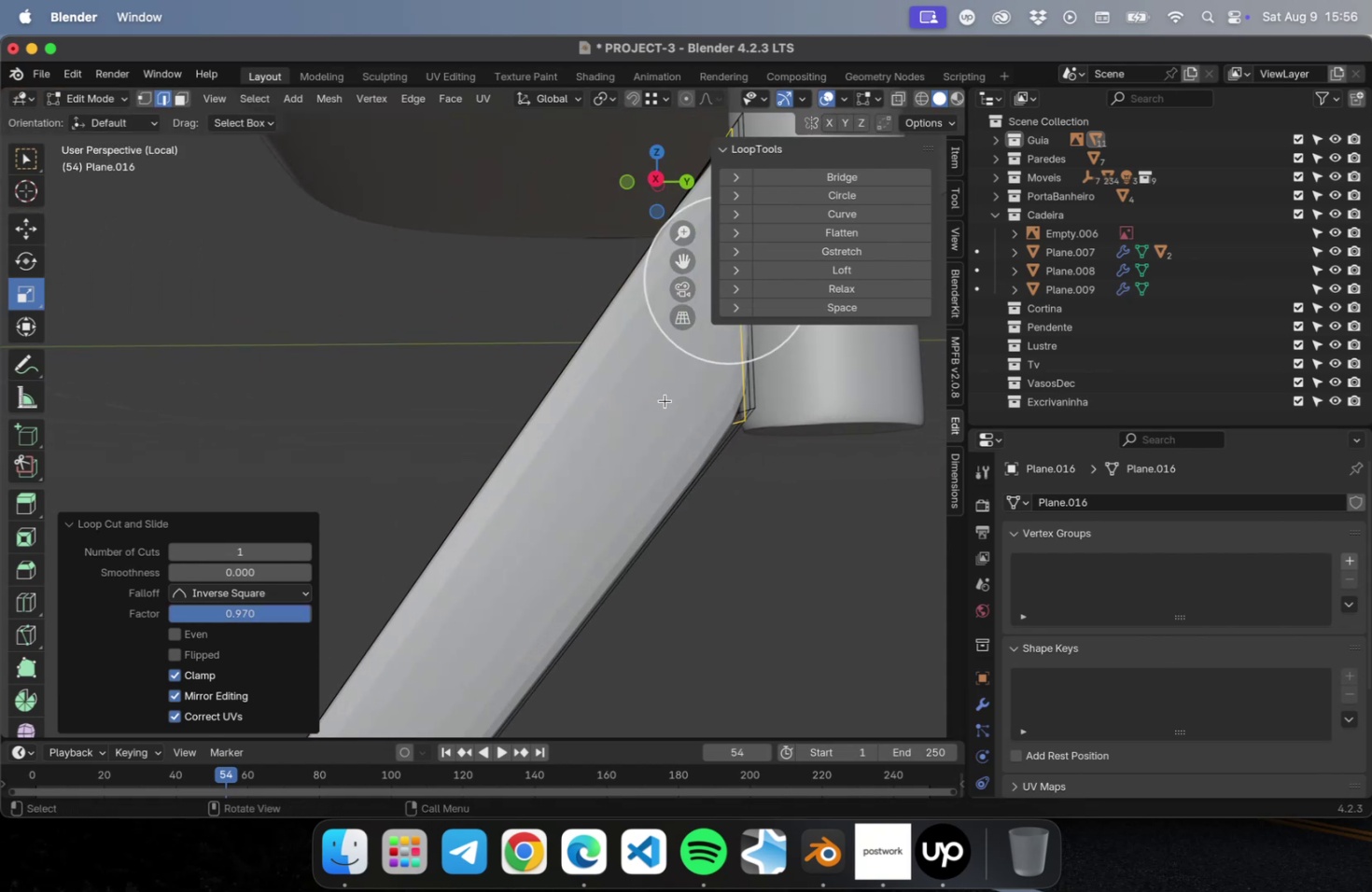 
hold_key(key=ShiftLeft, duration=0.53)
 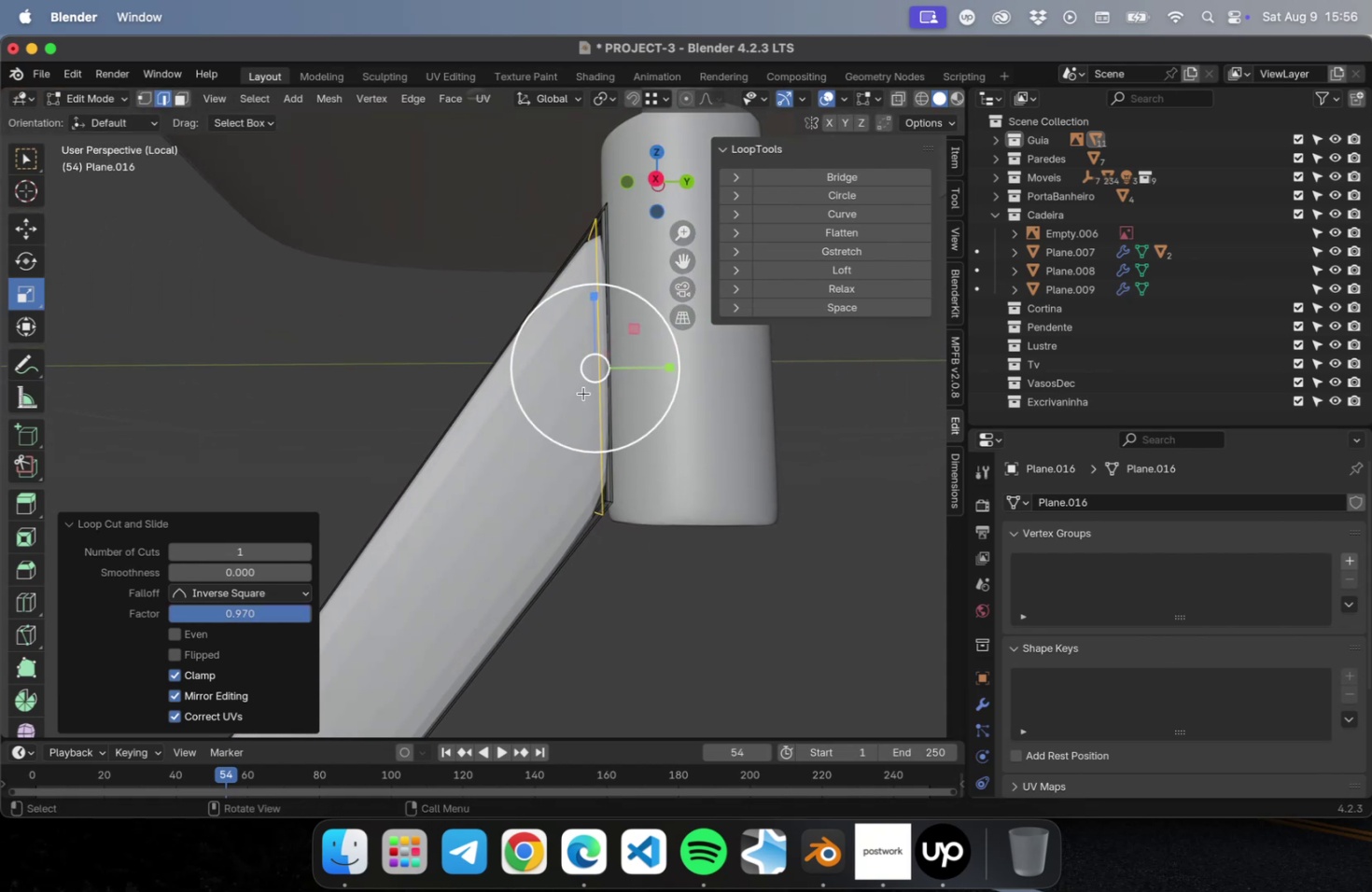 
hold_key(key=ShiftLeft, duration=0.96)
 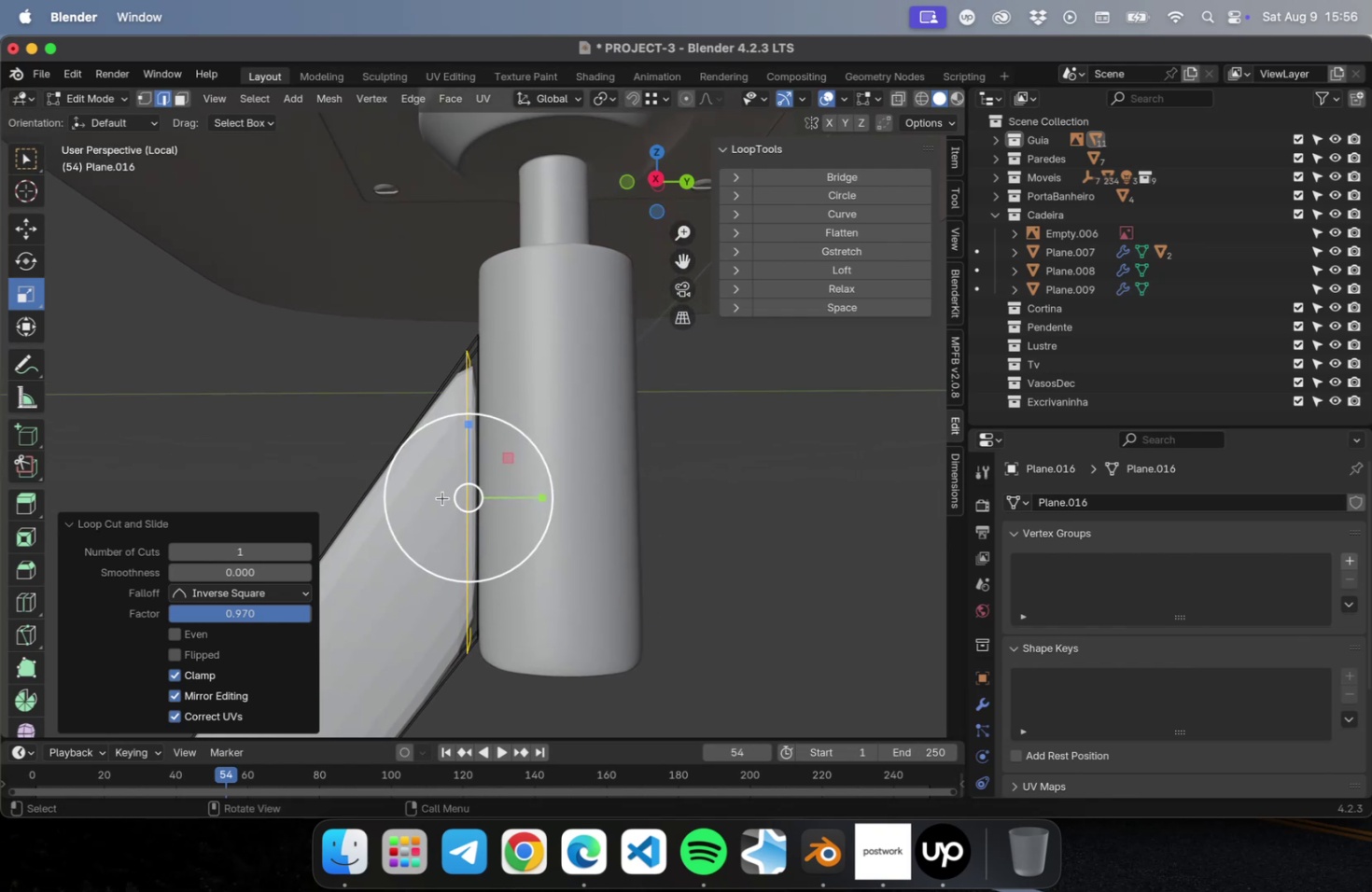 
scroll: coordinate [442, 493], scroll_direction: up, amount: 9.0
 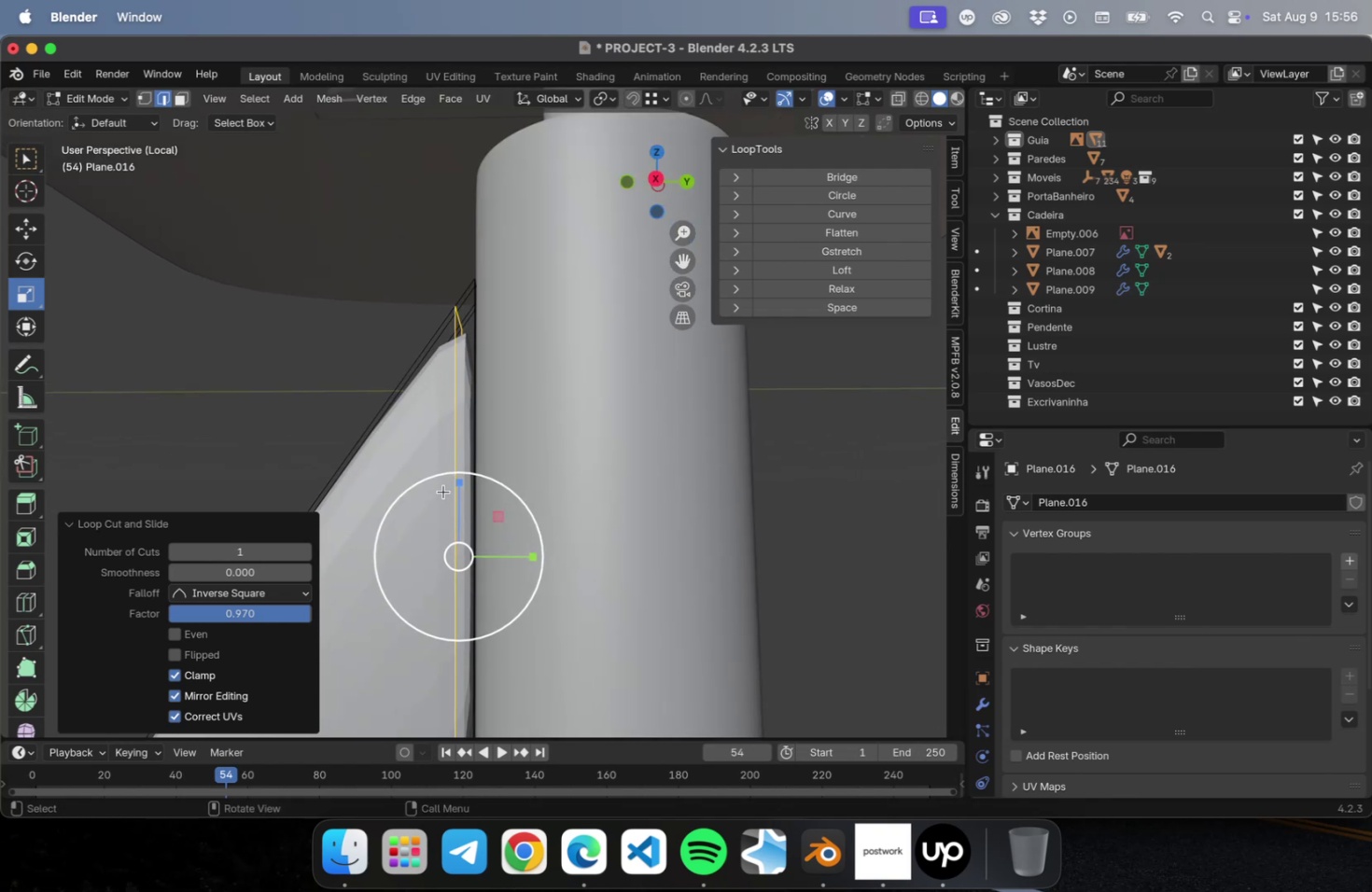 
hold_key(key=ShiftLeft, duration=0.5)
 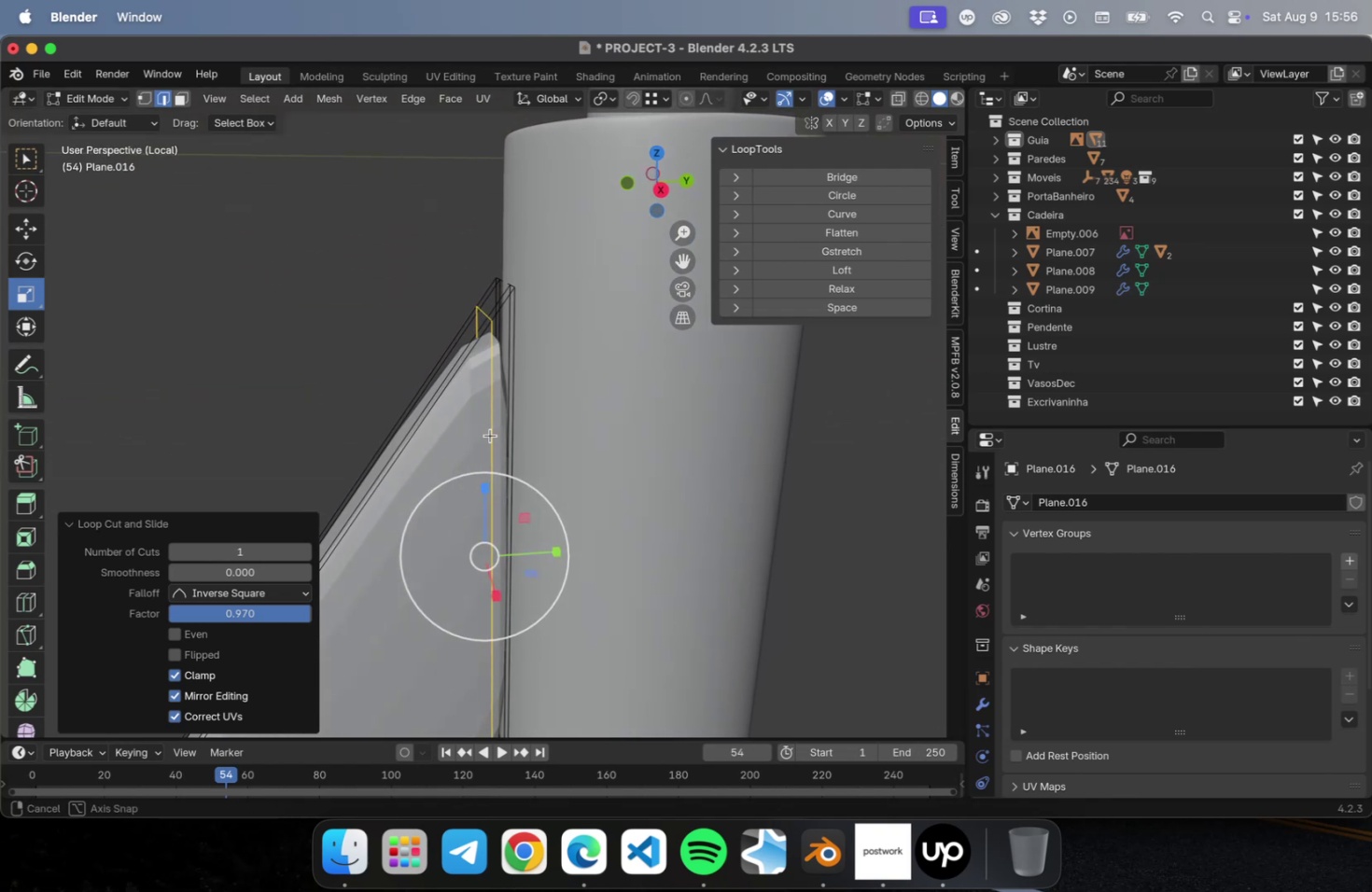 
key(Meta+Z)
 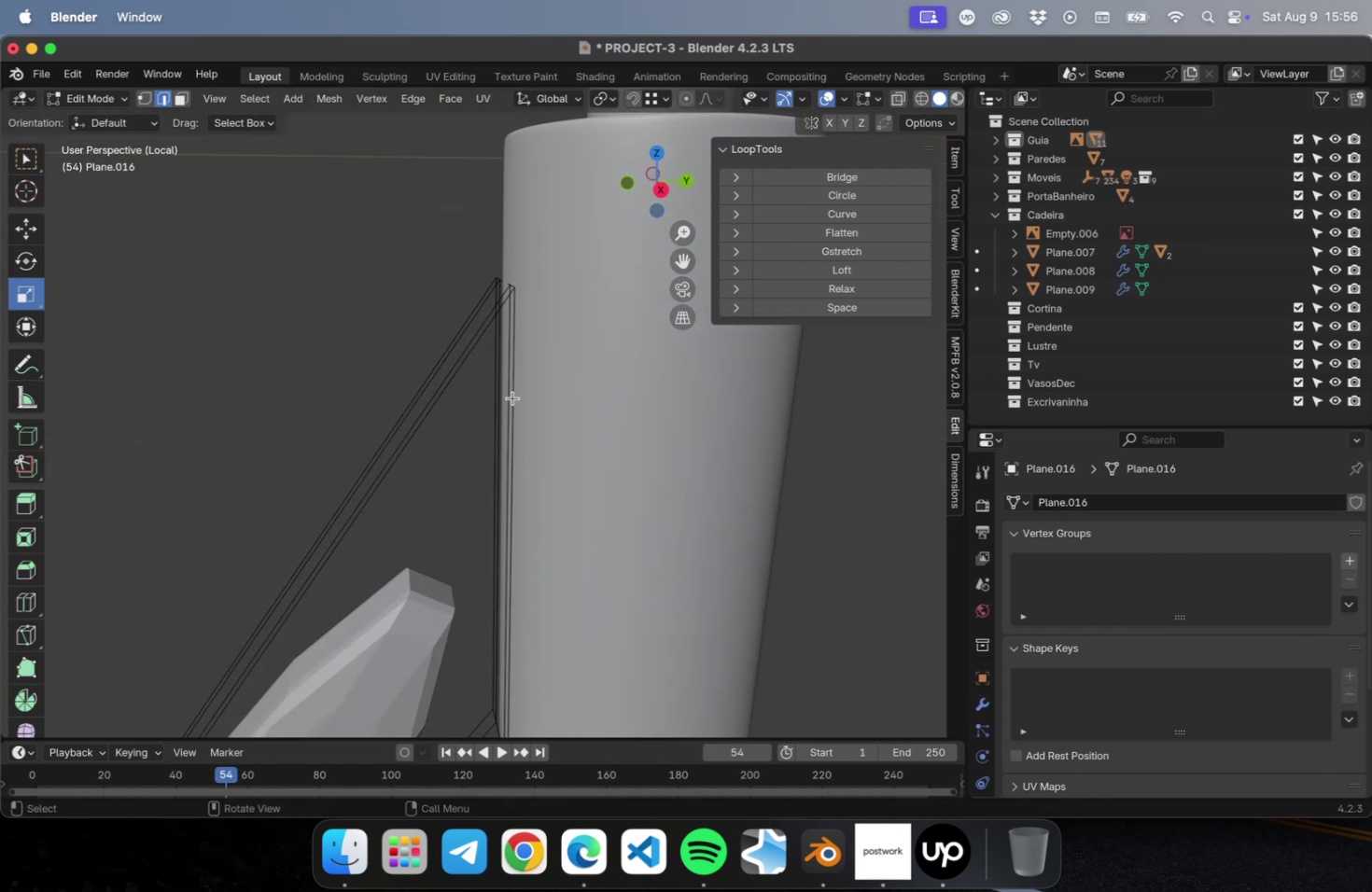 
scroll: coordinate [504, 407], scroll_direction: down, amount: 30.0
 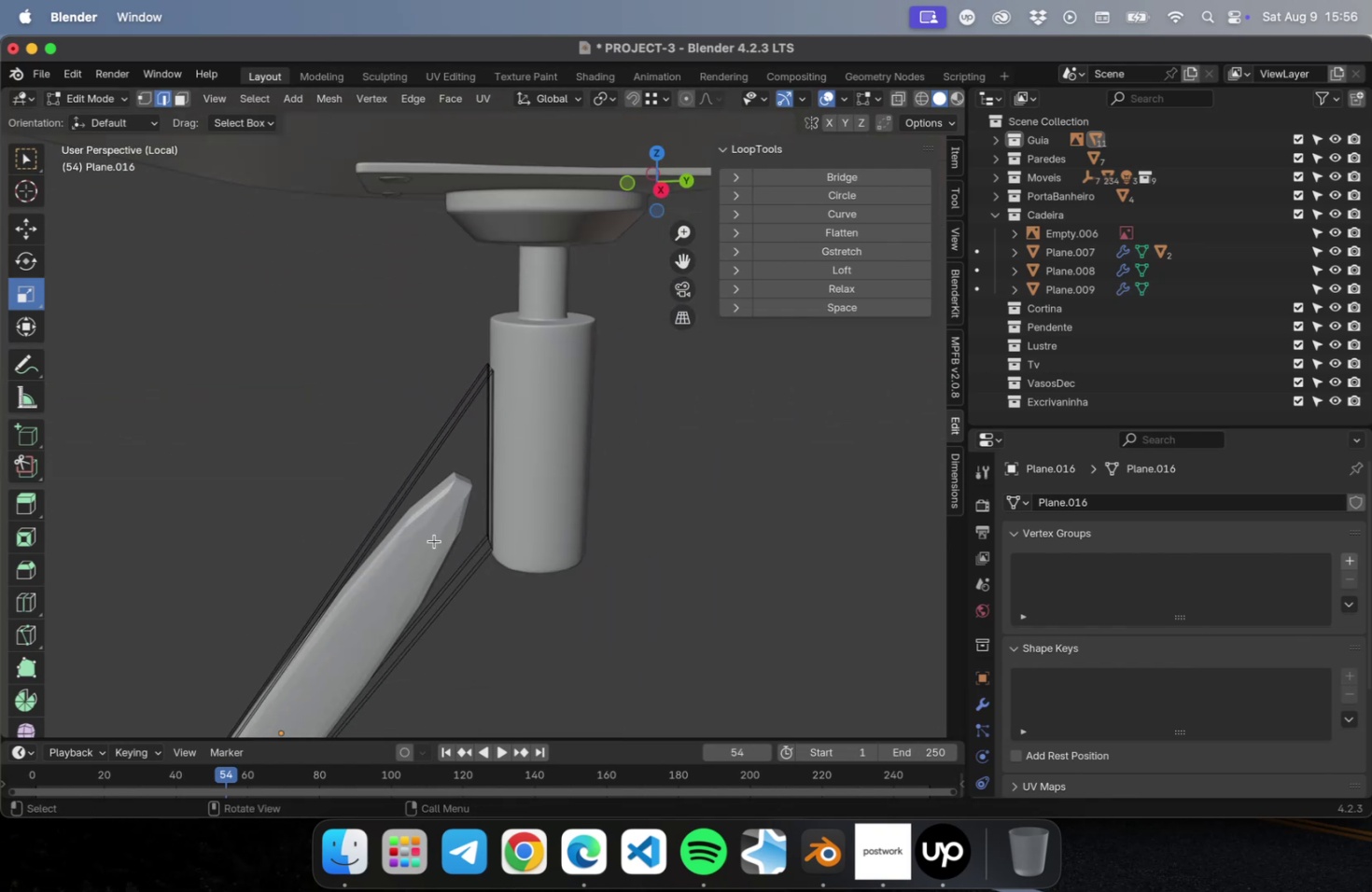 
key(Meta+R)
 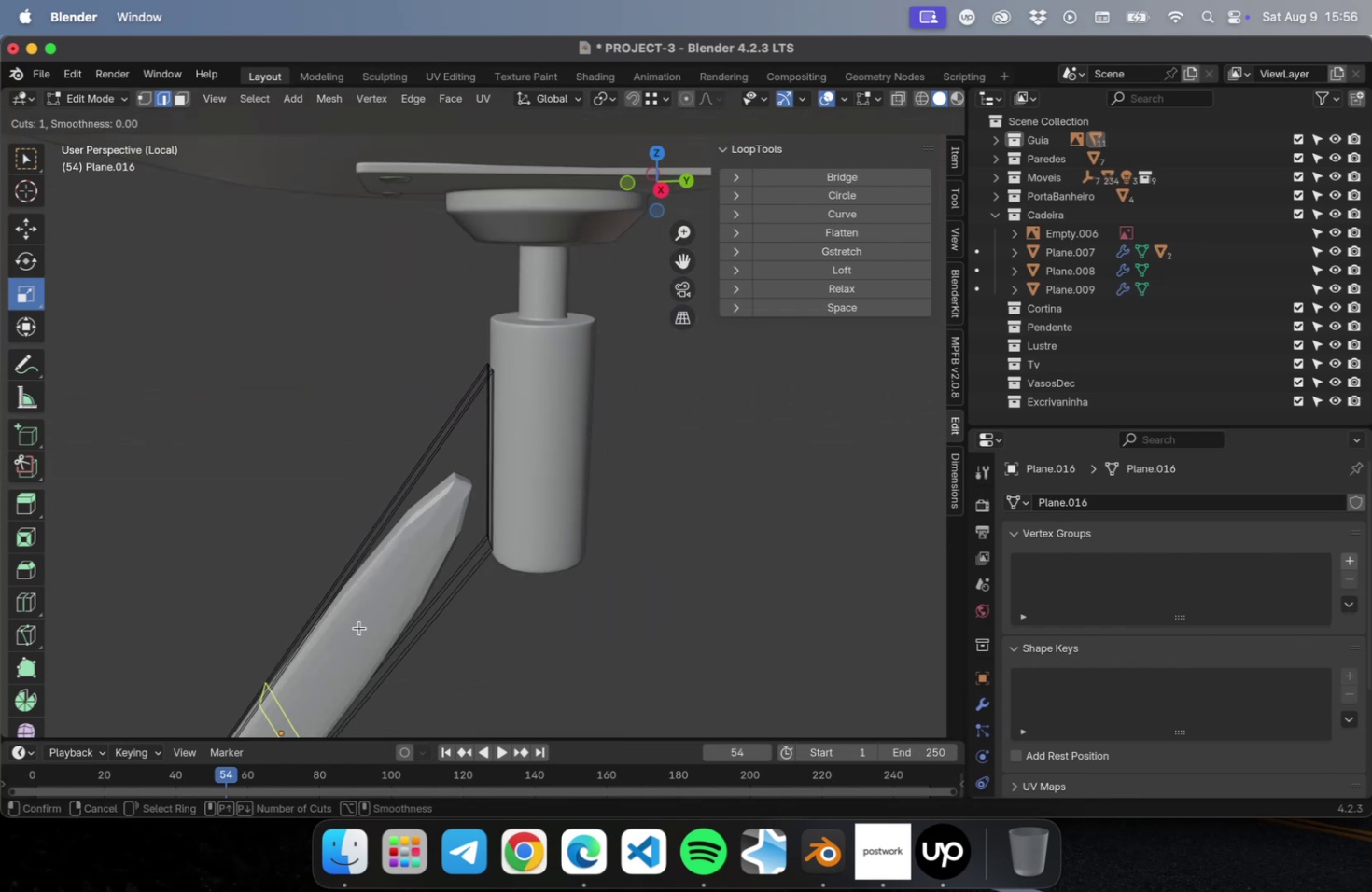 
left_click([359, 627])
 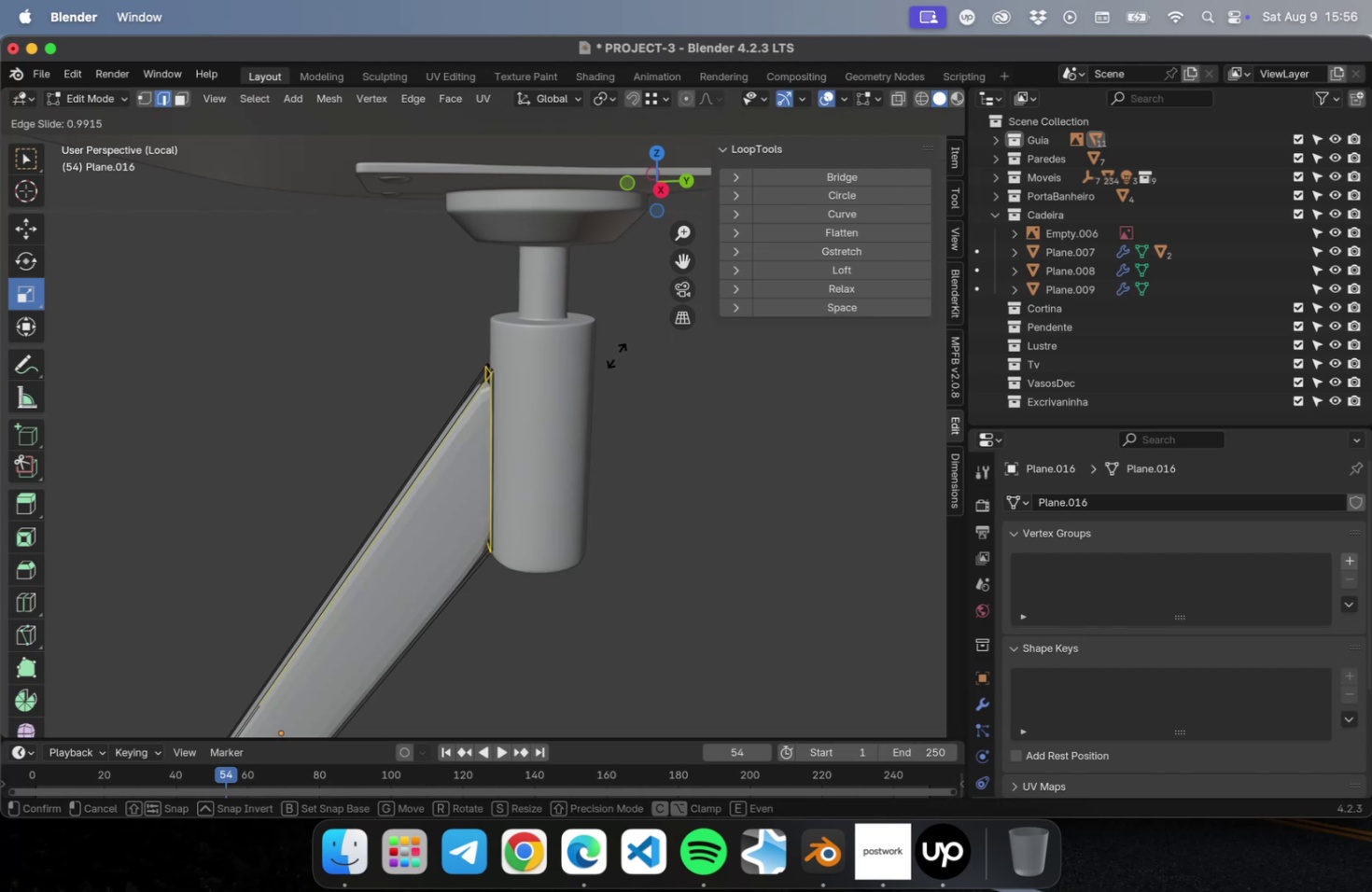 
wait(5.86)
 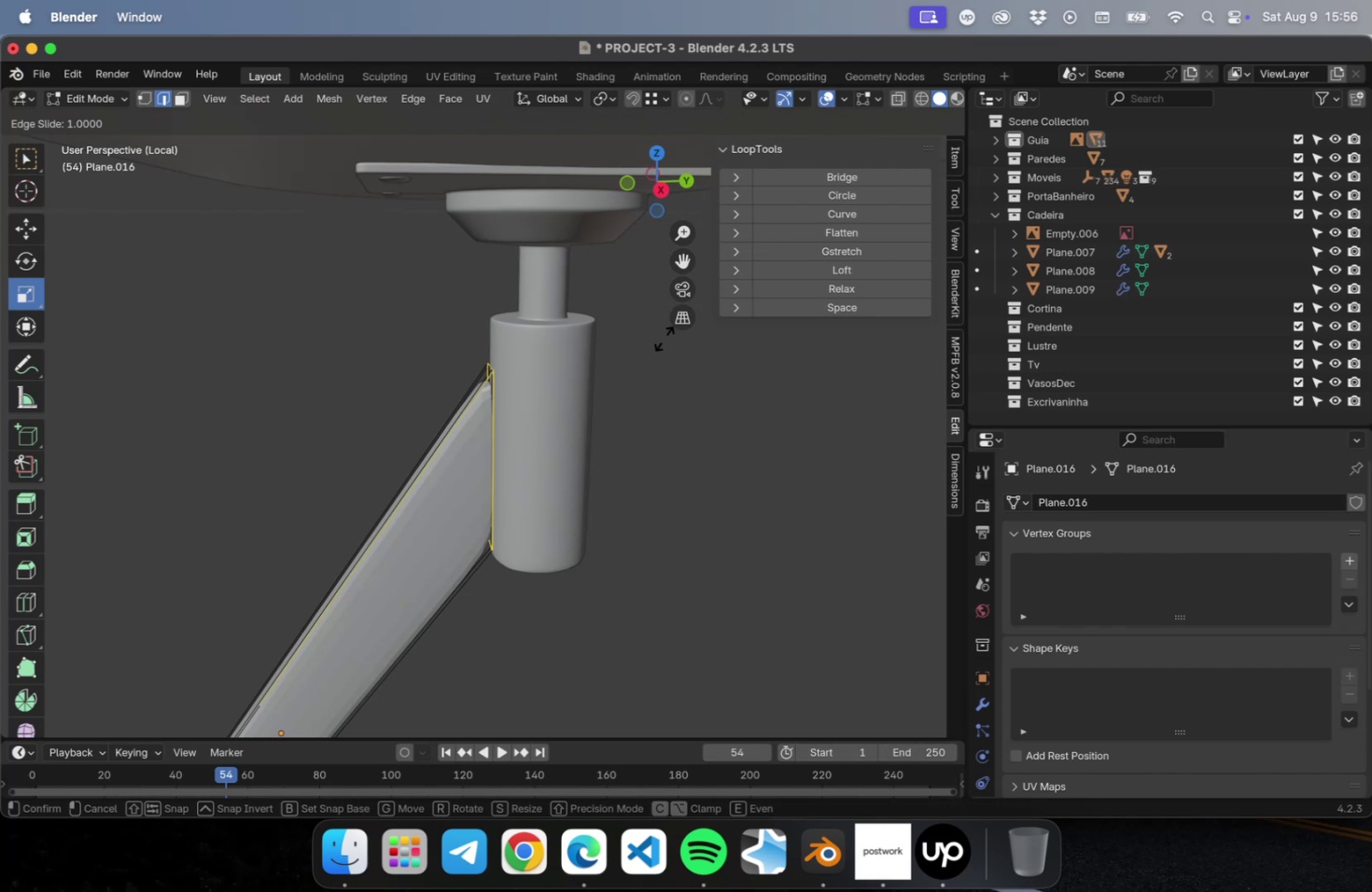 
left_click([612, 355])
 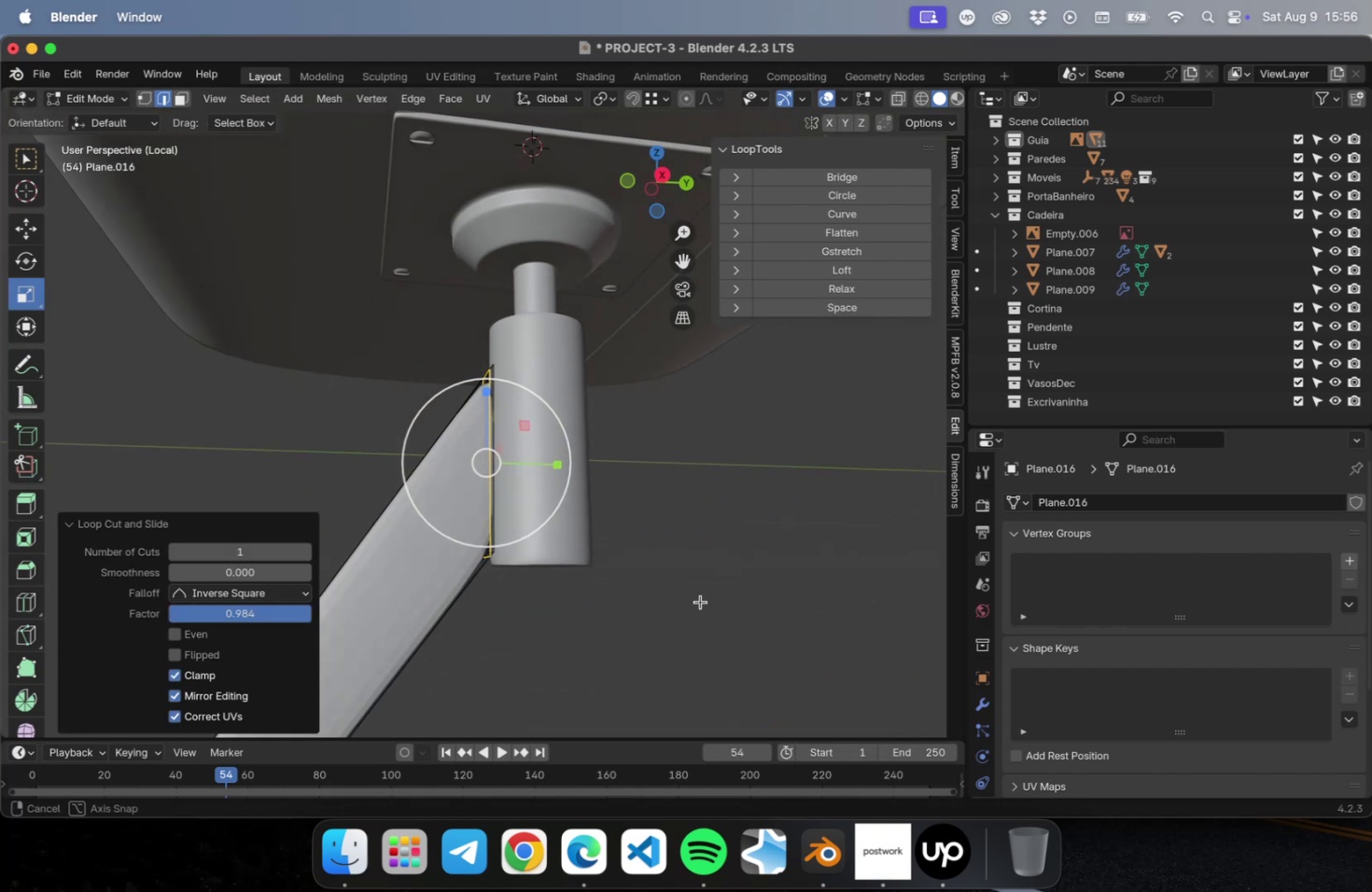 
key(Tab)
 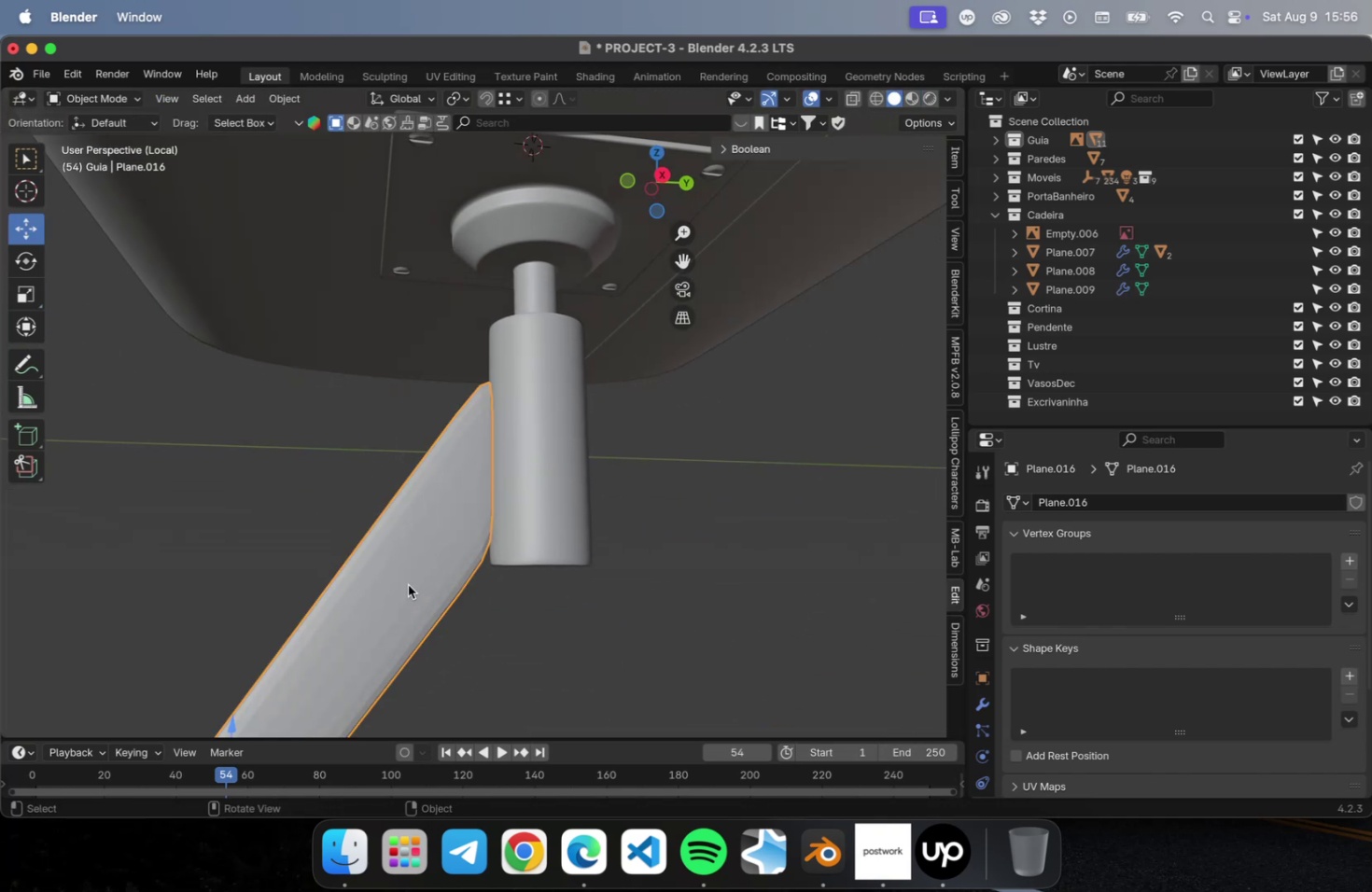 
right_click([408, 584])
 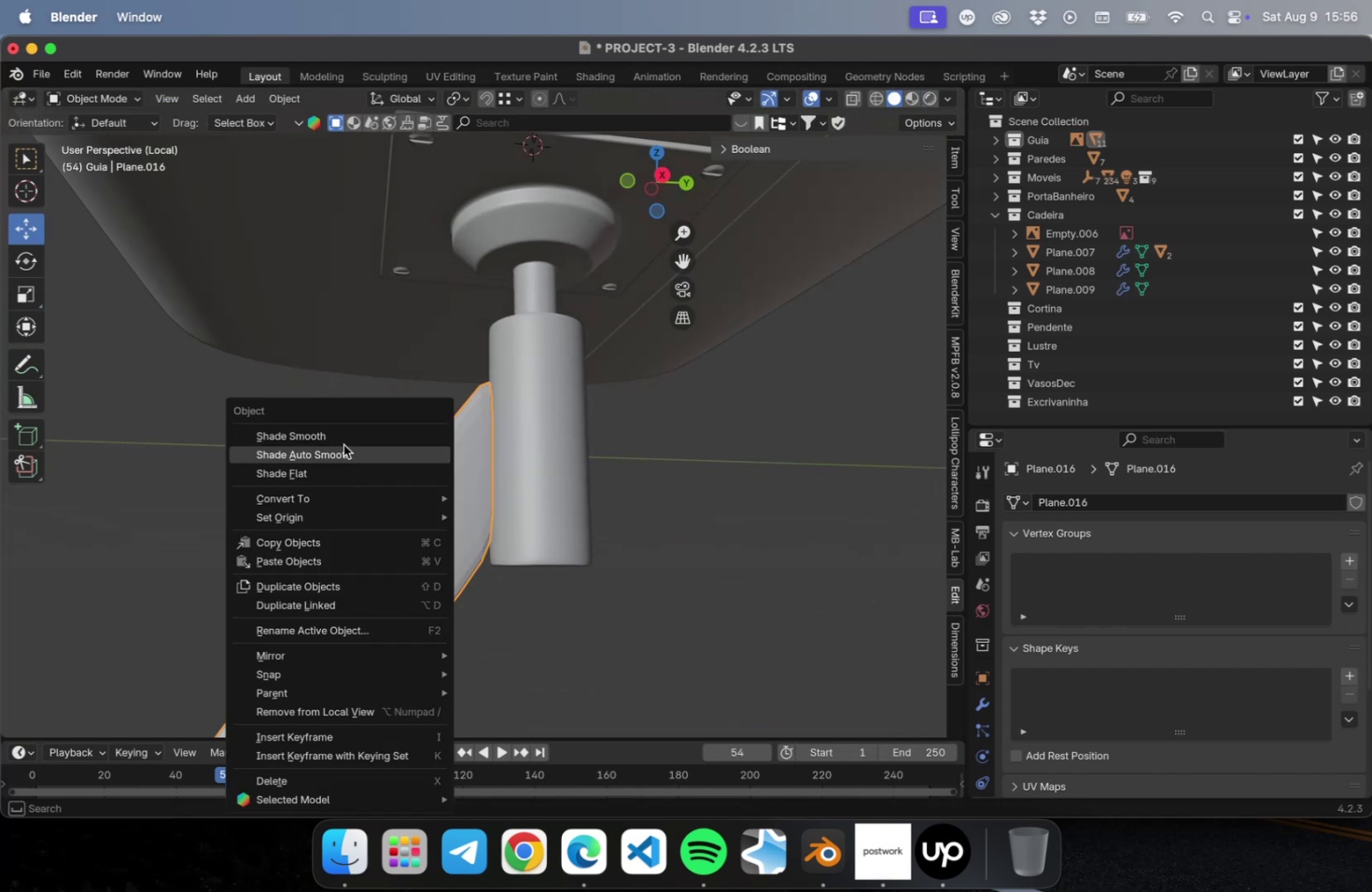 
left_click([343, 444])
 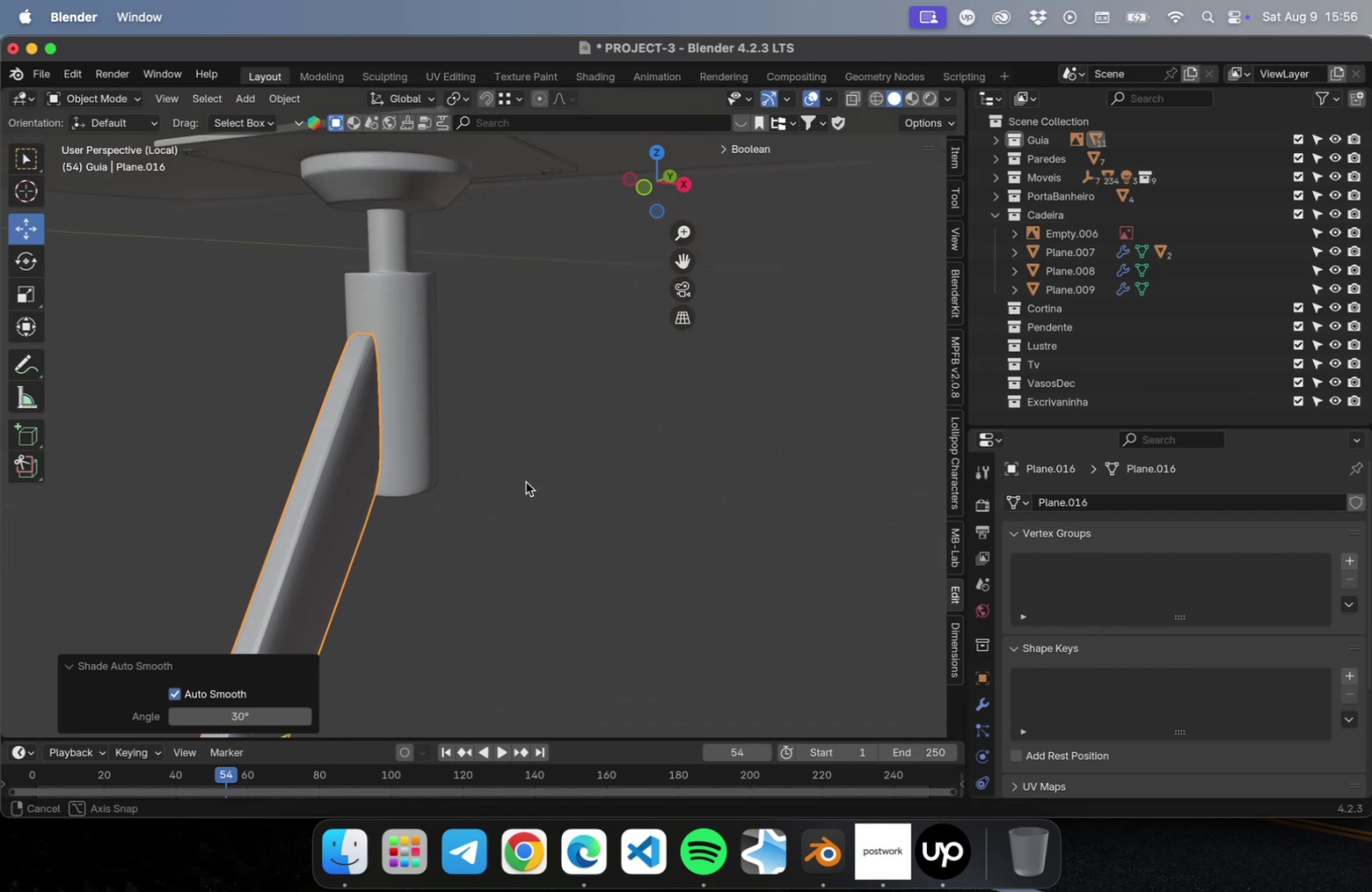 
hold_key(key=ShiftLeft, duration=0.6)
 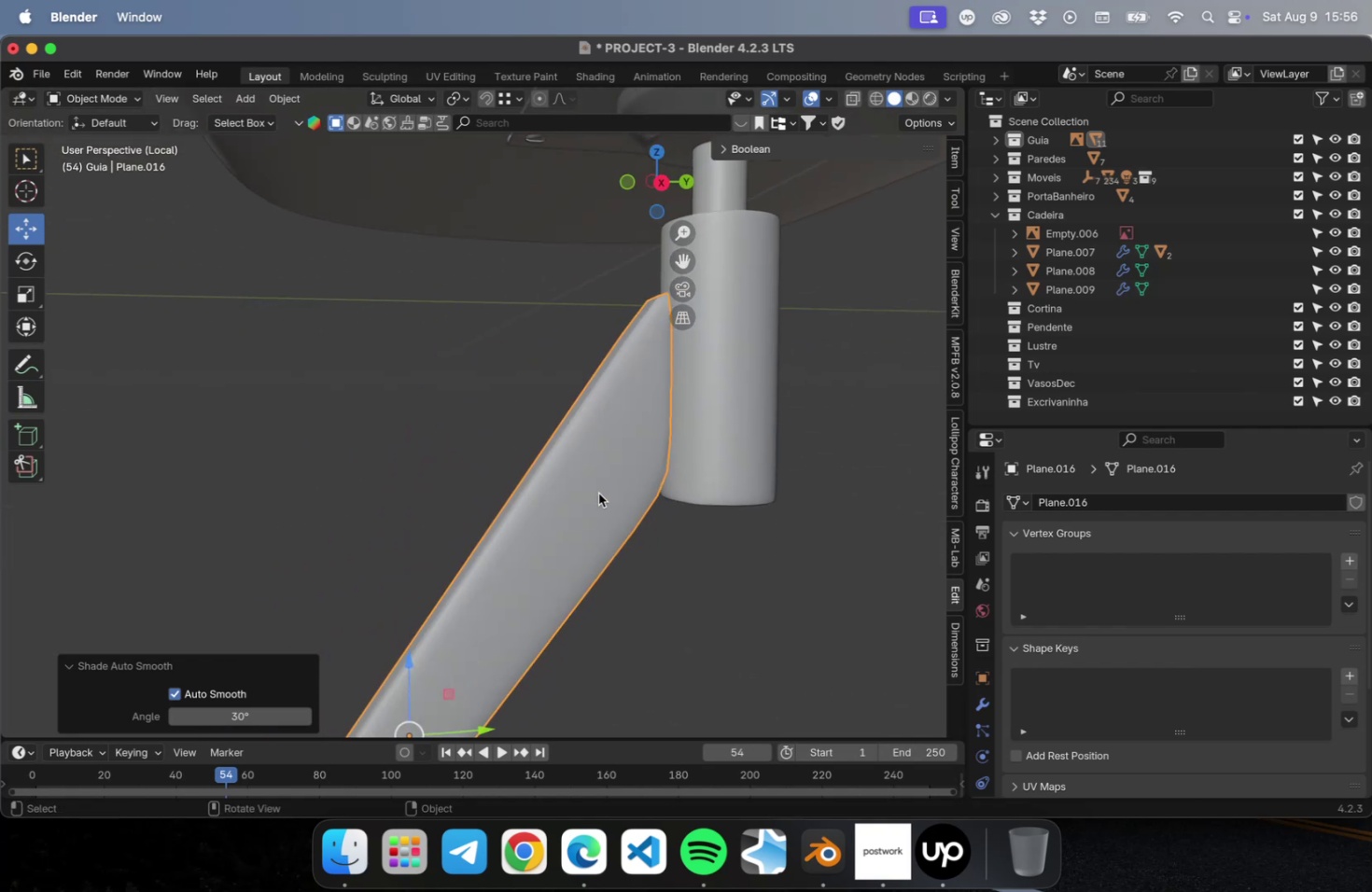 
key(Meta+CommandLeft)
 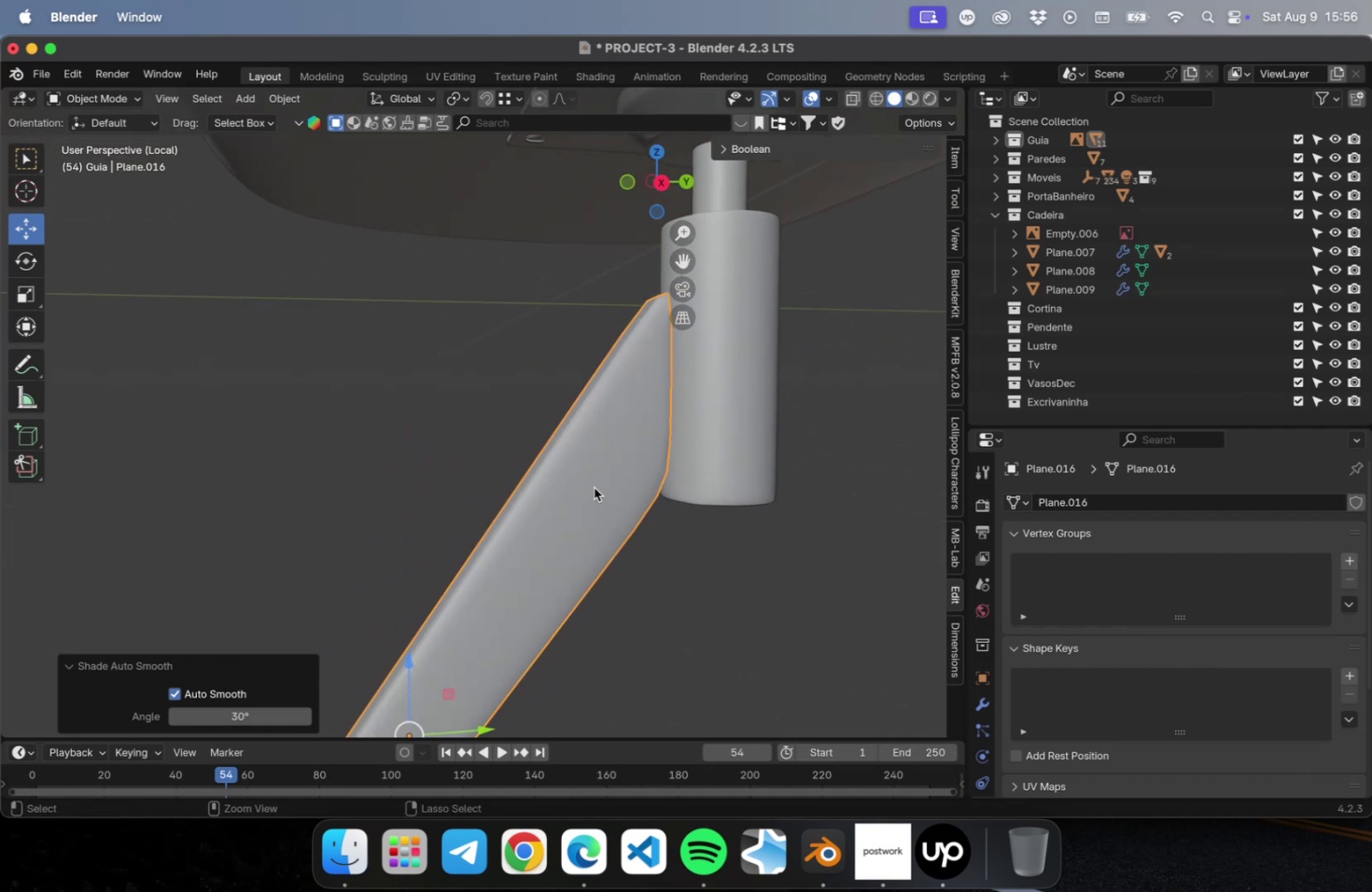 
key(Meta+R)
 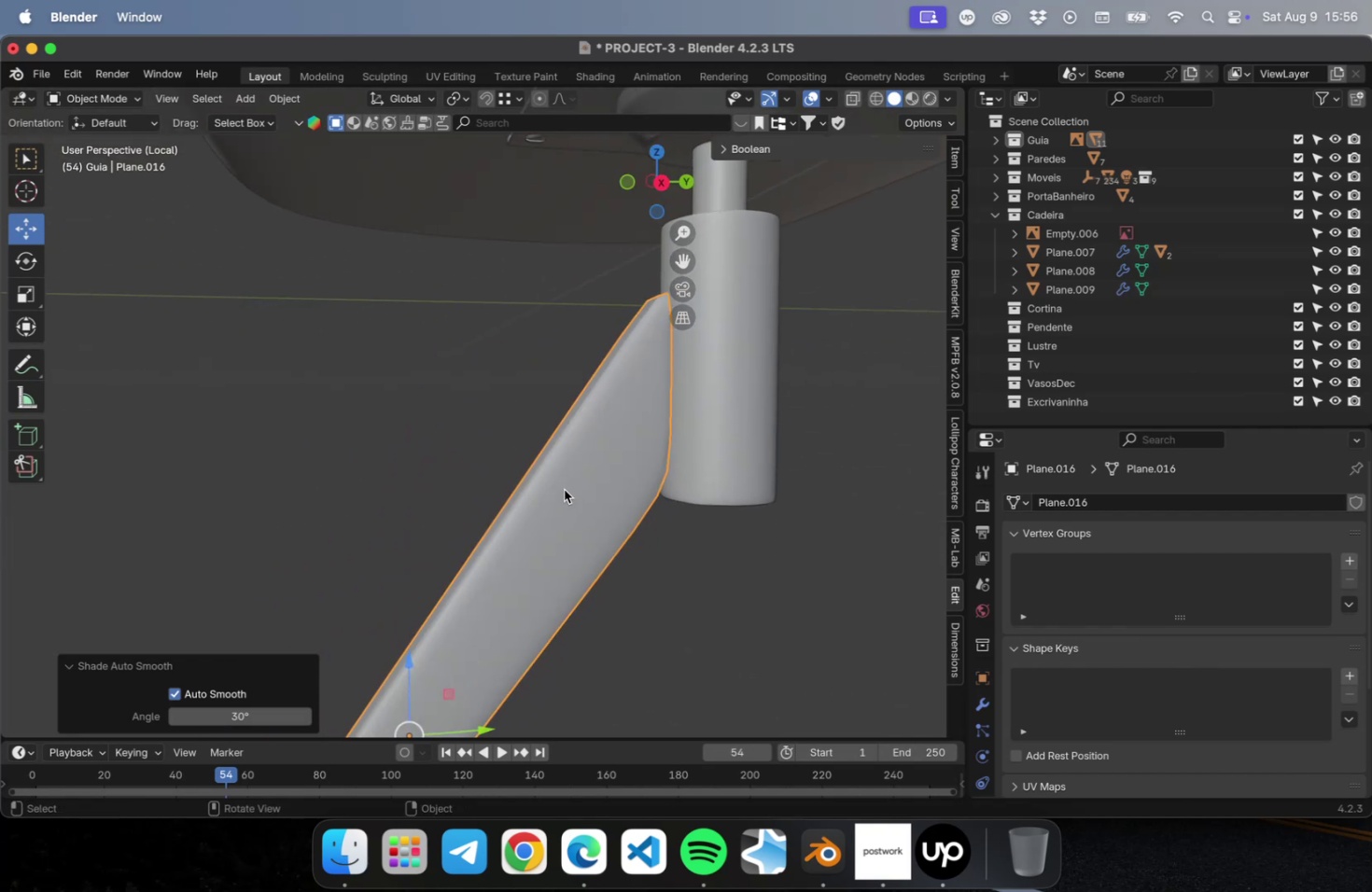 
key(2)
 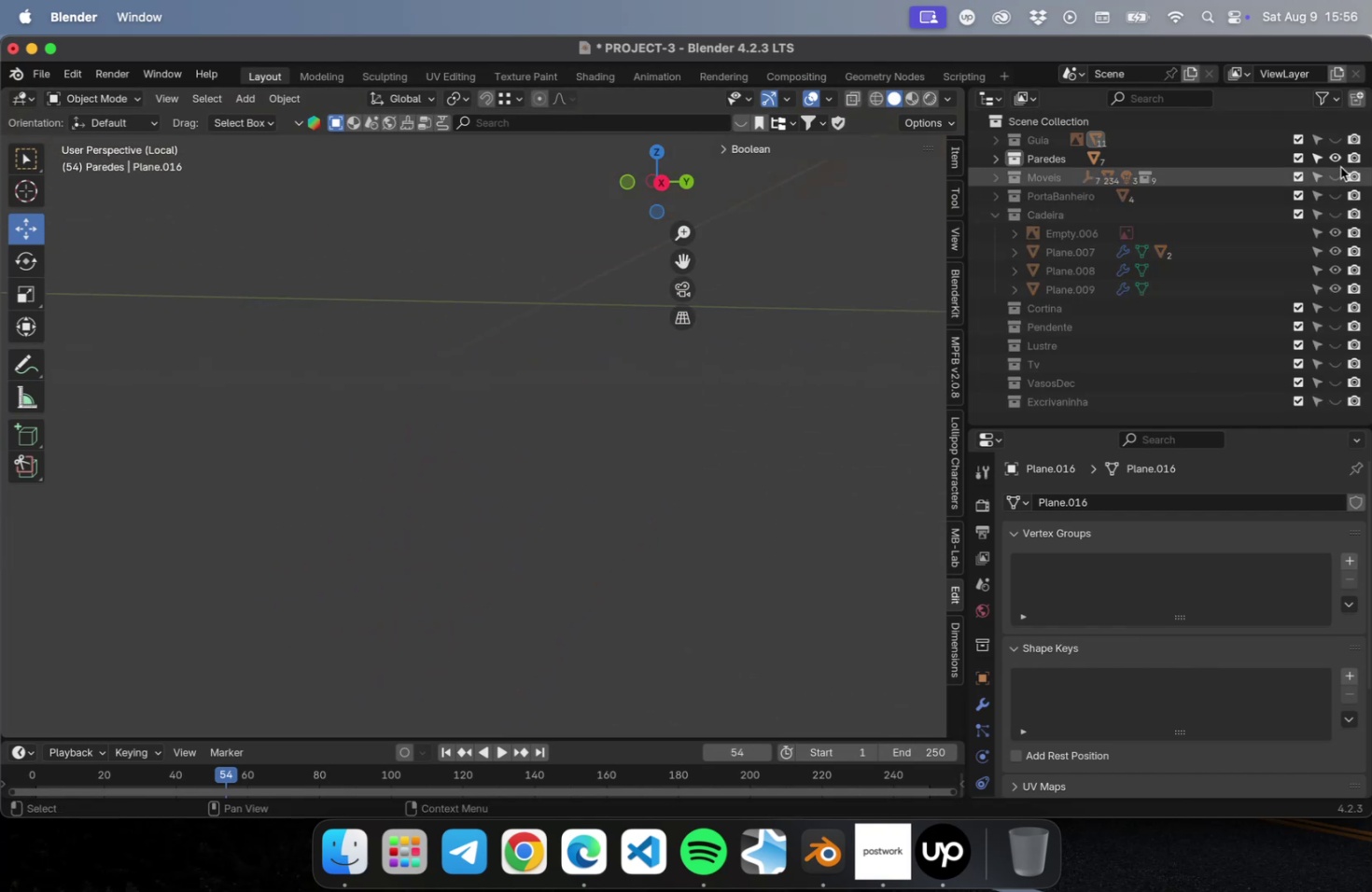 
left_click_drag(start_coordinate=[1334, 143], to_coordinate=[1321, 449])
 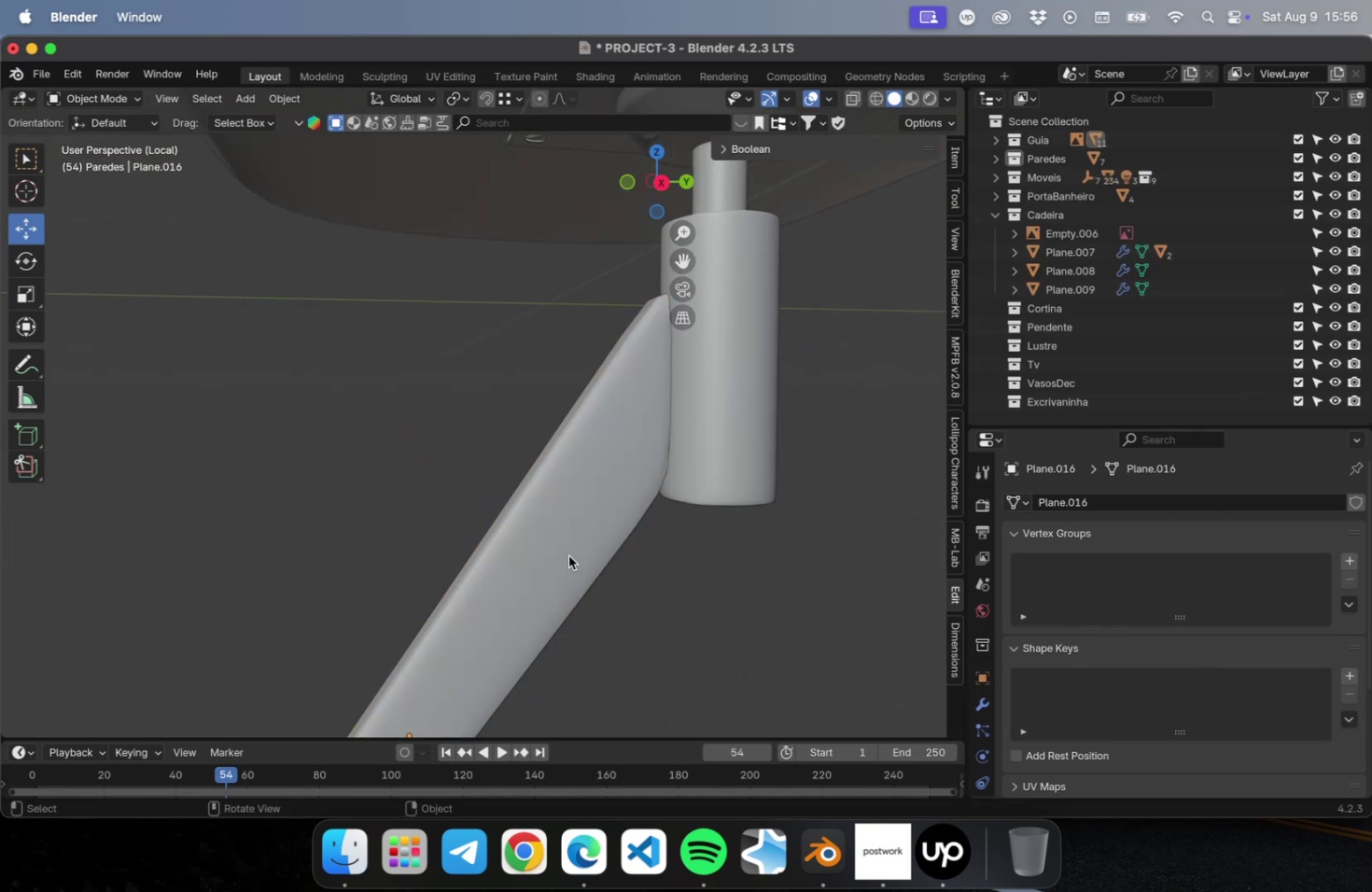 
key(Tab)
 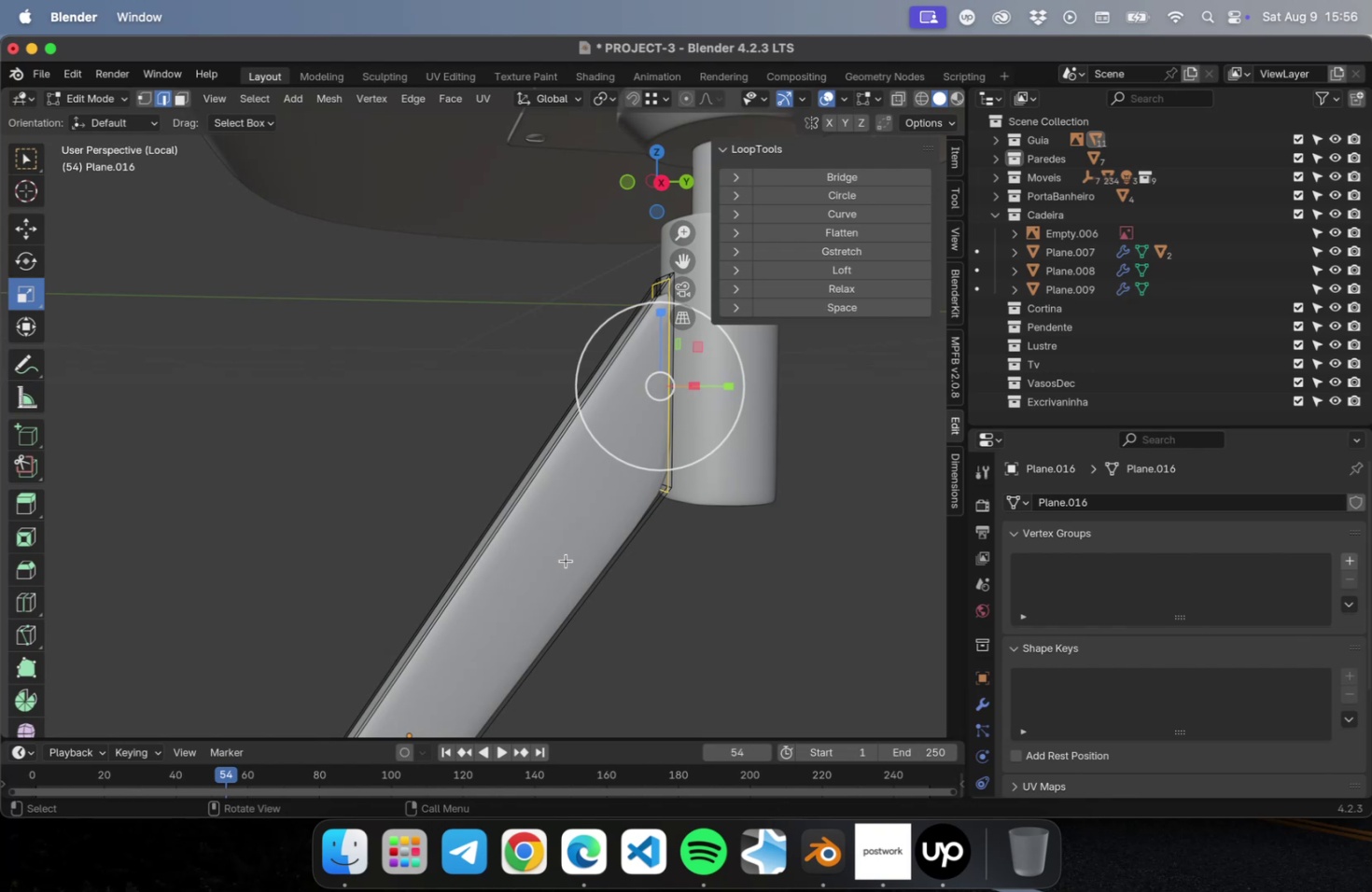 
key(Meta+R)
 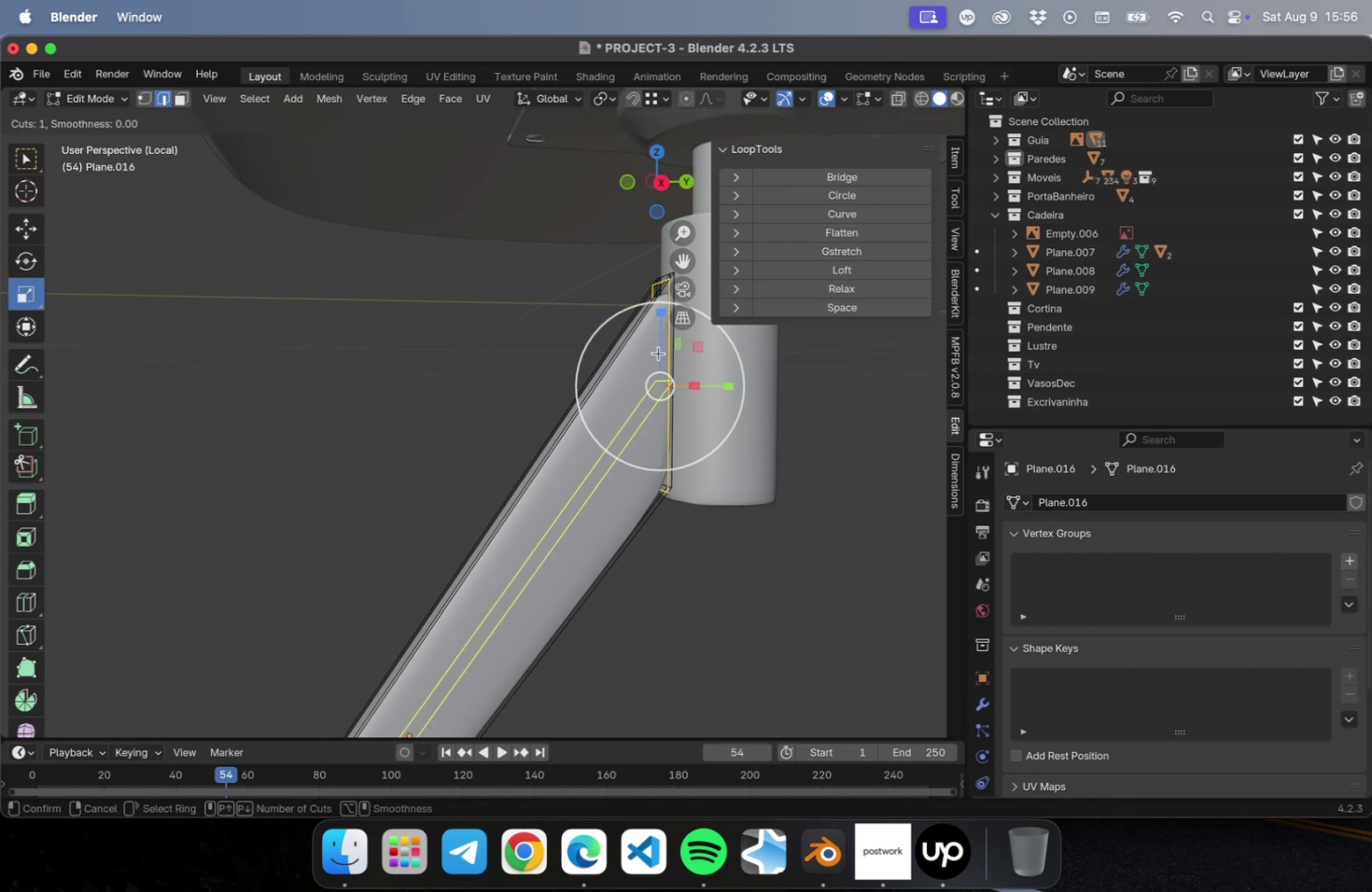 
left_click([657, 352])
 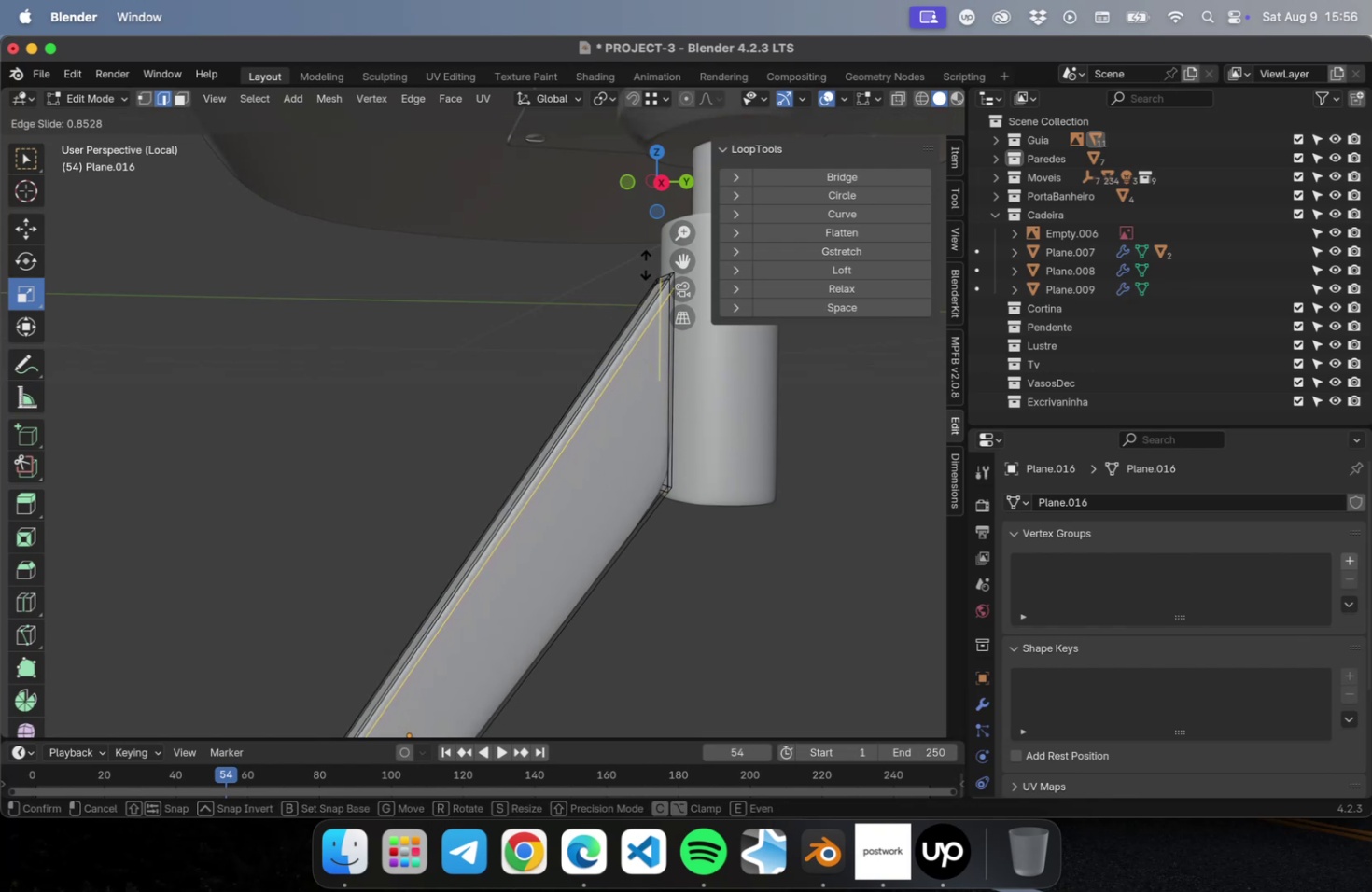 
left_click([645, 264])
 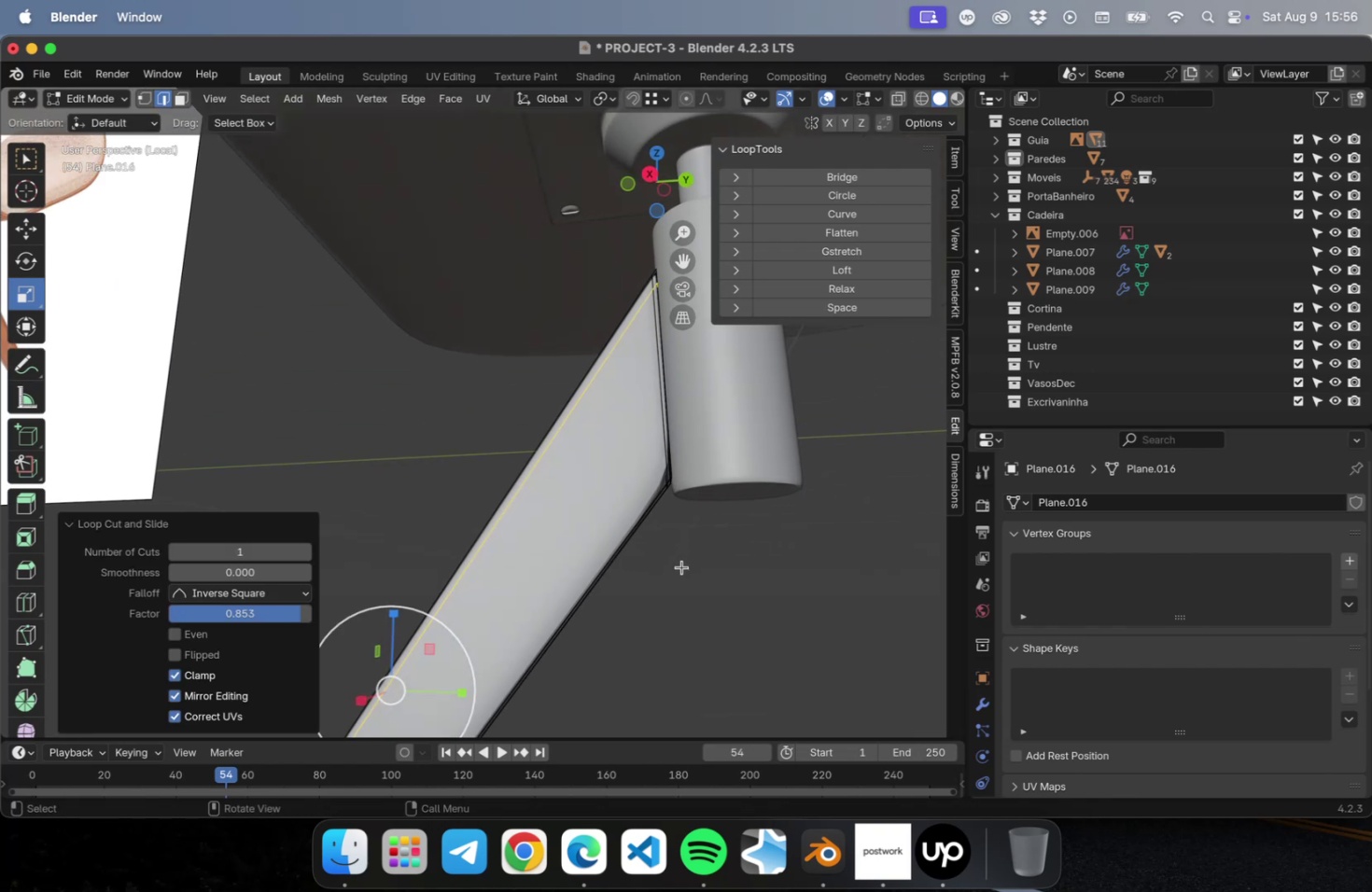 
scroll: coordinate [679, 547], scroll_direction: up, amount: 5.0
 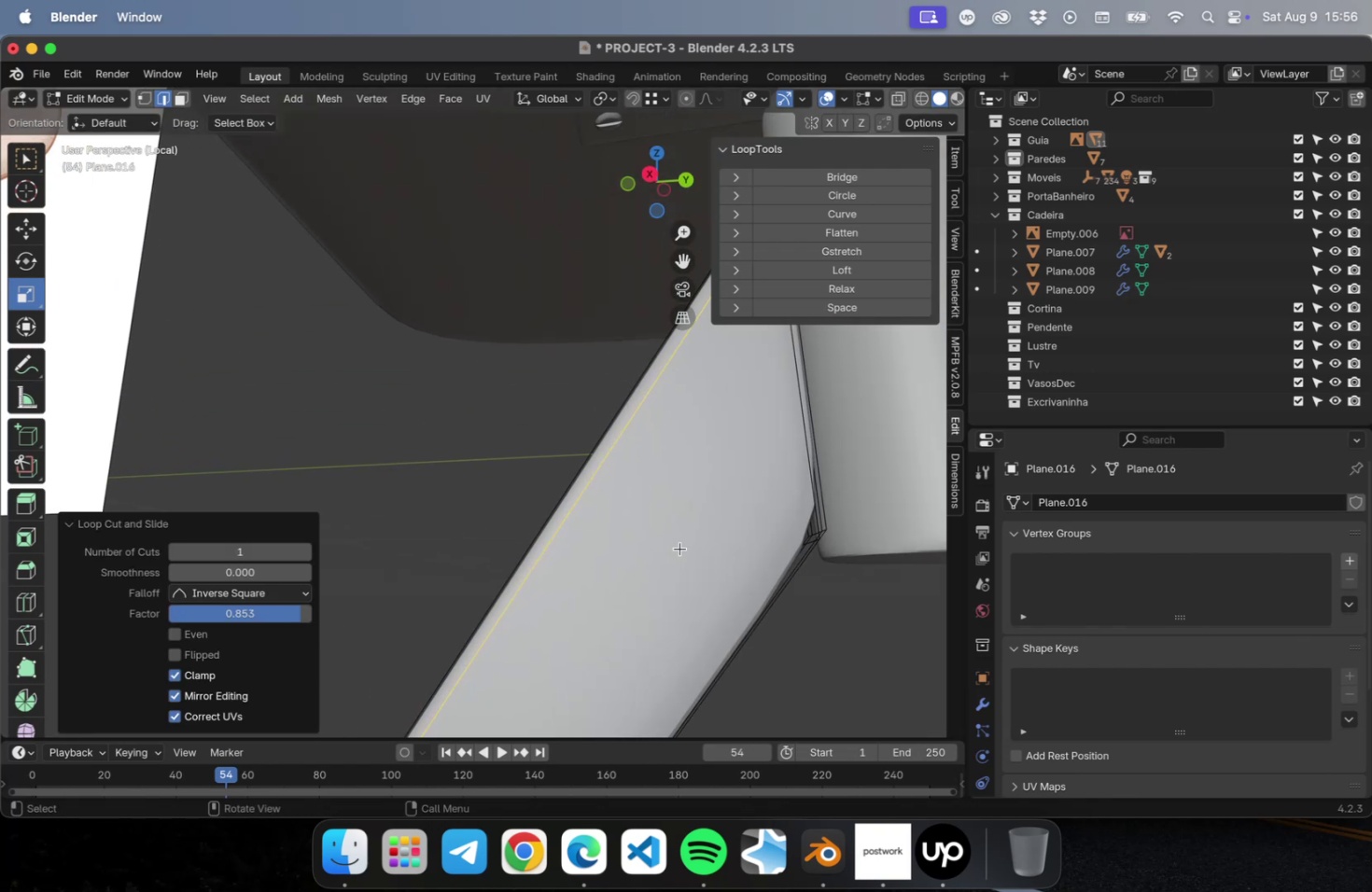 
hold_key(key=ShiftLeft, duration=0.67)
 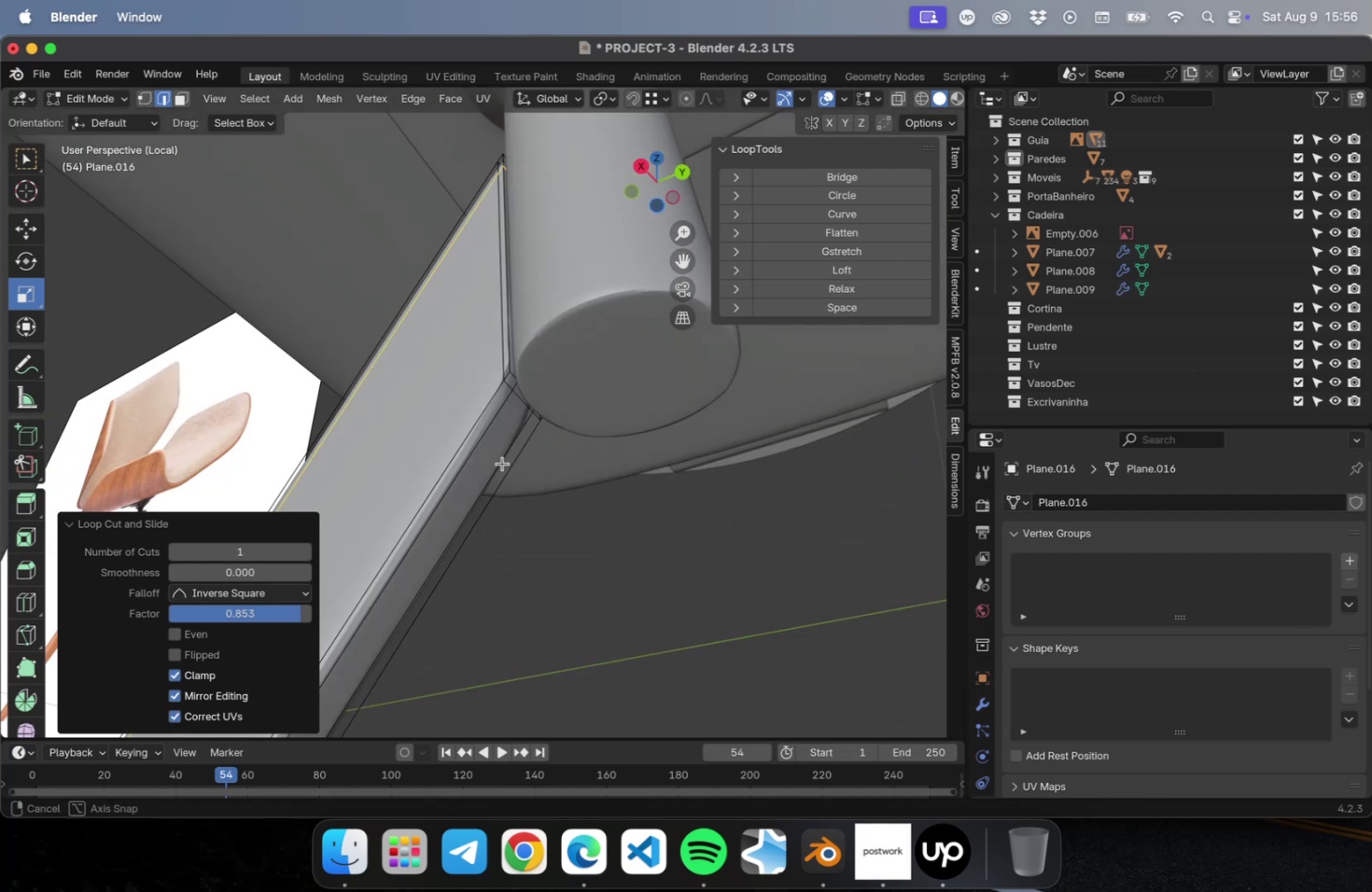 
key(1)
 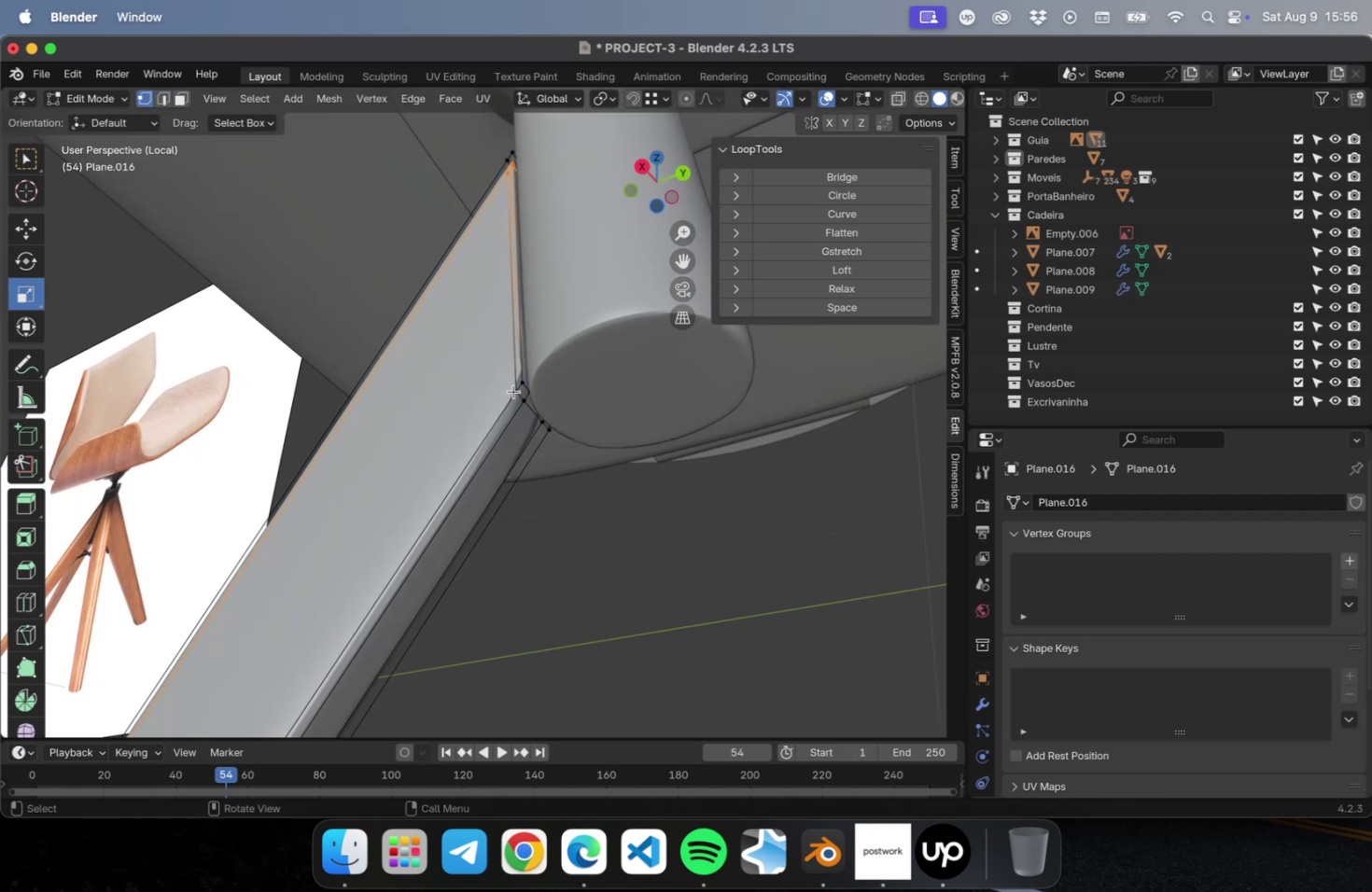 
left_click([515, 391])
 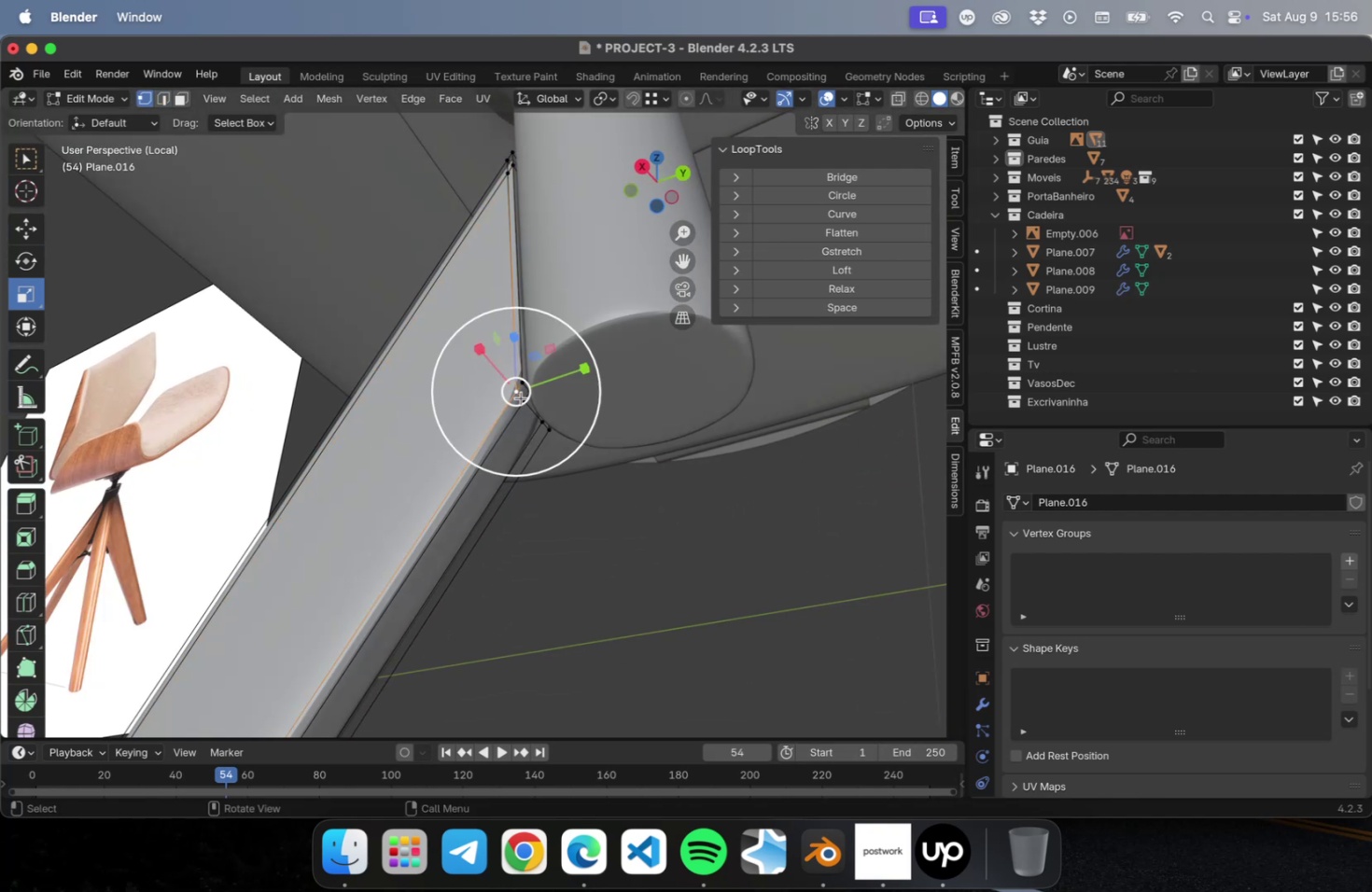 
hold_key(key=ShiftLeft, duration=2.02)
left_click([537, 422])
 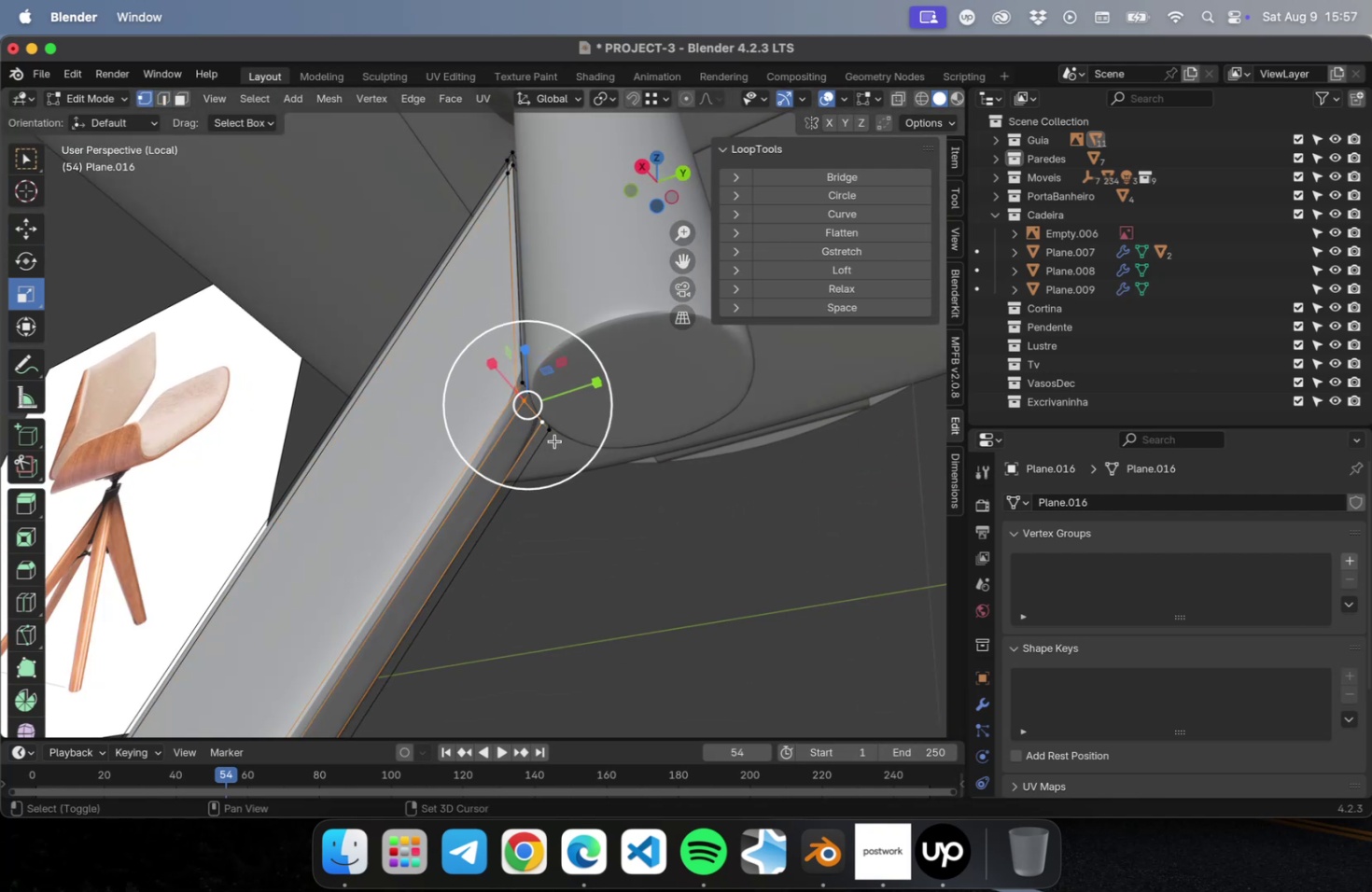 
left_click([553, 438])
 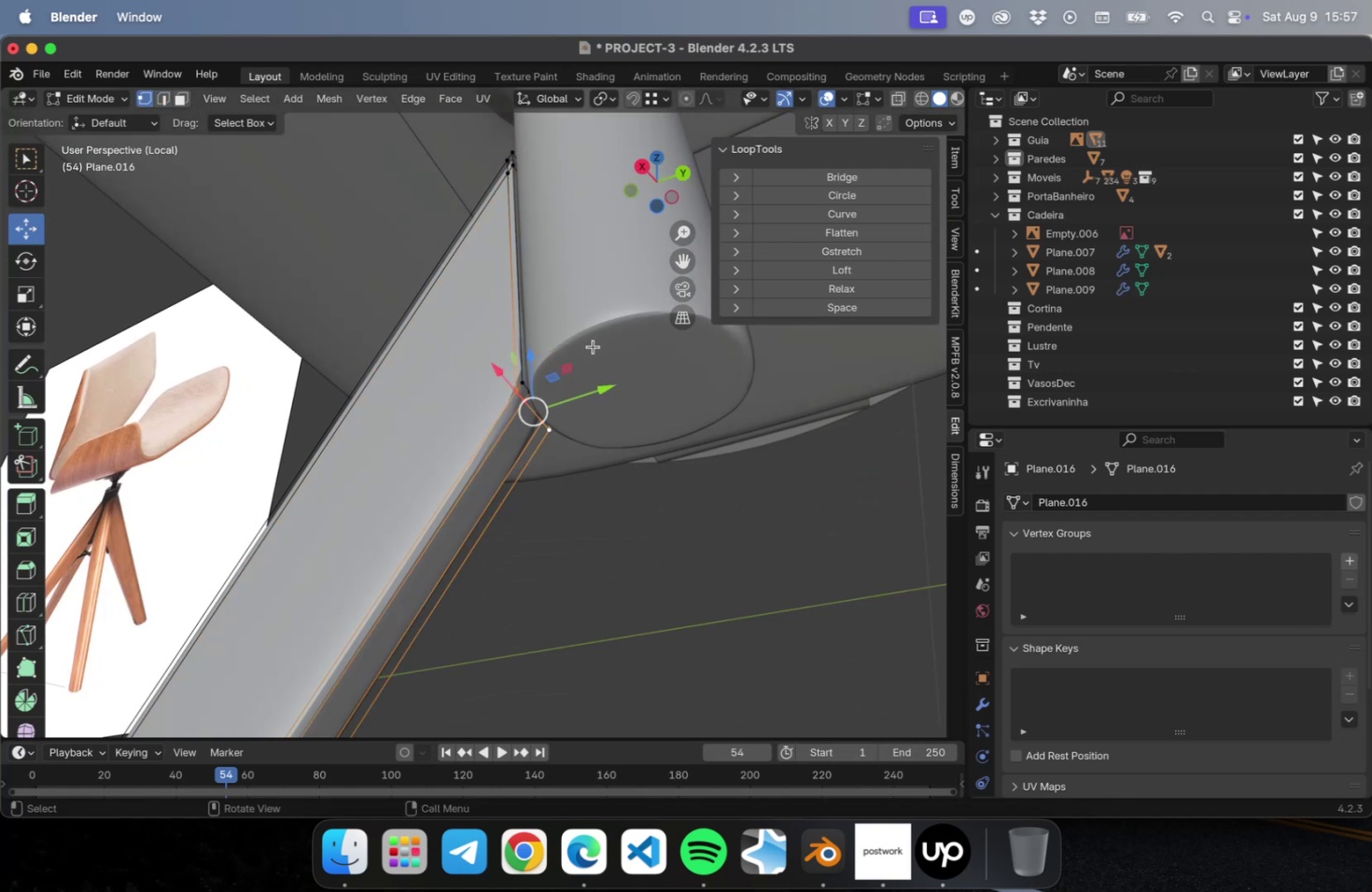 
key(NumLock)
 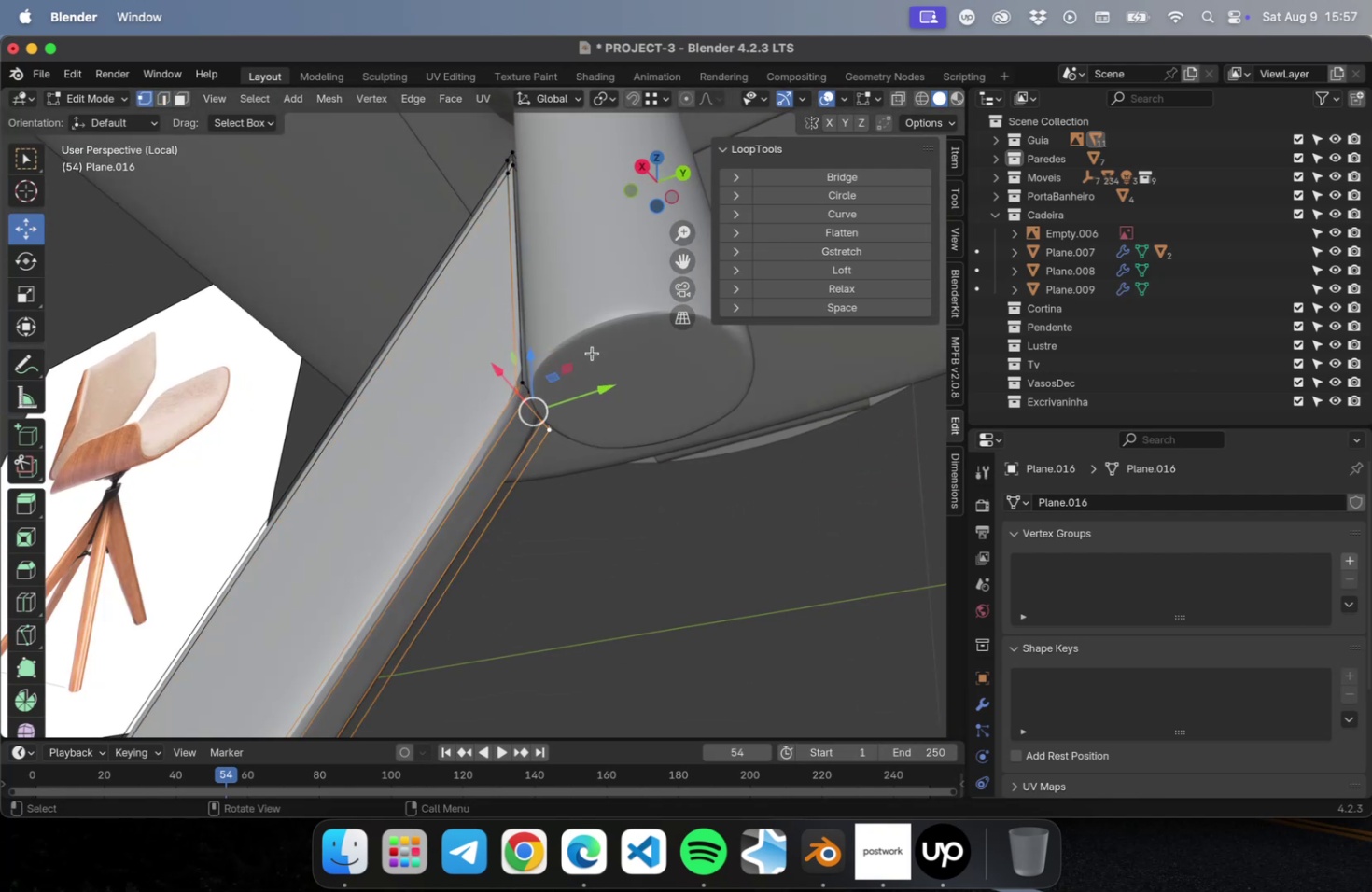 
key(Numpad1)
 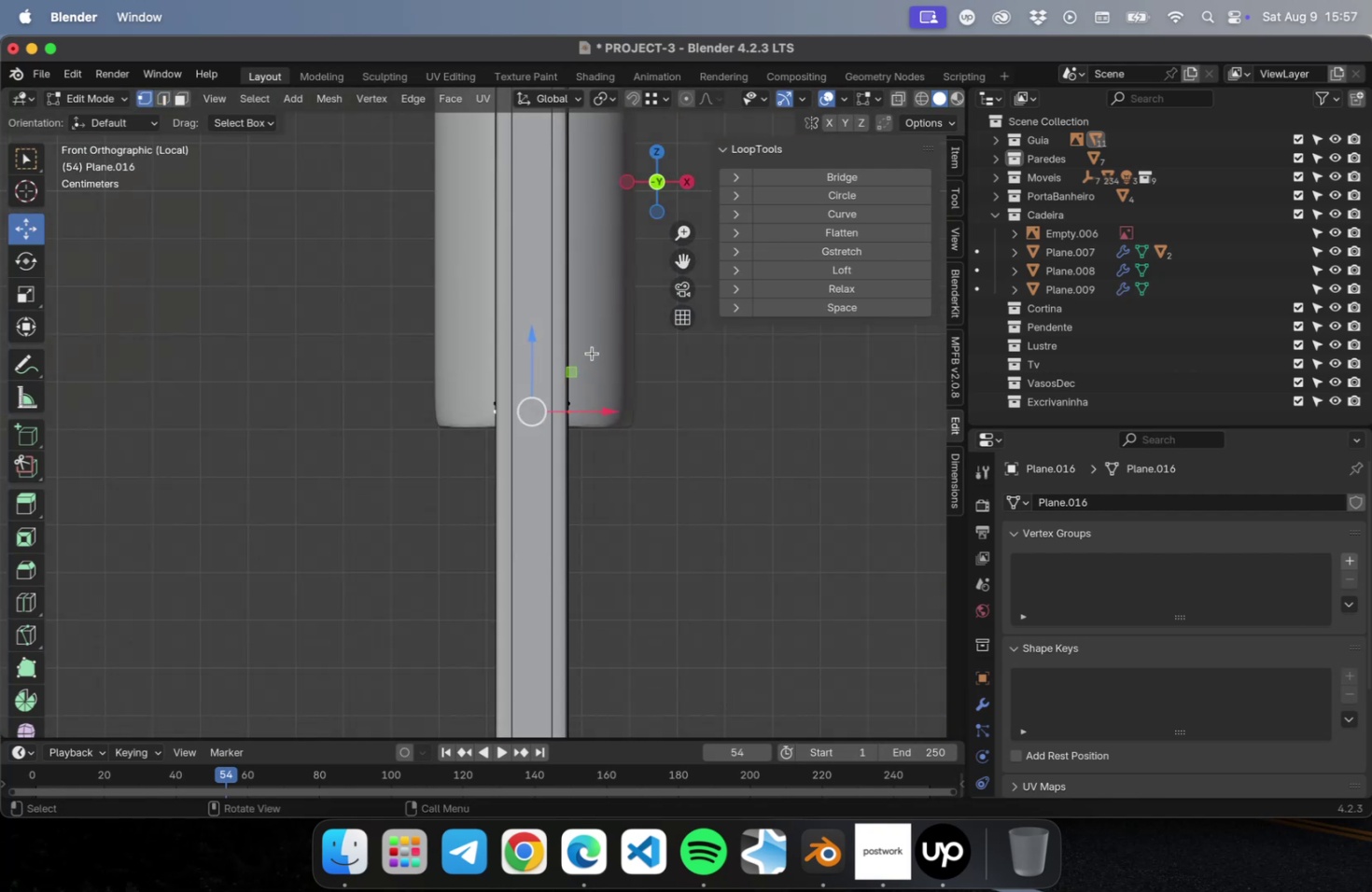 
key(NumLock)
 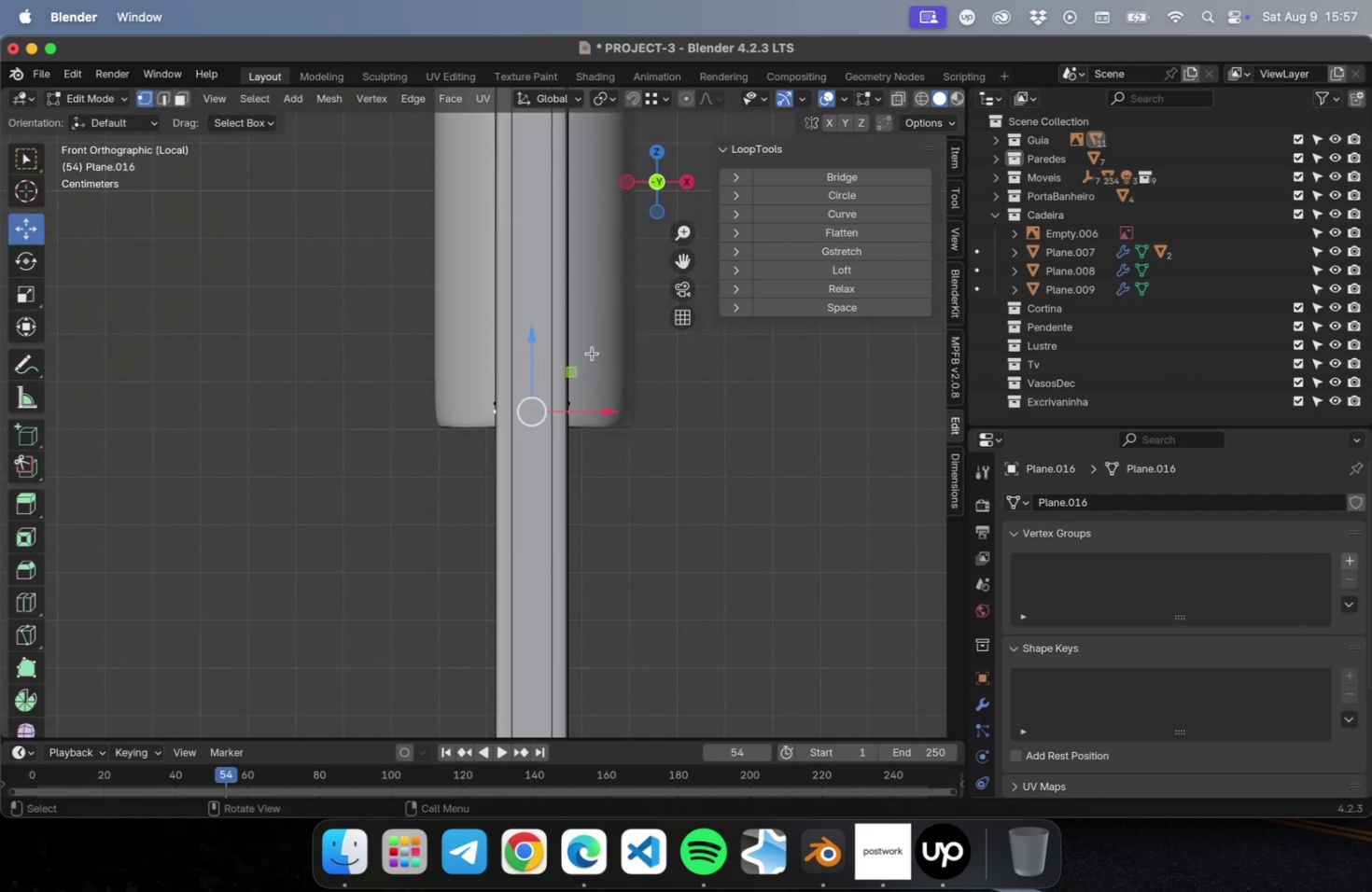 
key(Numpad3)
 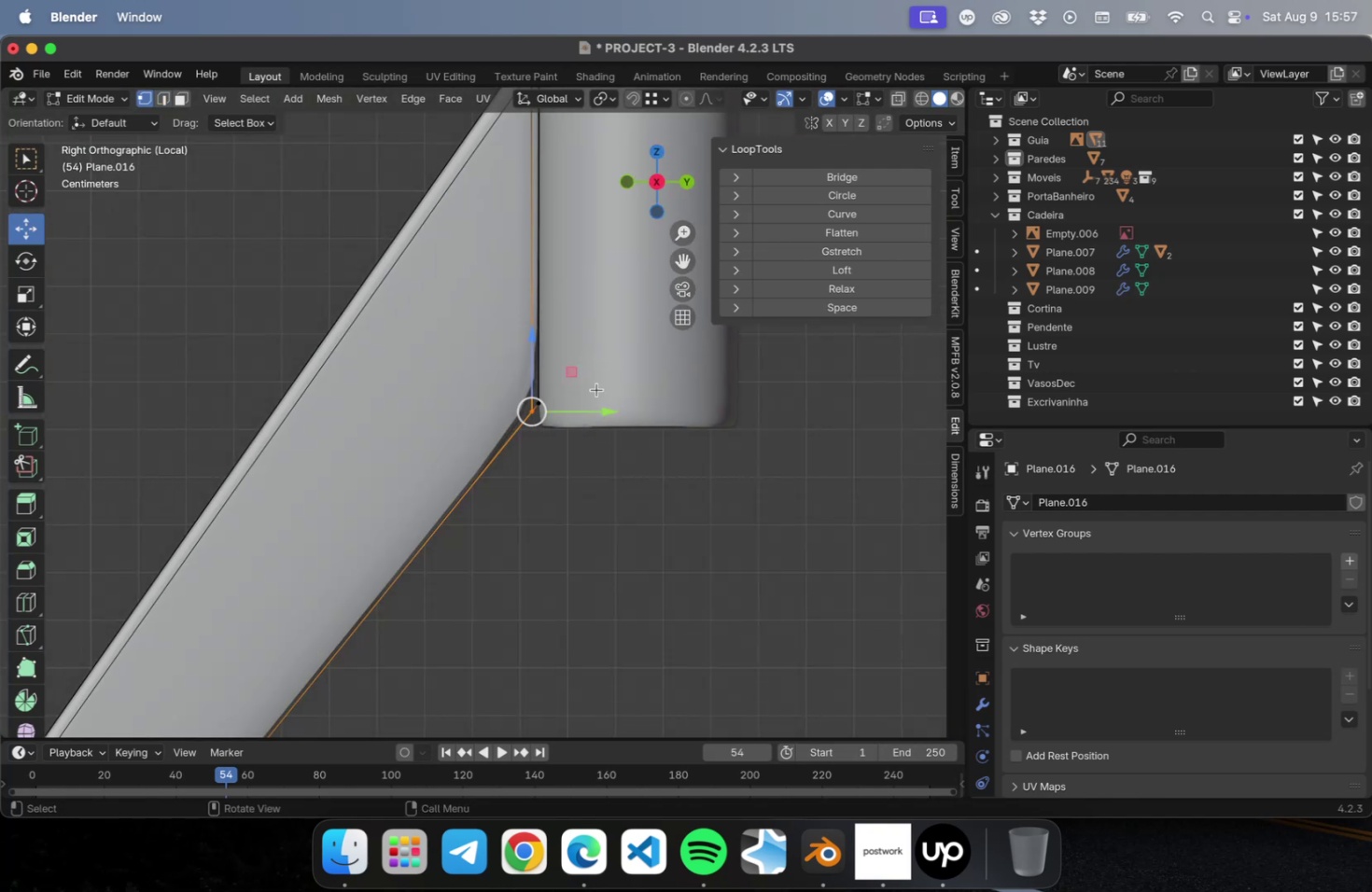 
scroll: coordinate [594, 404], scroll_direction: up, amount: 14.0
 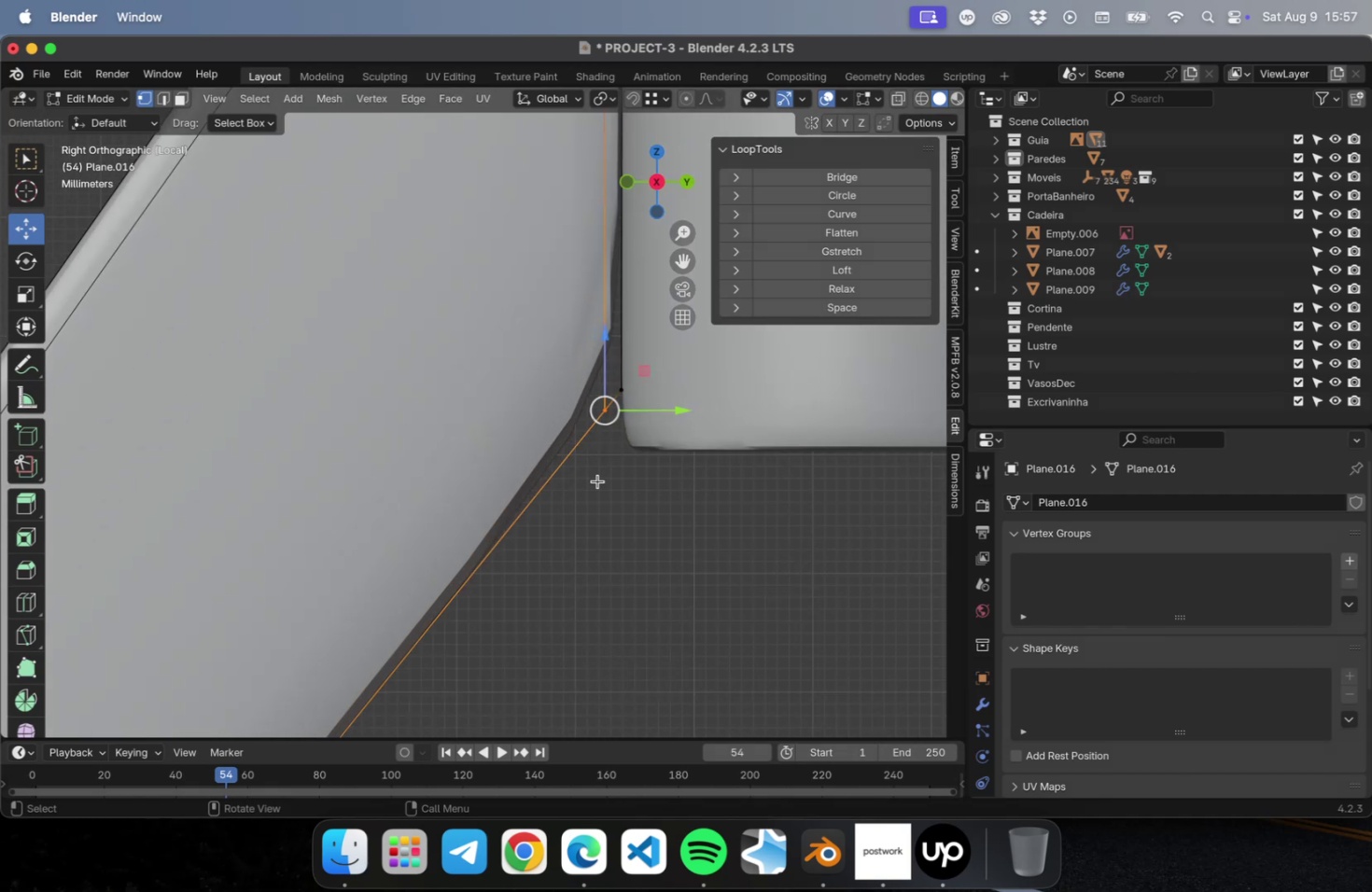 
scroll: coordinate [596, 483], scroll_direction: down, amount: 22.0
 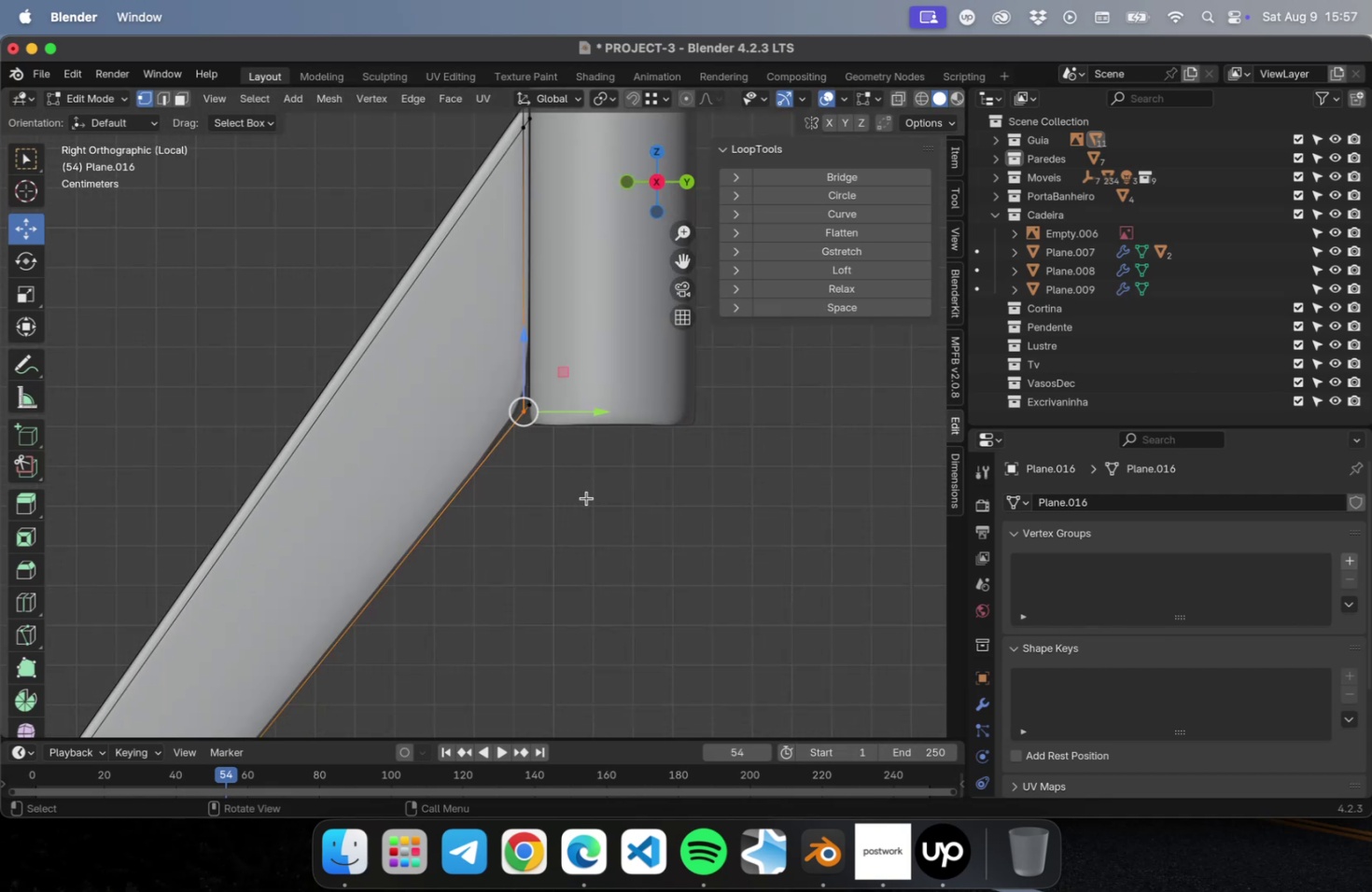 
key(Shift+ShiftLeft)
 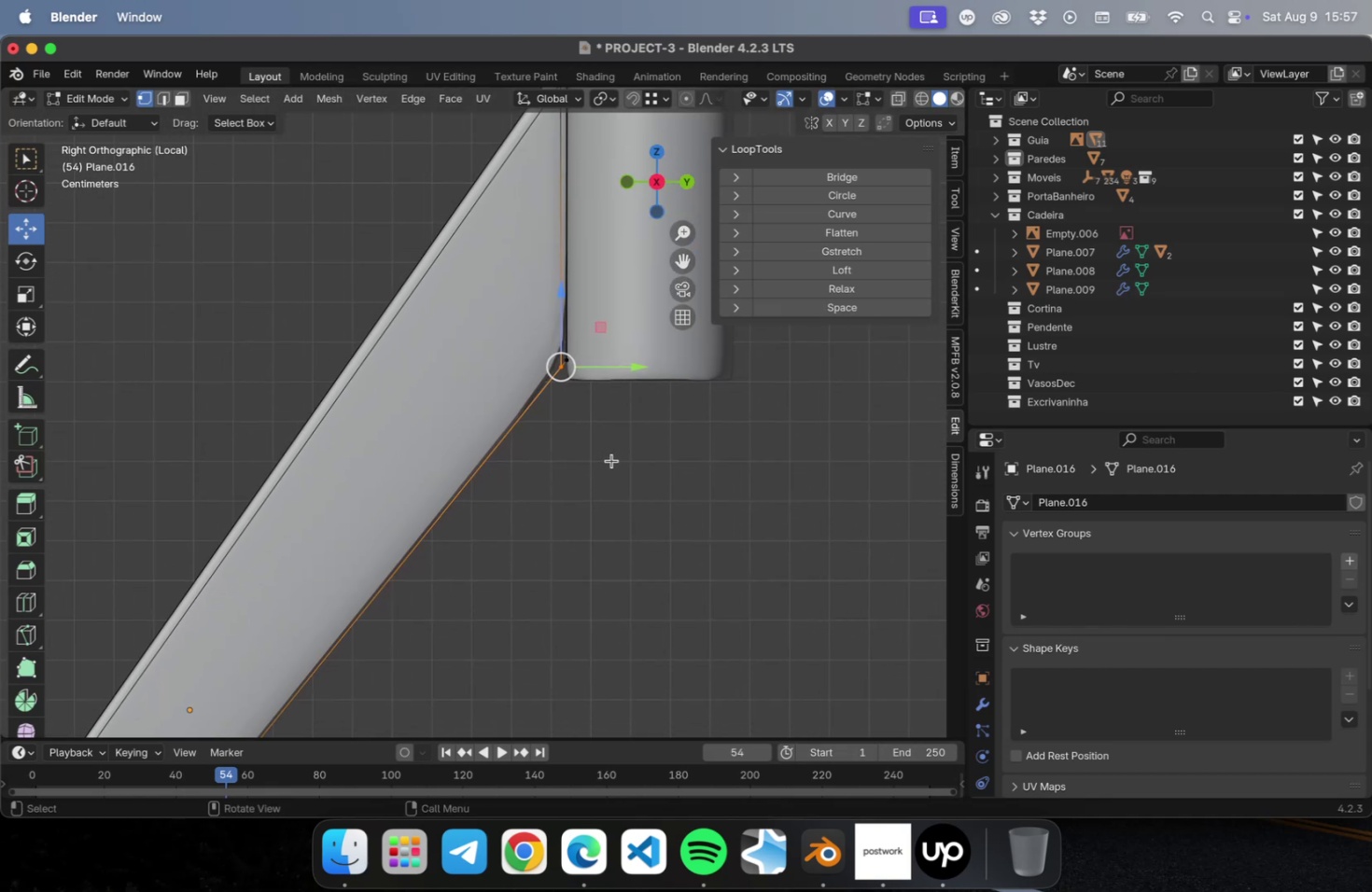 
scroll: coordinate [602, 467], scroll_direction: down, amount: 5.0
 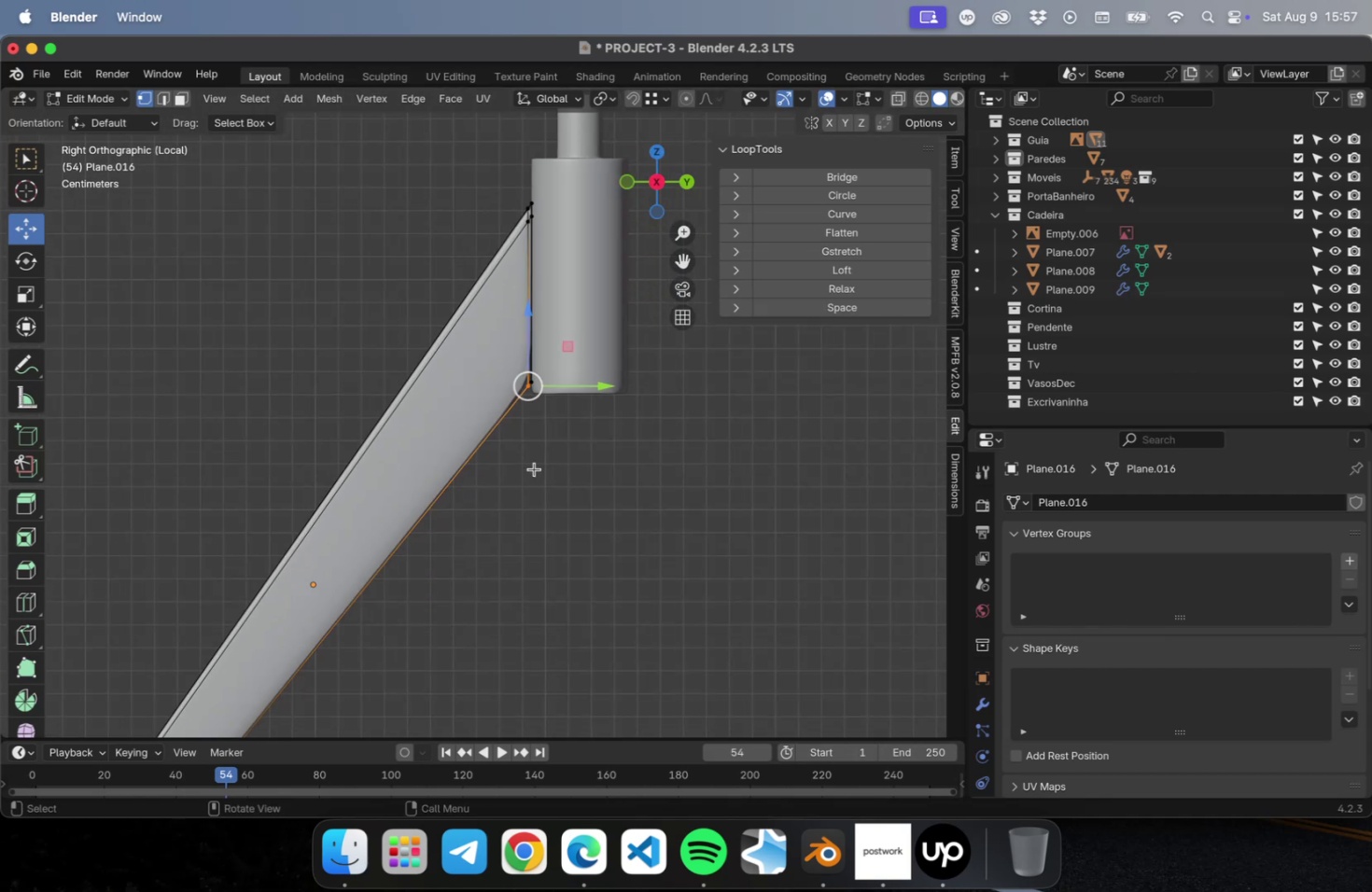 
key(Meta+R)
 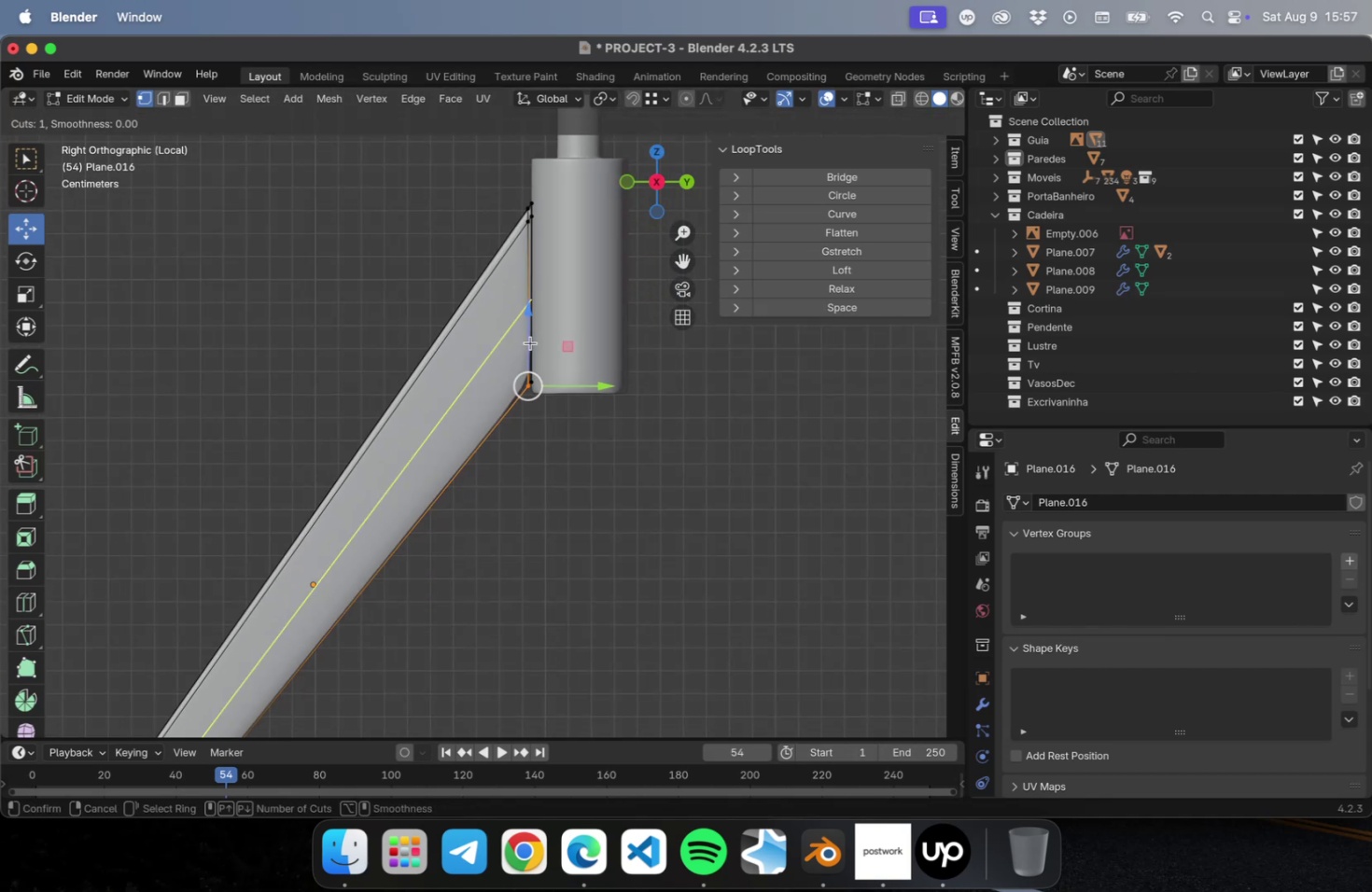 
left_click([530, 342])
 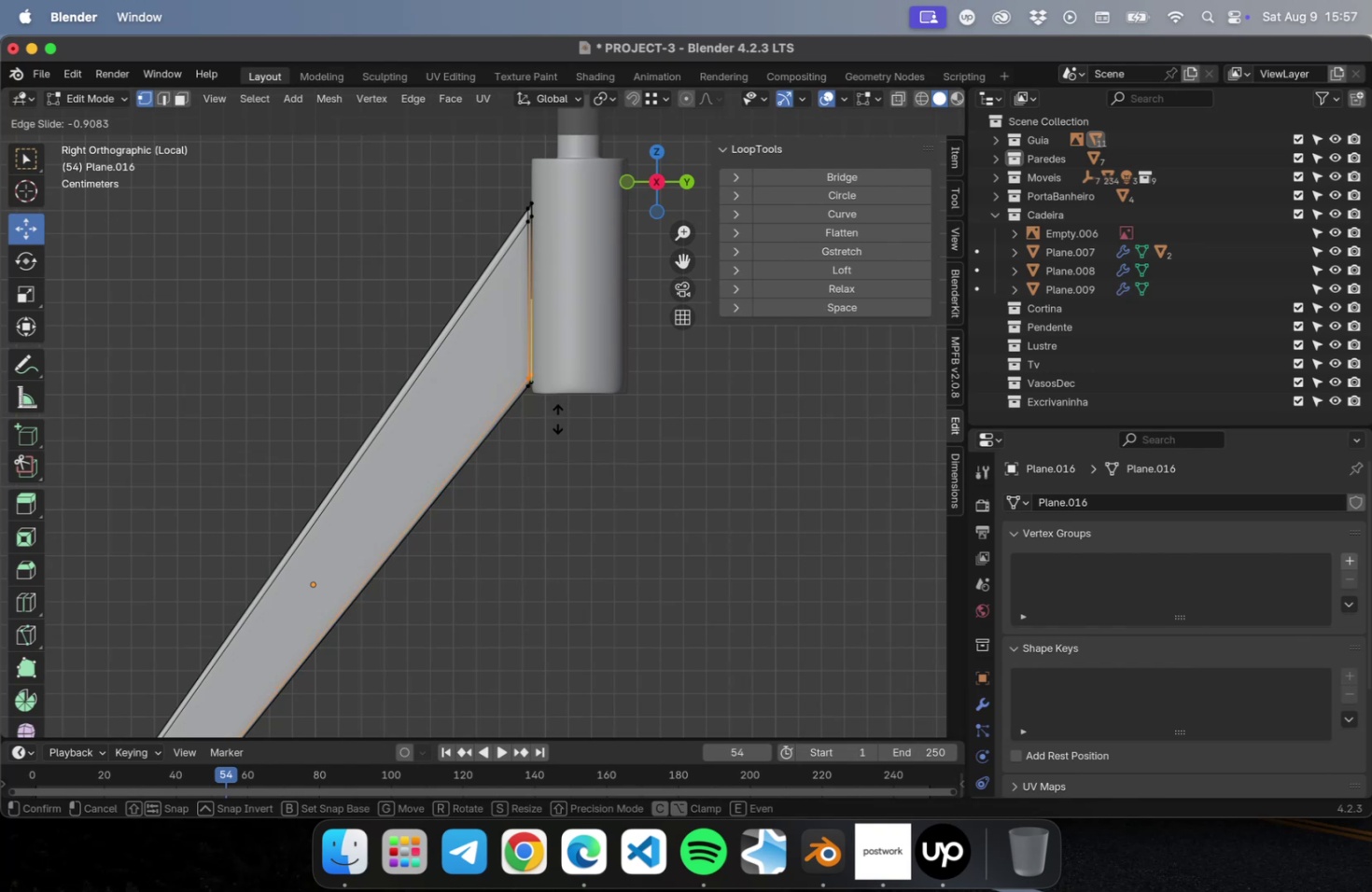 
left_click([556, 417])
 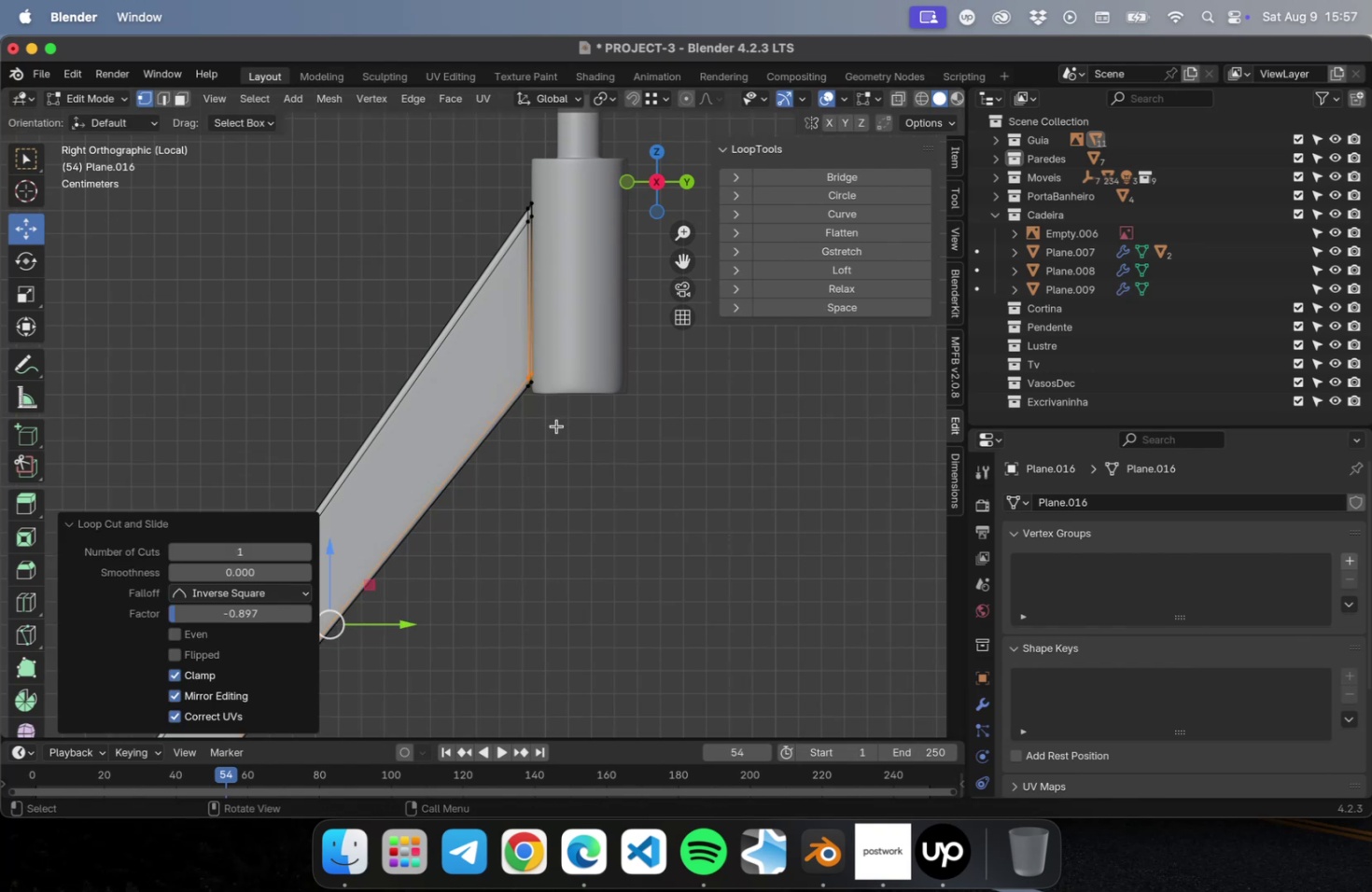 
key(Tab)
 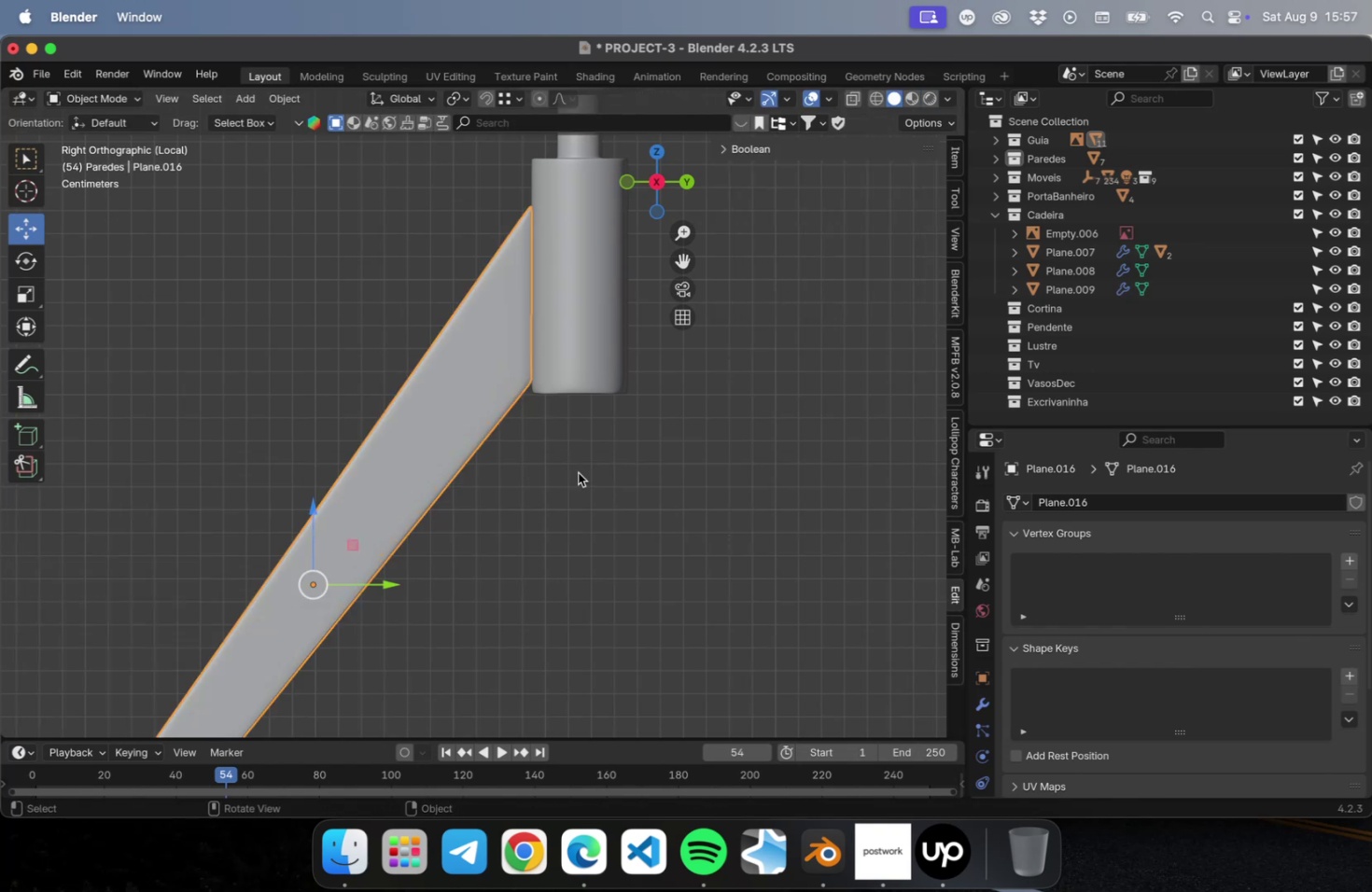 
left_click([578, 472])
 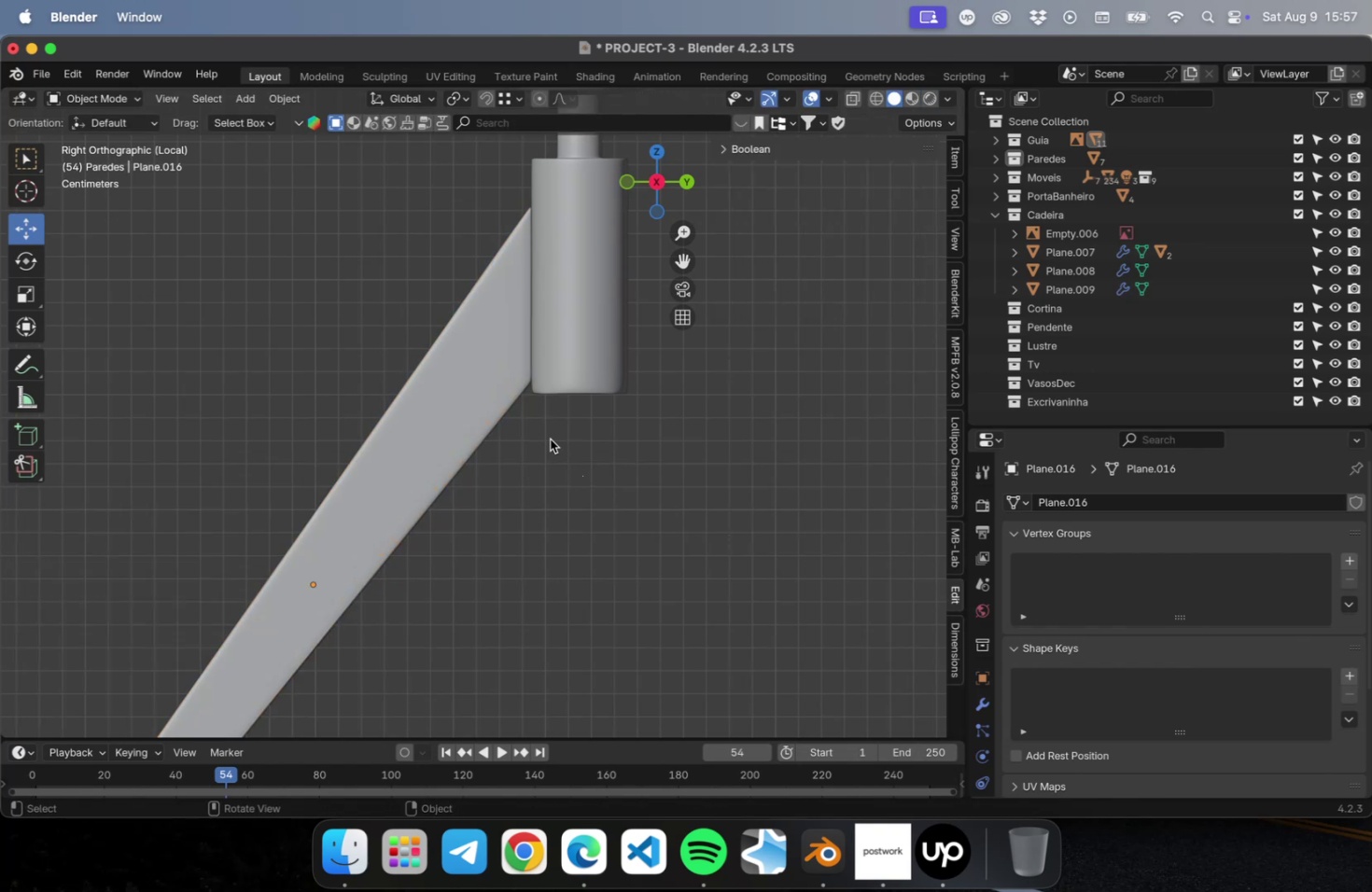 
scroll: coordinate [545, 358], scroll_direction: up, amount: 22.0
 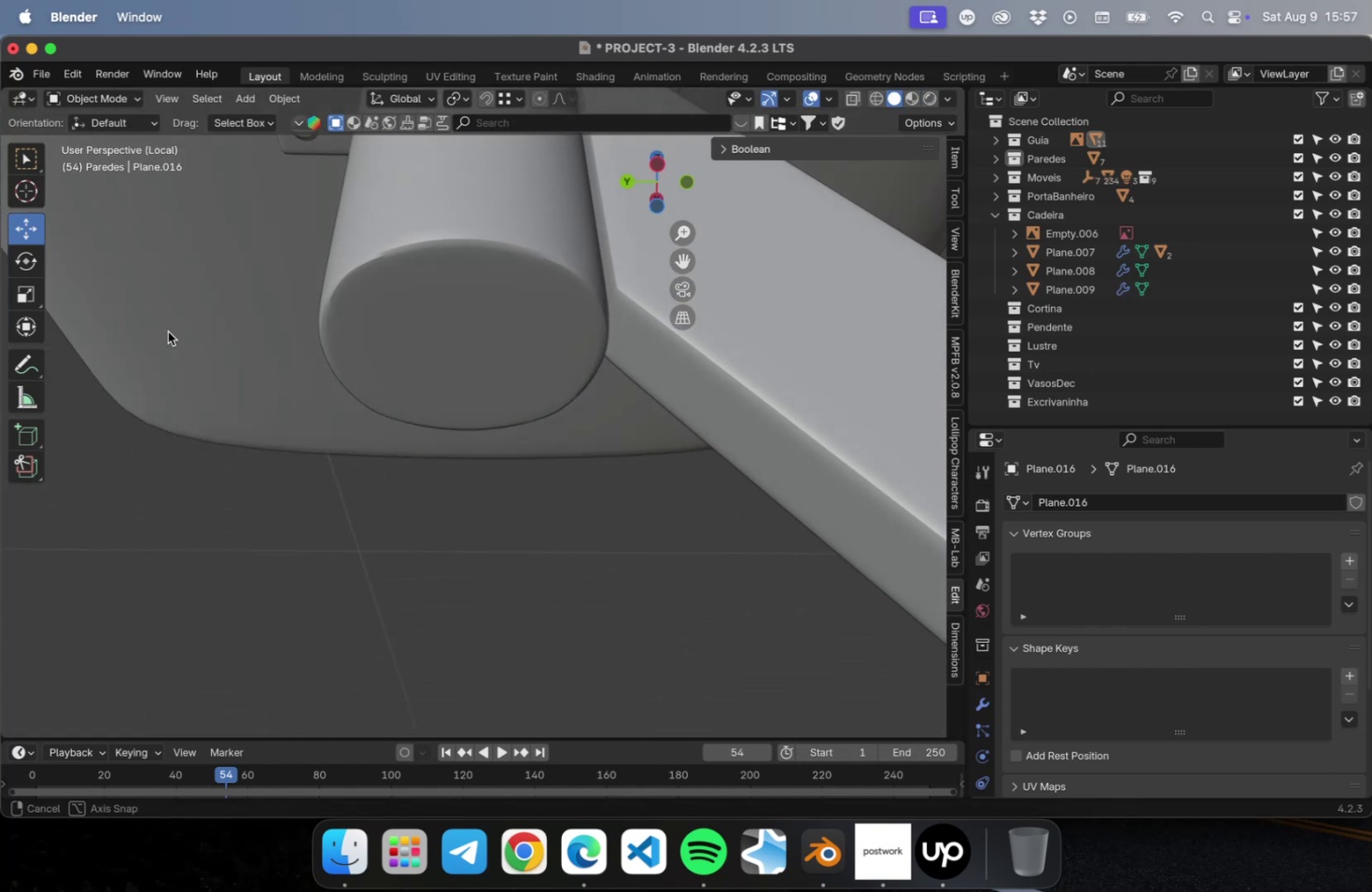 
scroll: coordinate [557, 321], scroll_direction: down, amount: 11.0
 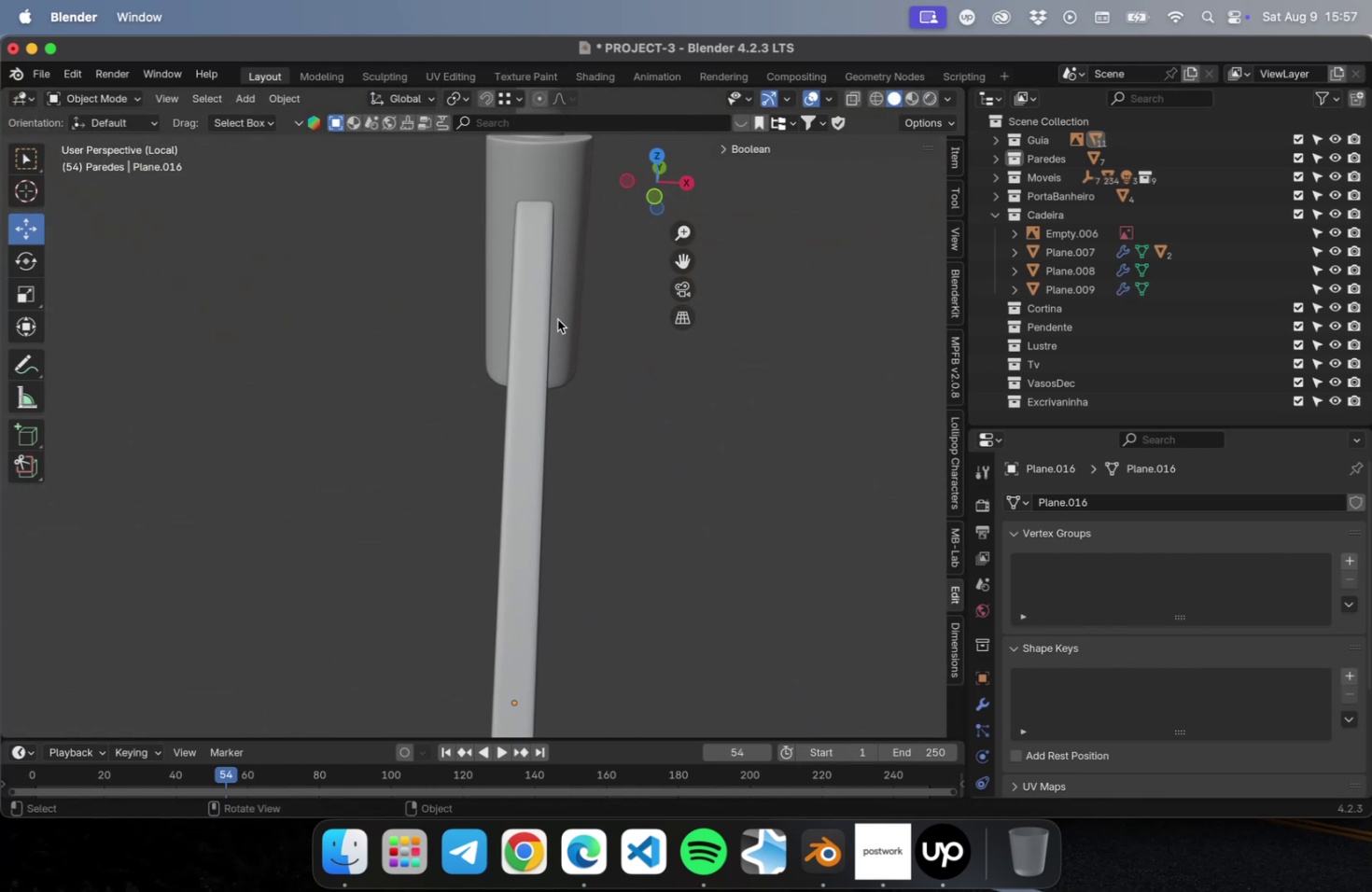 
hold_key(key=ShiftLeft, duration=0.31)
 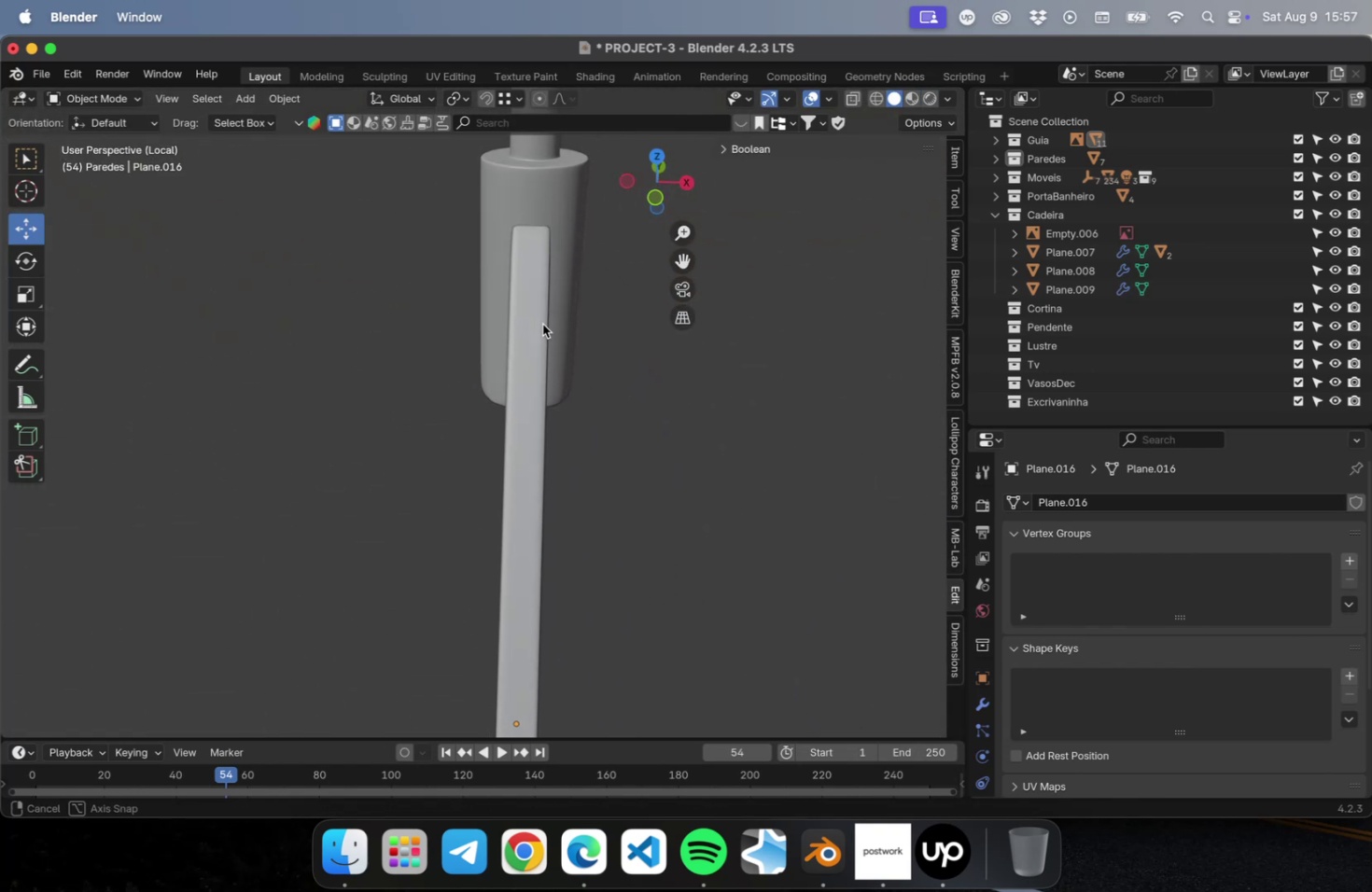 
key(Tab)
 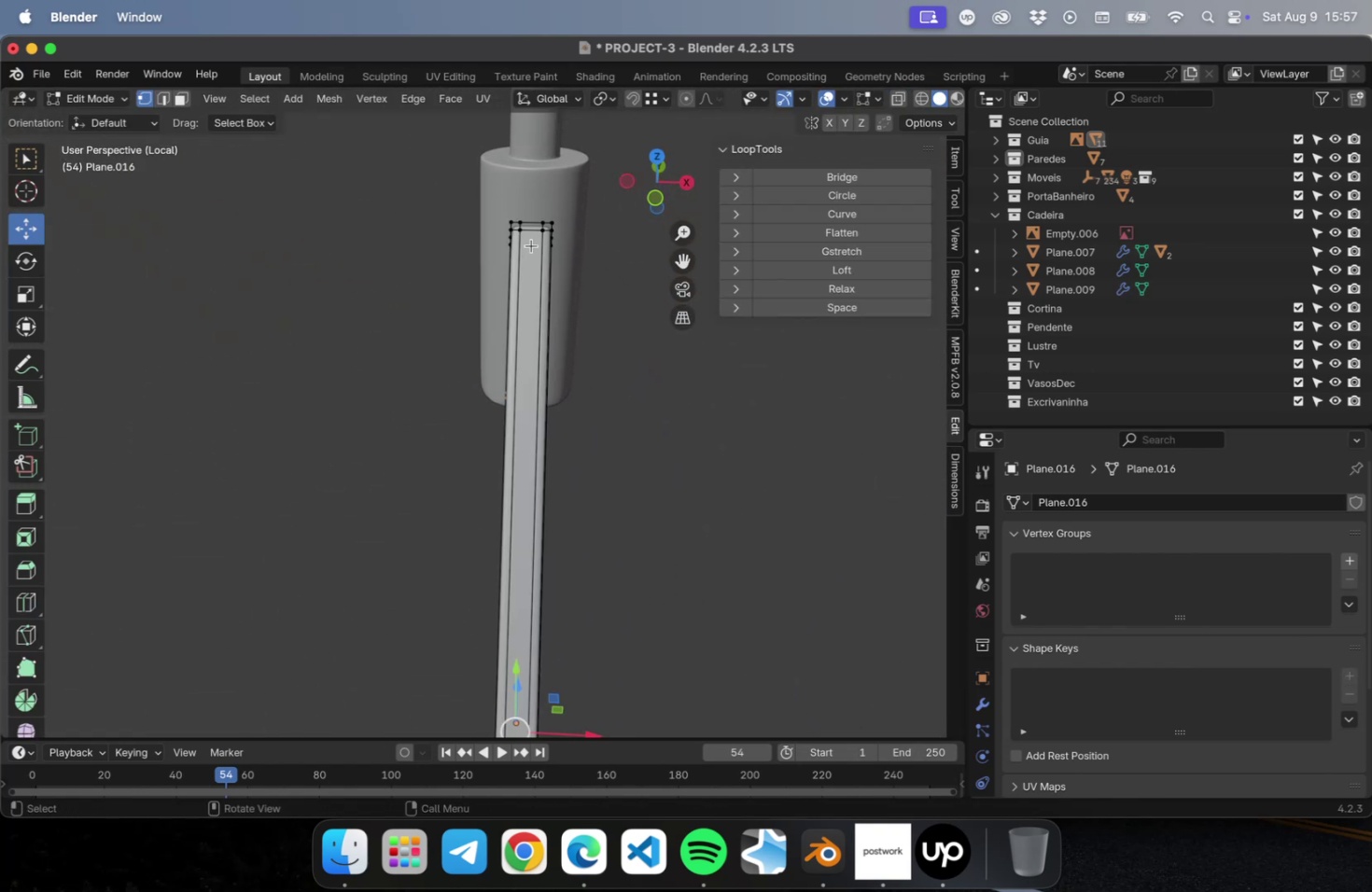 
key(Meta+R)
 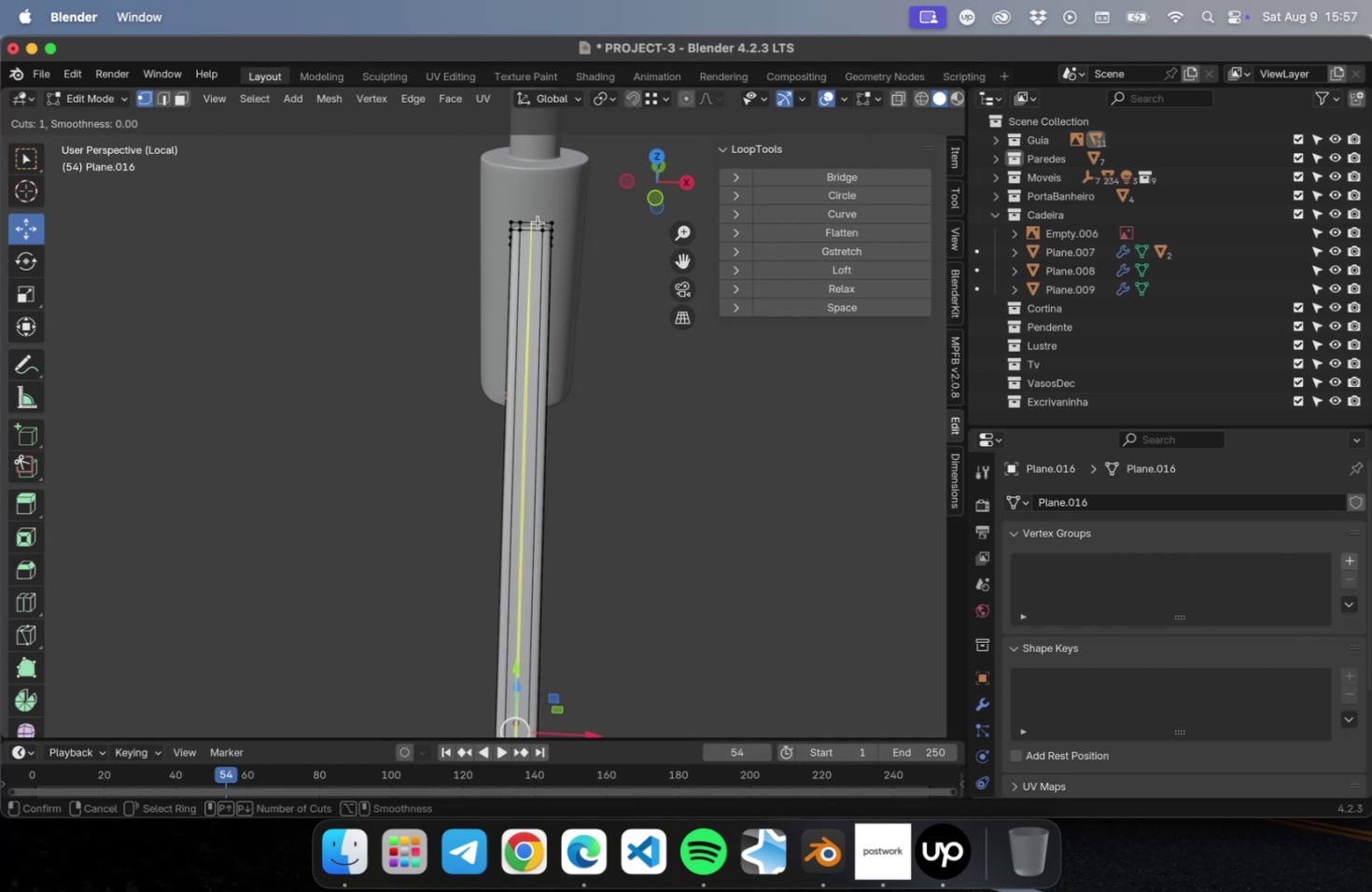 
left_click([538, 222])
 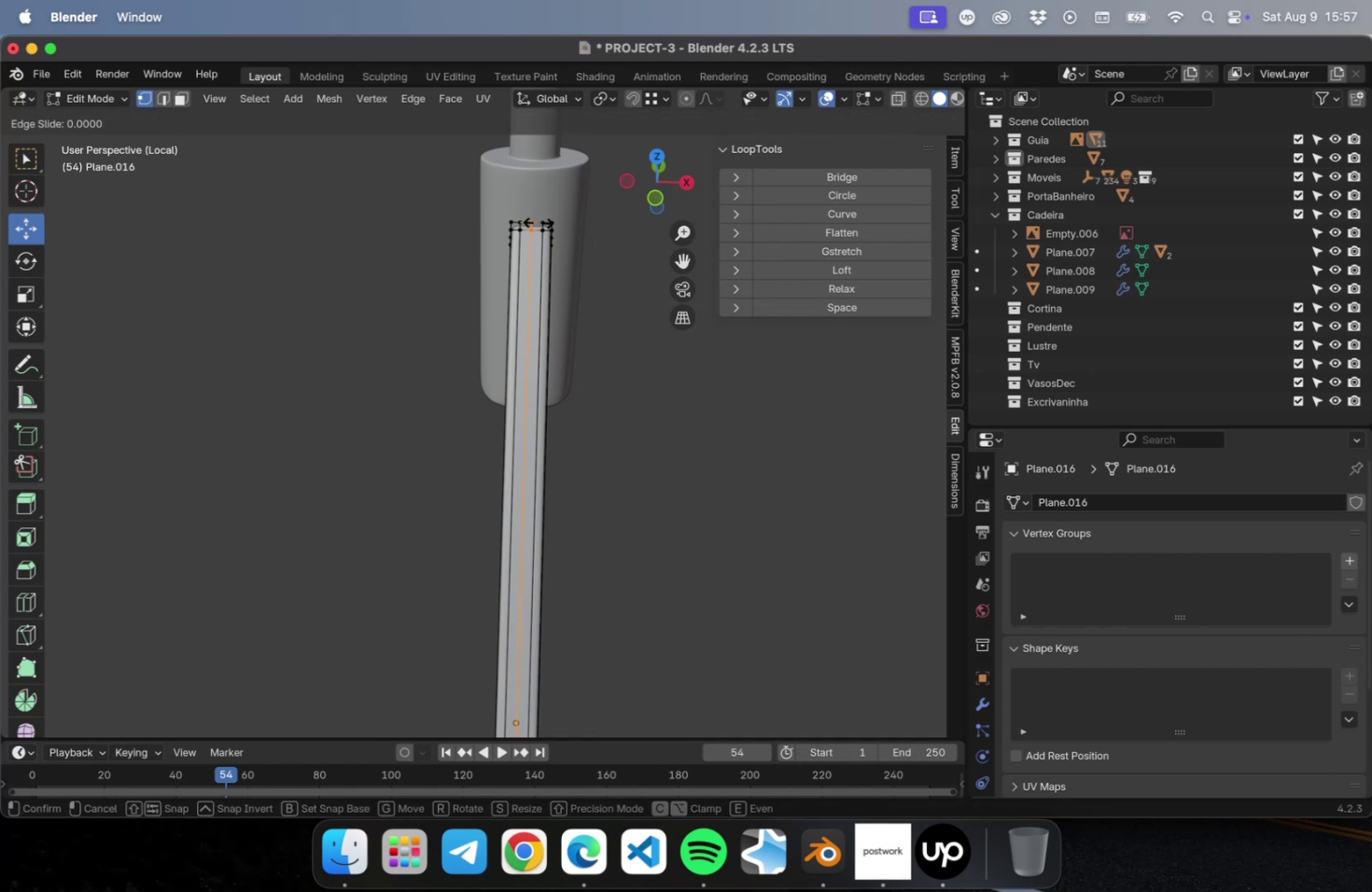 
key(Escape)
 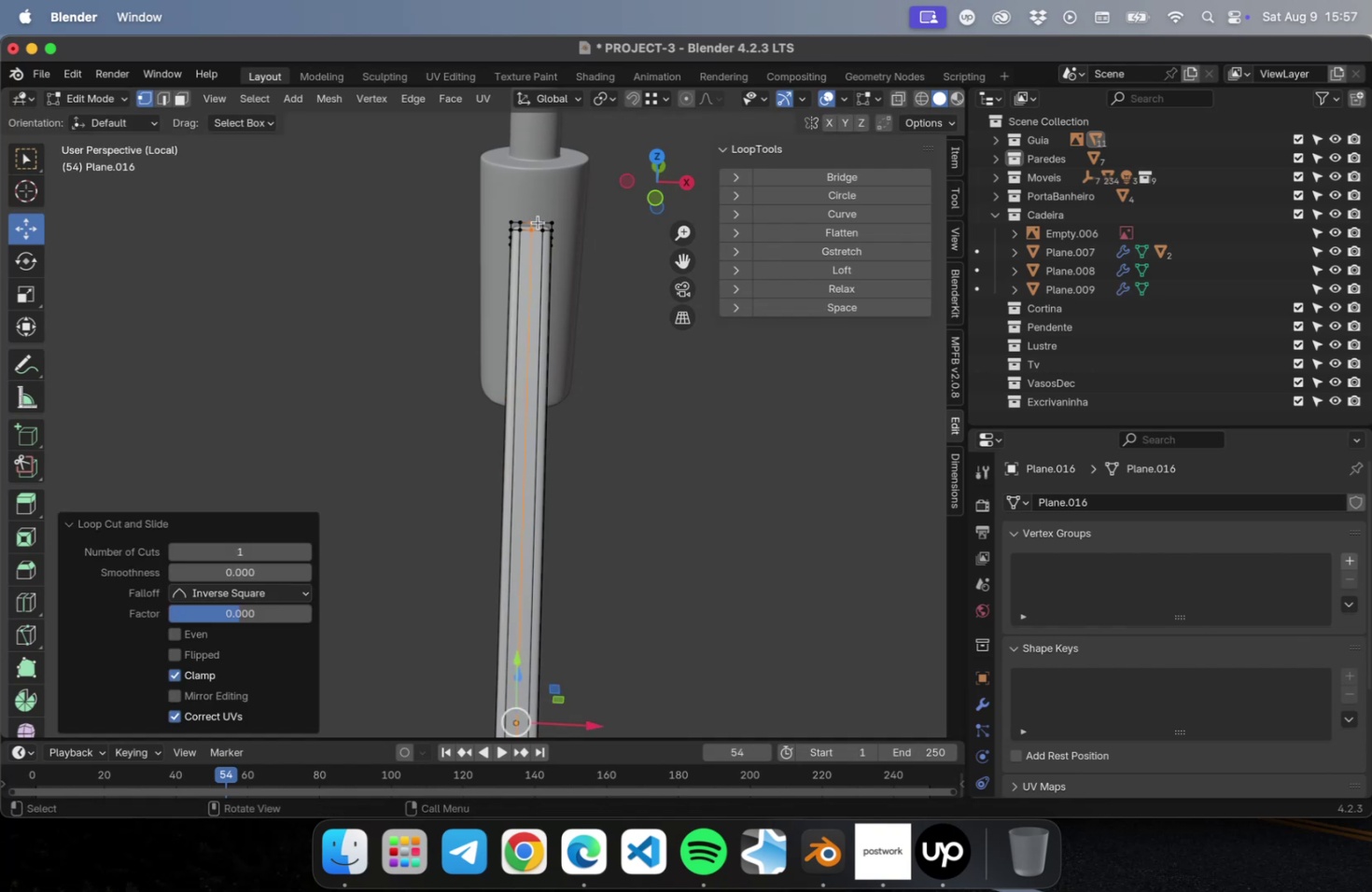 
key(NumLock)
 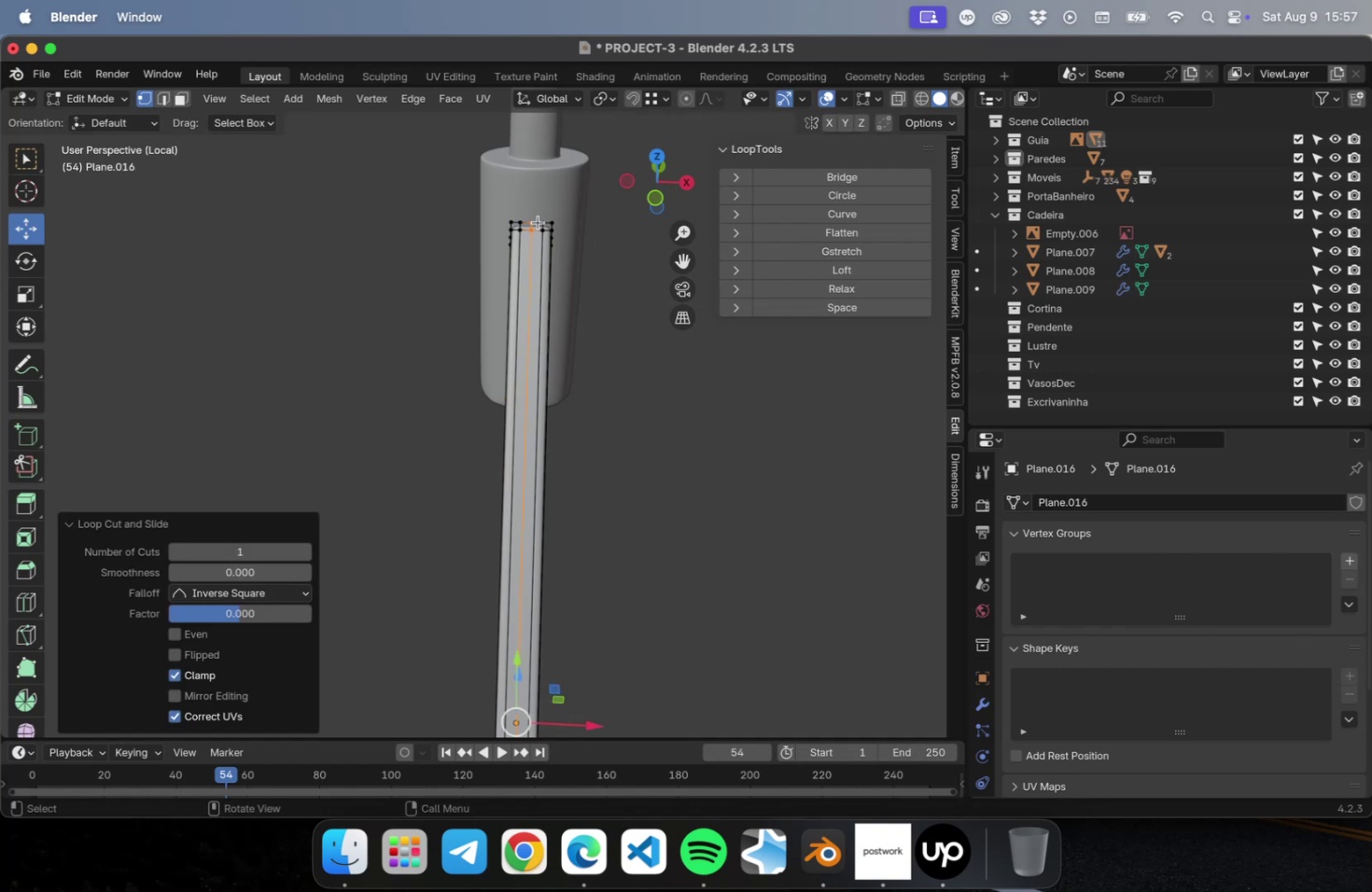 
key(Numpad7)
 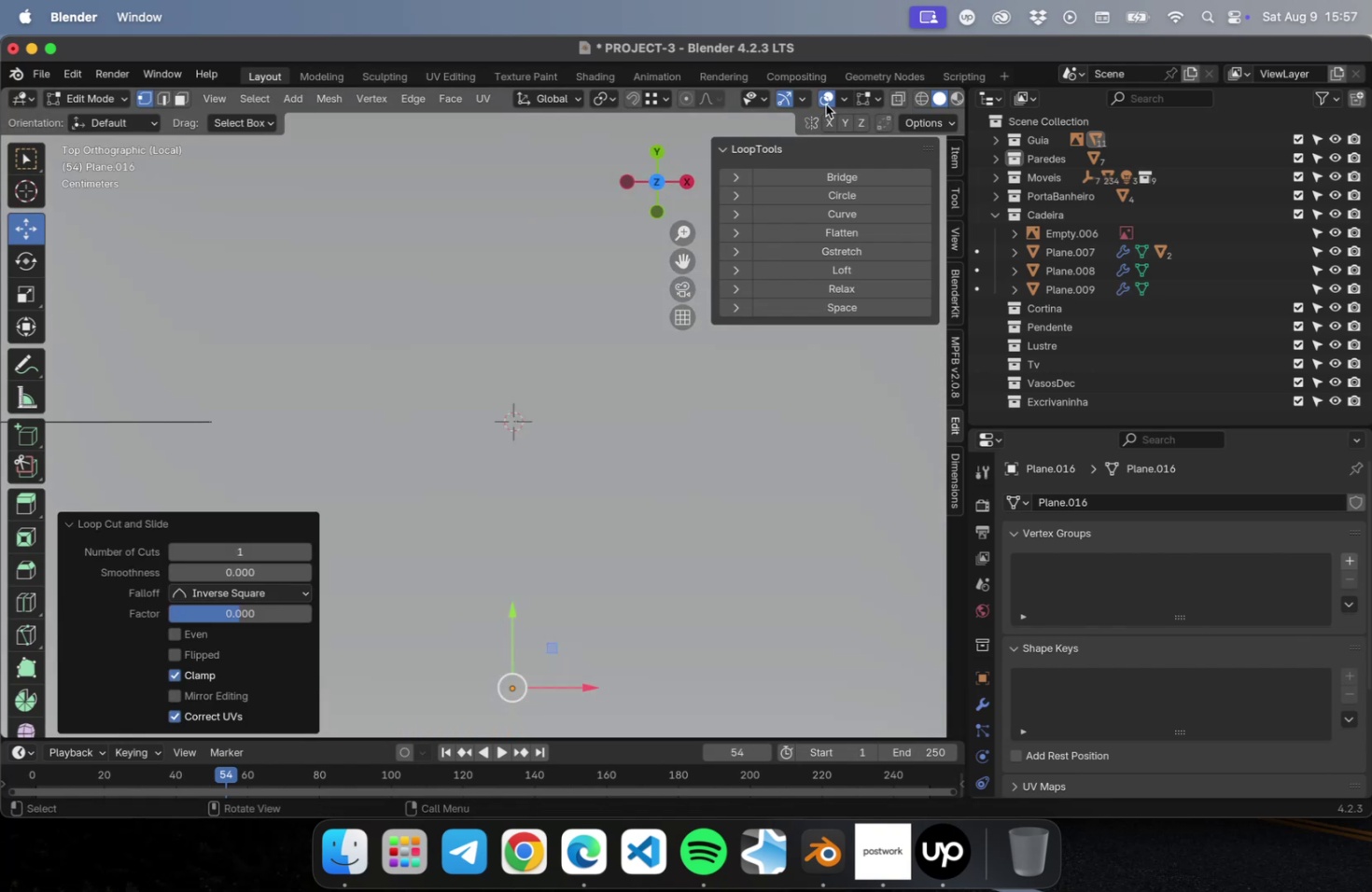 
left_click([918, 104])
 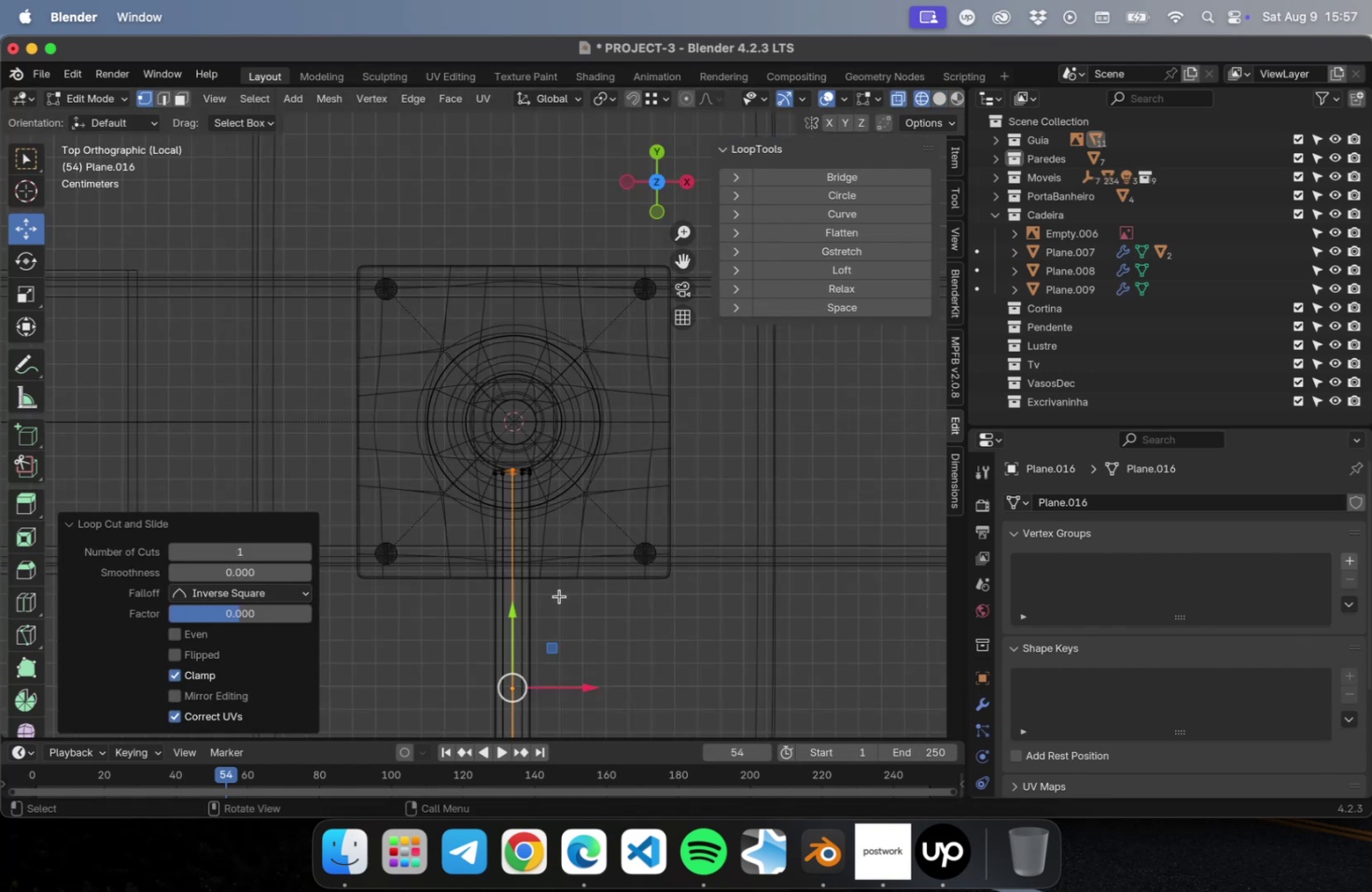 
scroll: coordinate [552, 494], scroll_direction: up, amount: 22.0
 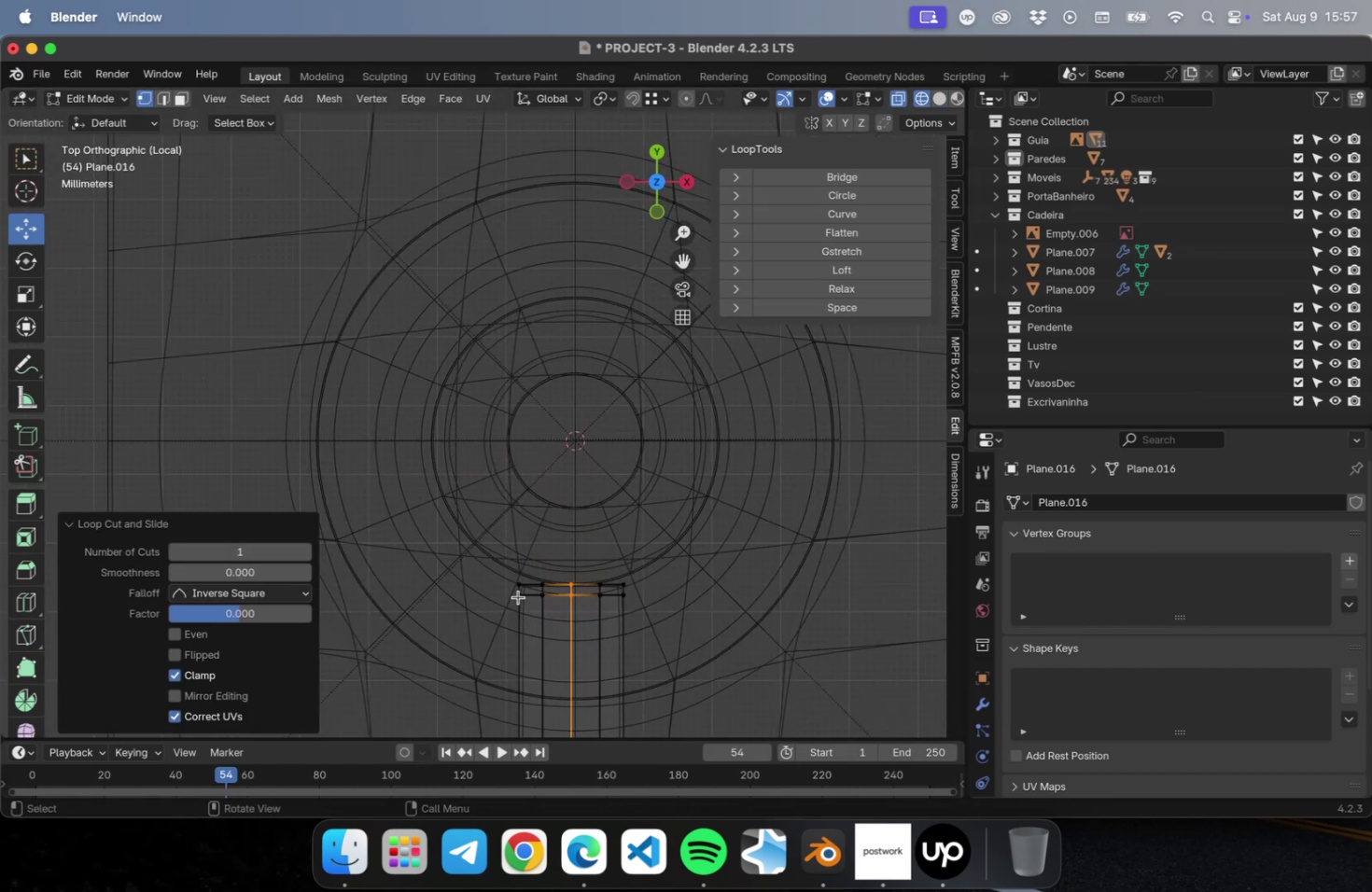 
hold_key(key=ShiftLeft, duration=0.43)
 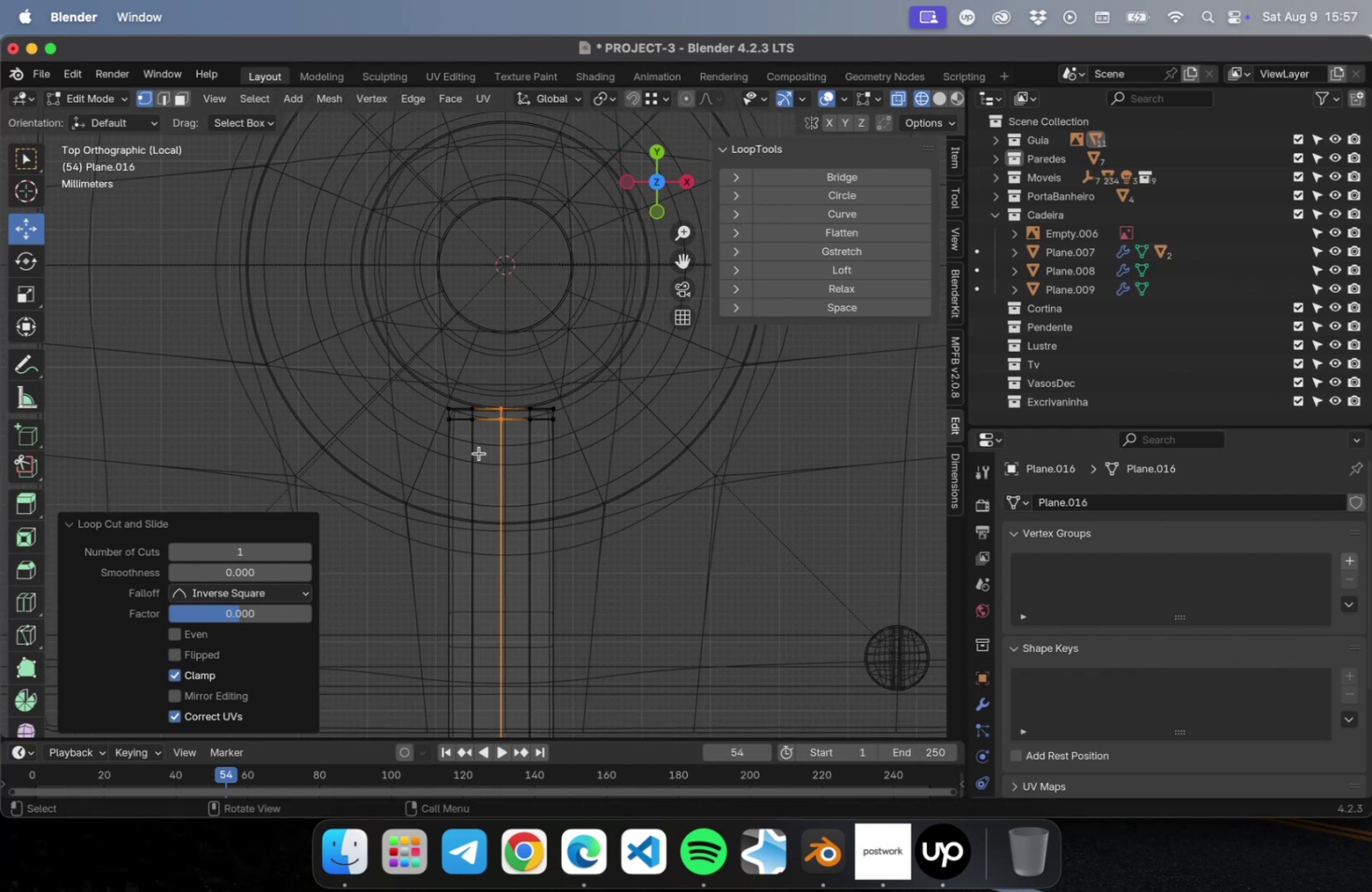 
scroll: coordinate [483, 456], scroll_direction: up, amount: 16.0
 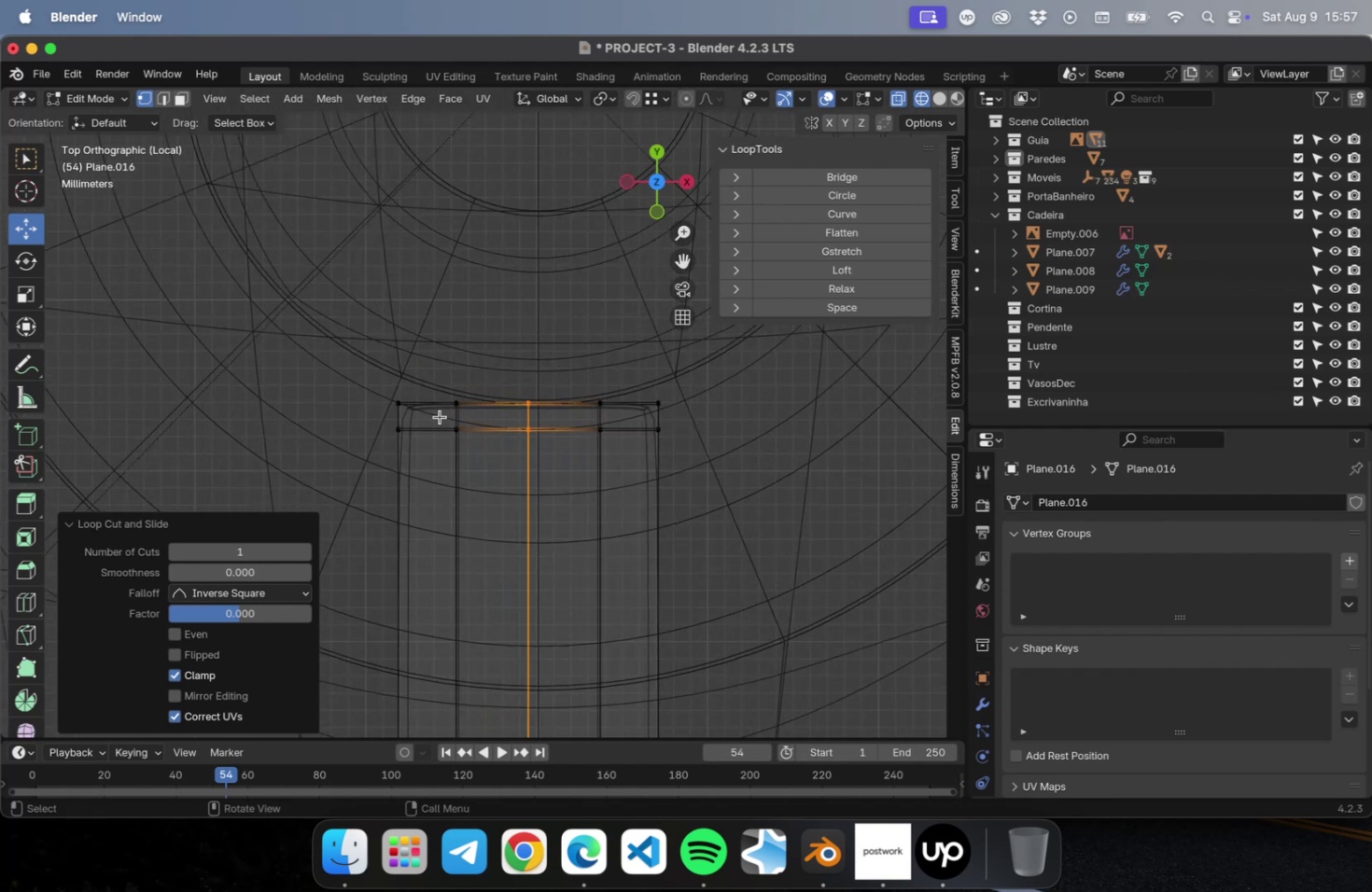 
left_click_drag(start_coordinate=[369, 332], to_coordinate=[469, 501])
 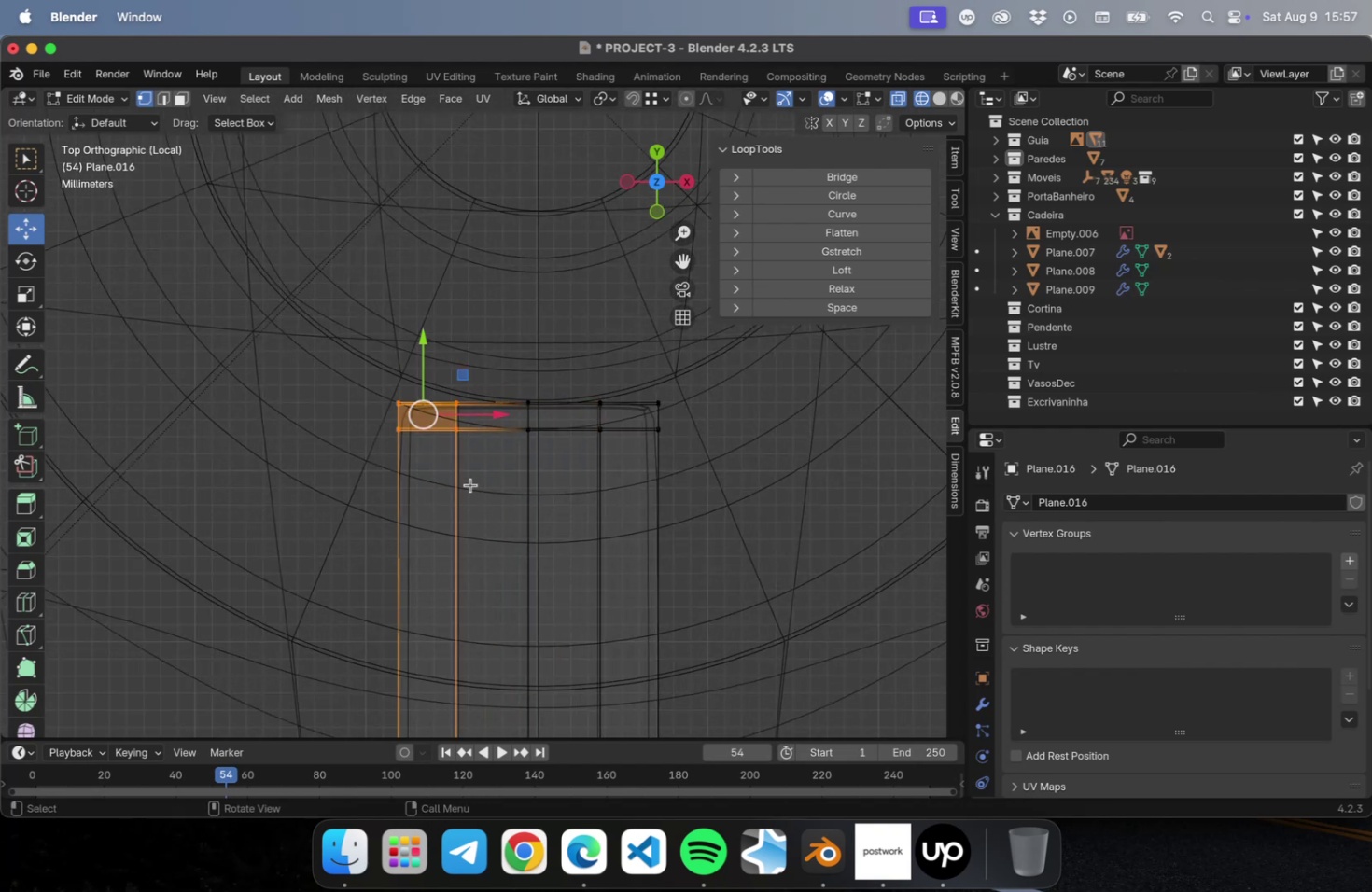 
scroll: coordinate [469, 483], scroll_direction: up, amount: 5.0
 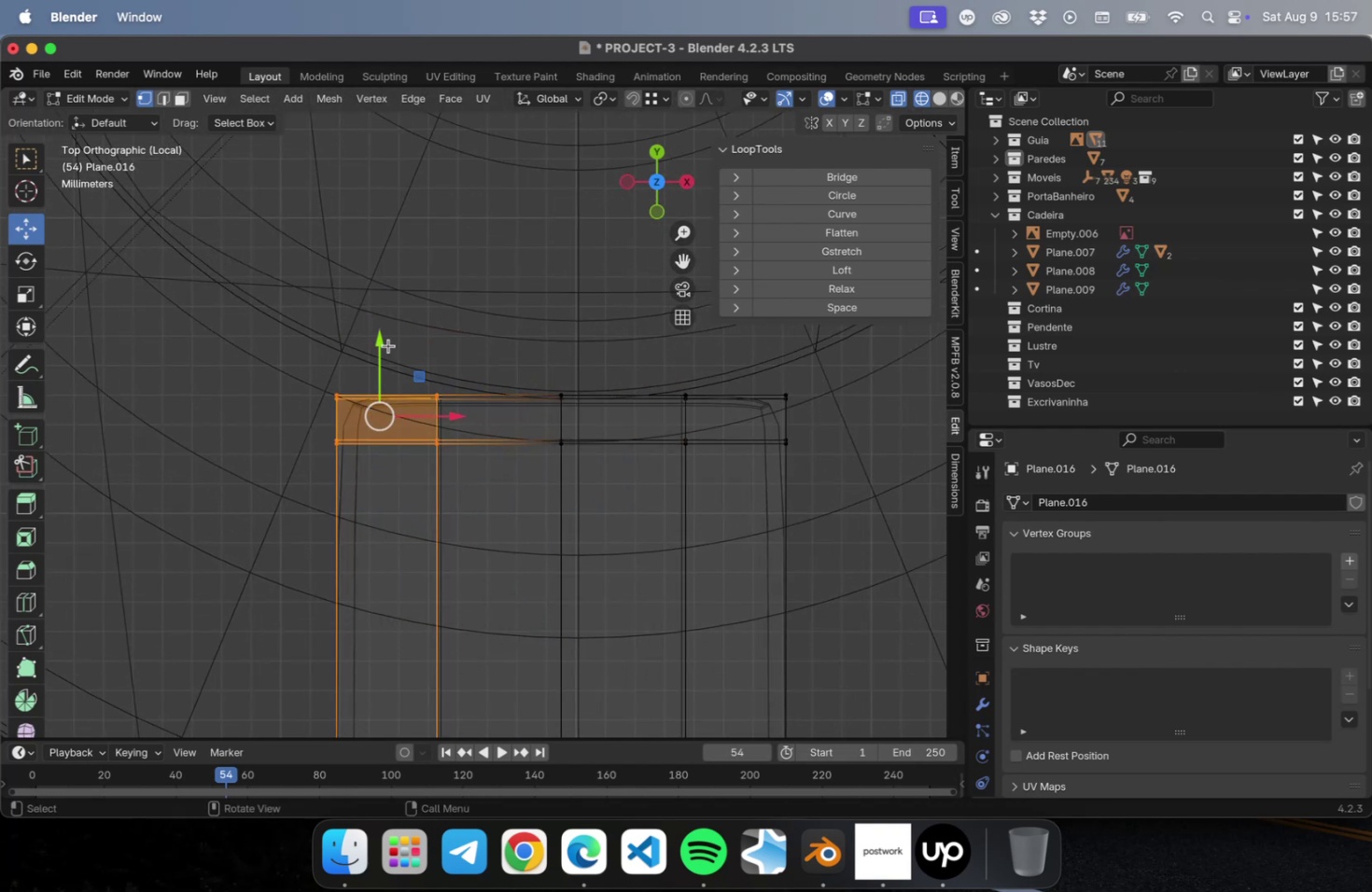 
left_click_drag(start_coordinate=[382, 340], to_coordinate=[384, 326])
 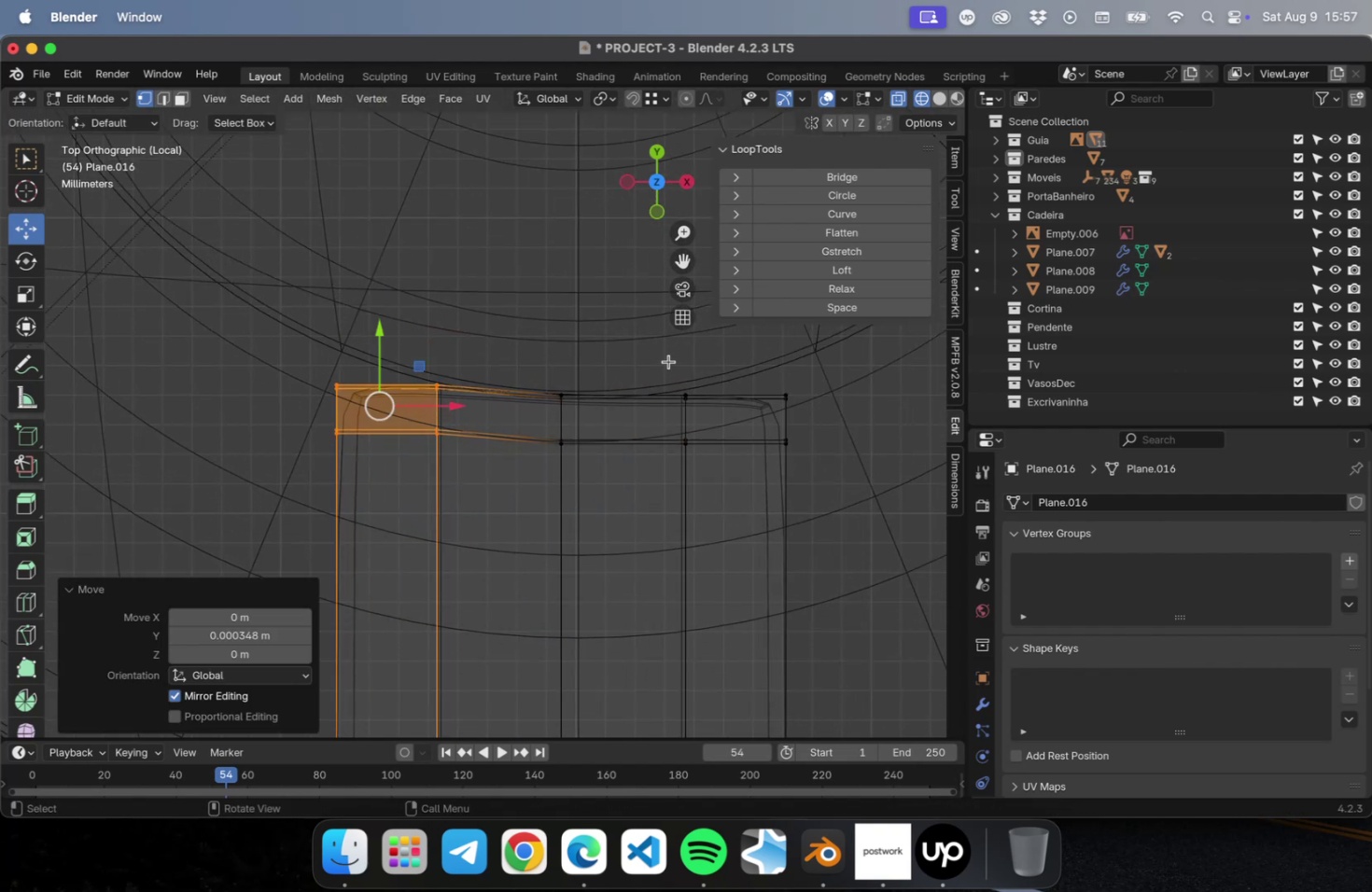 
left_click_drag(start_coordinate=[668, 366], to_coordinate=[710, 448])
 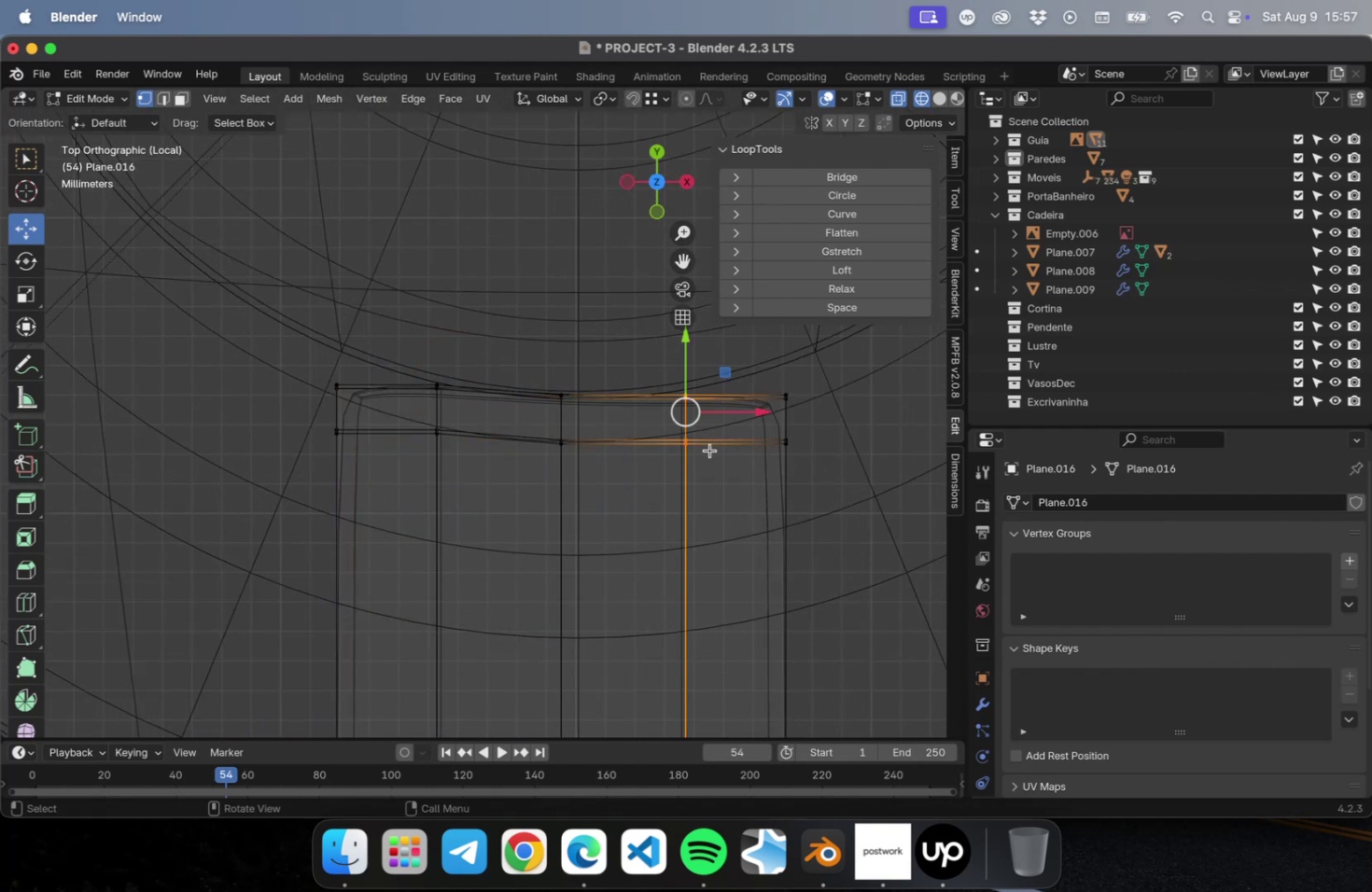 
key(Meta+CommandLeft)
 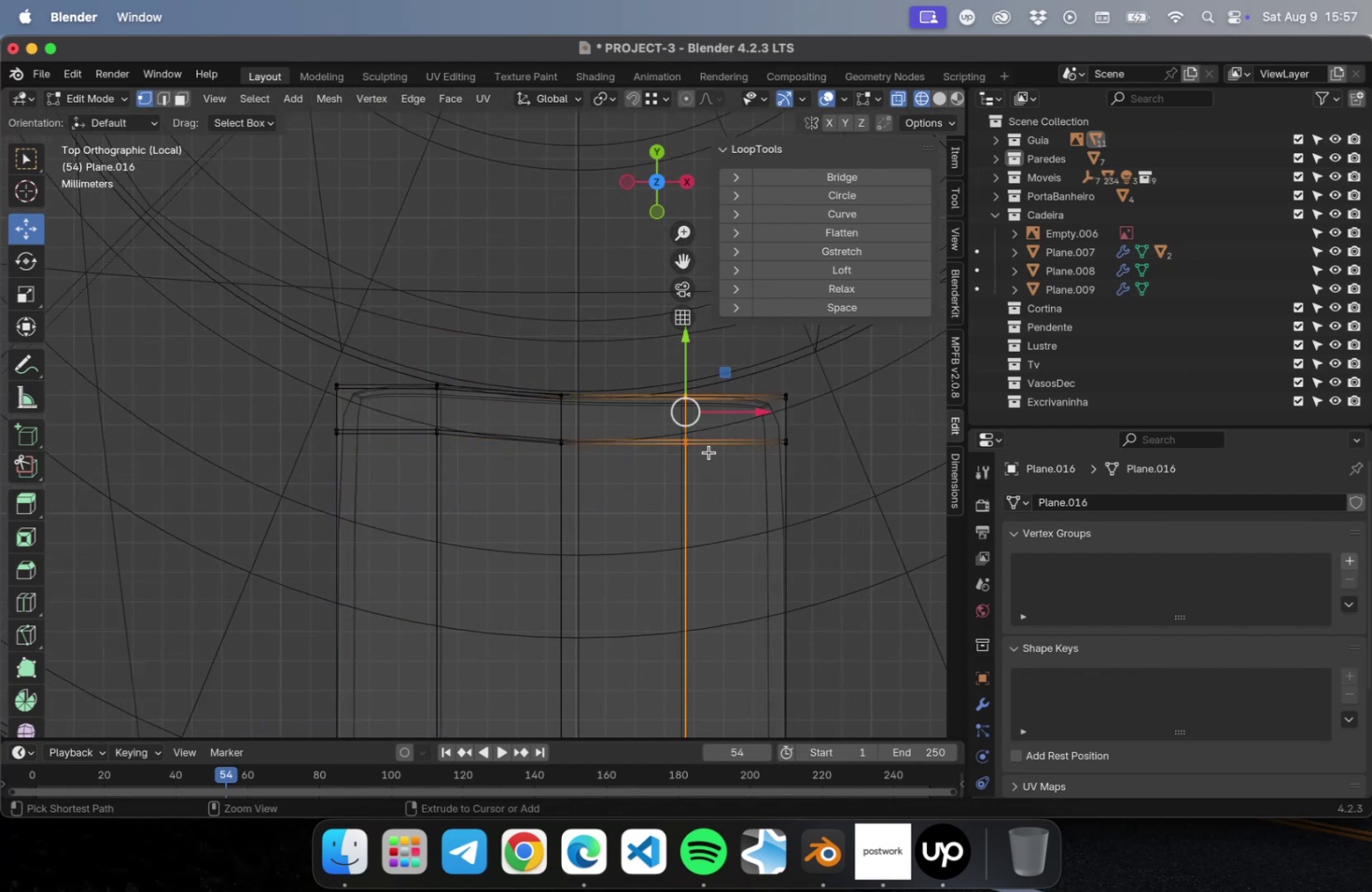 
key(Meta+Z)
 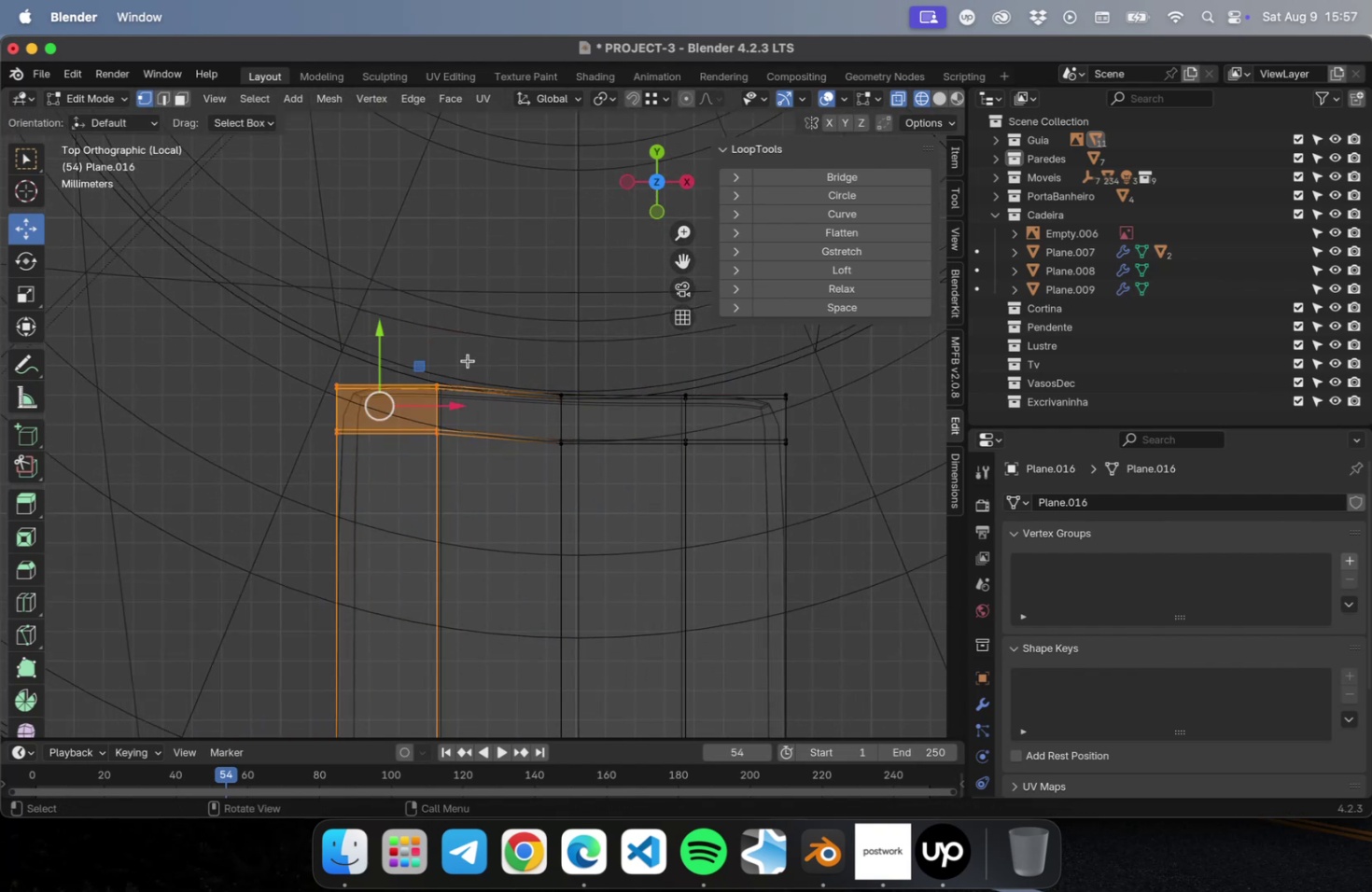 
key(Meta+CommandLeft)
 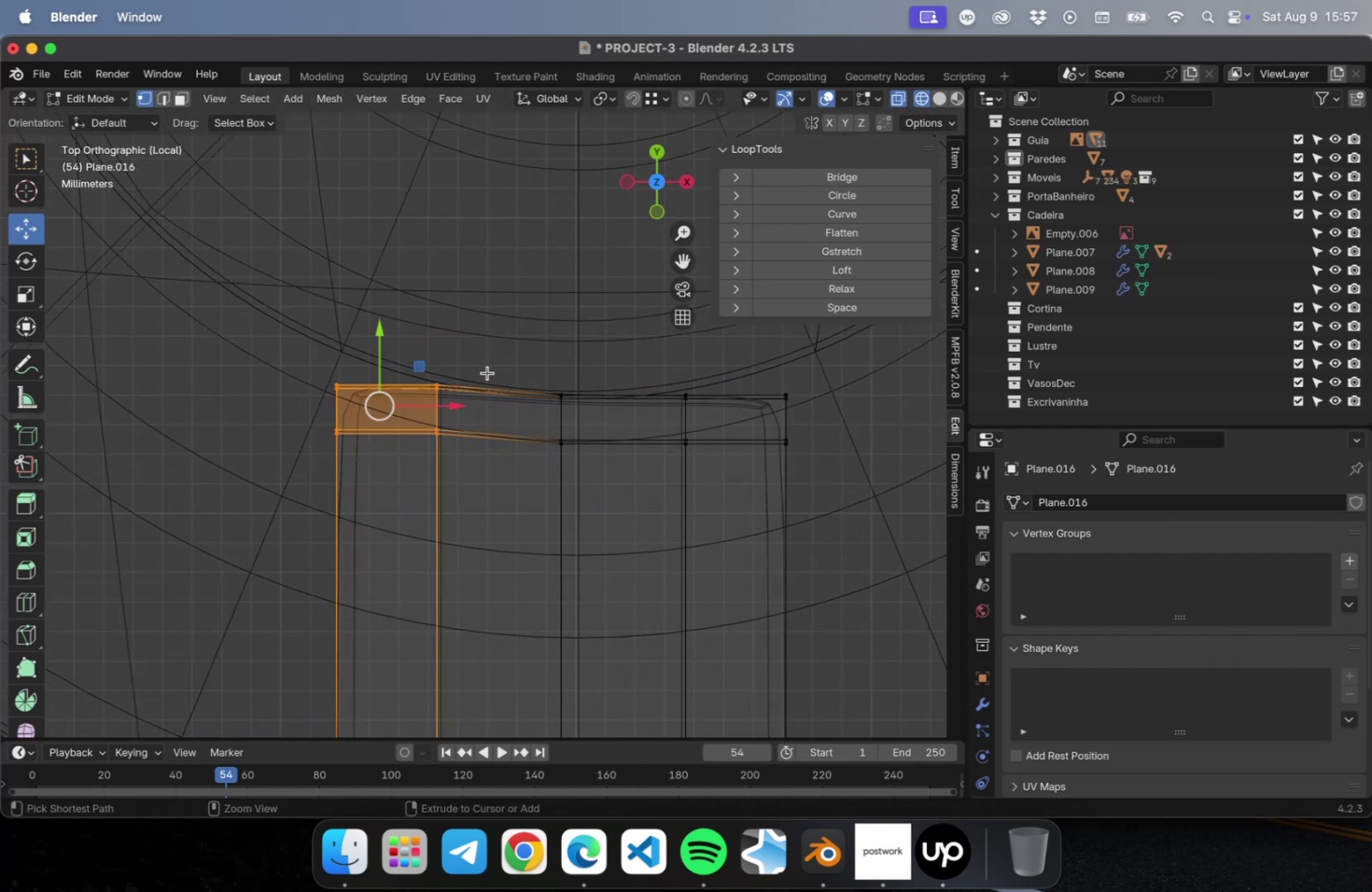 
key(Meta+Z)
 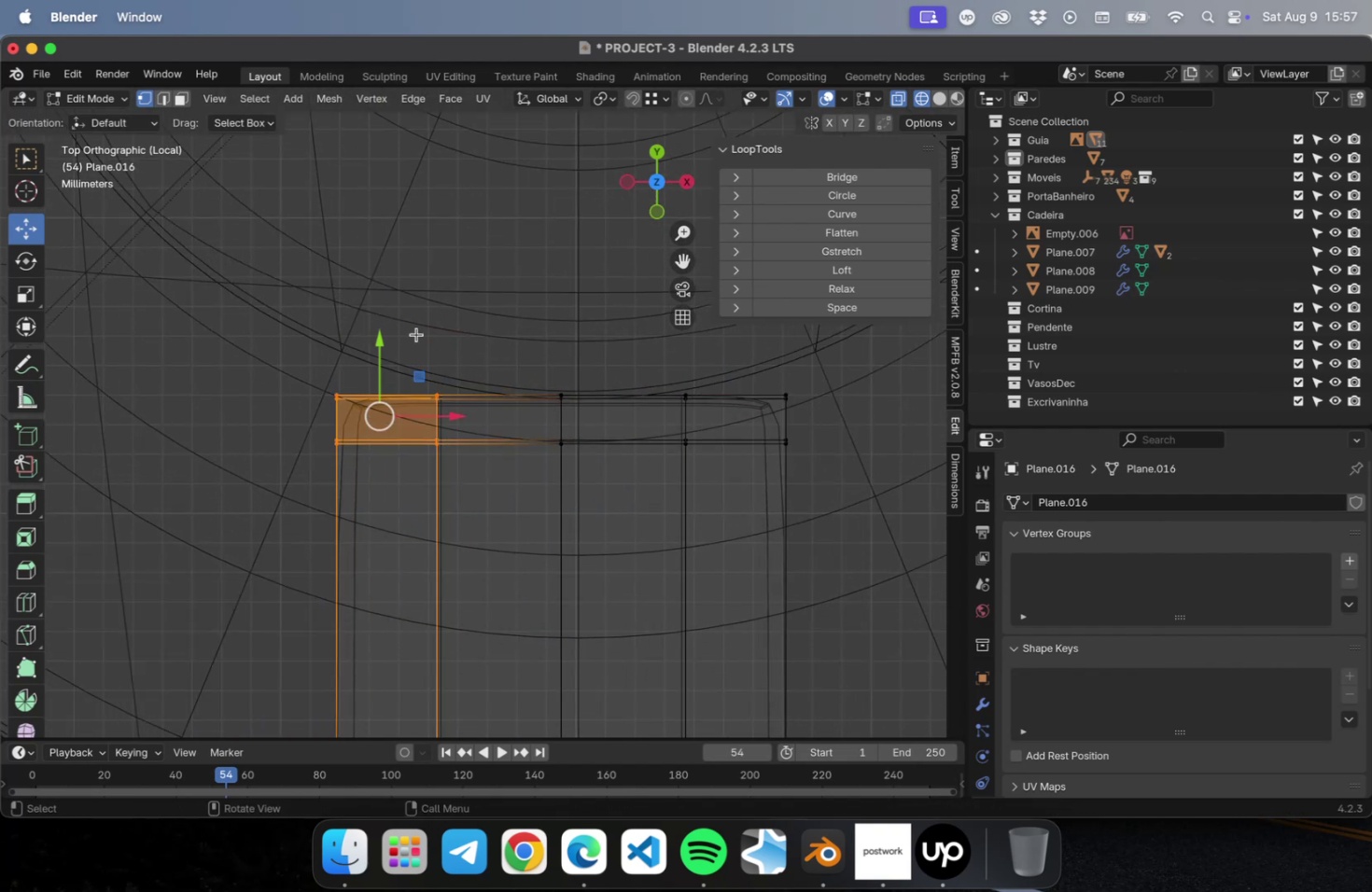 
left_click_drag(start_coordinate=[413, 332], to_coordinate=[497, 513])
 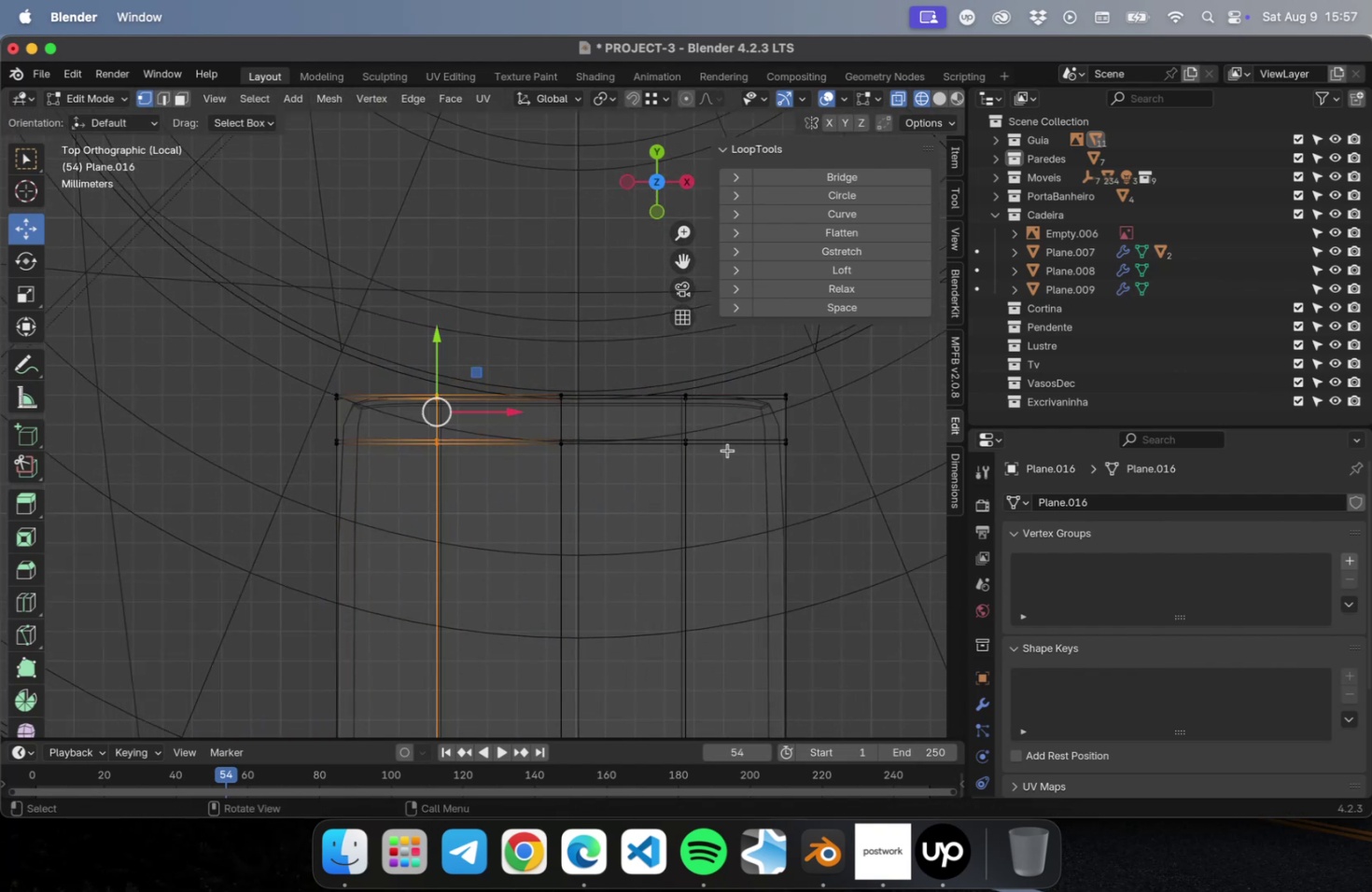 
hold_key(key=ShiftLeft, duration=0.66)
left_click_drag(start_coordinate=[709, 376], to_coordinate=[644, 519])
 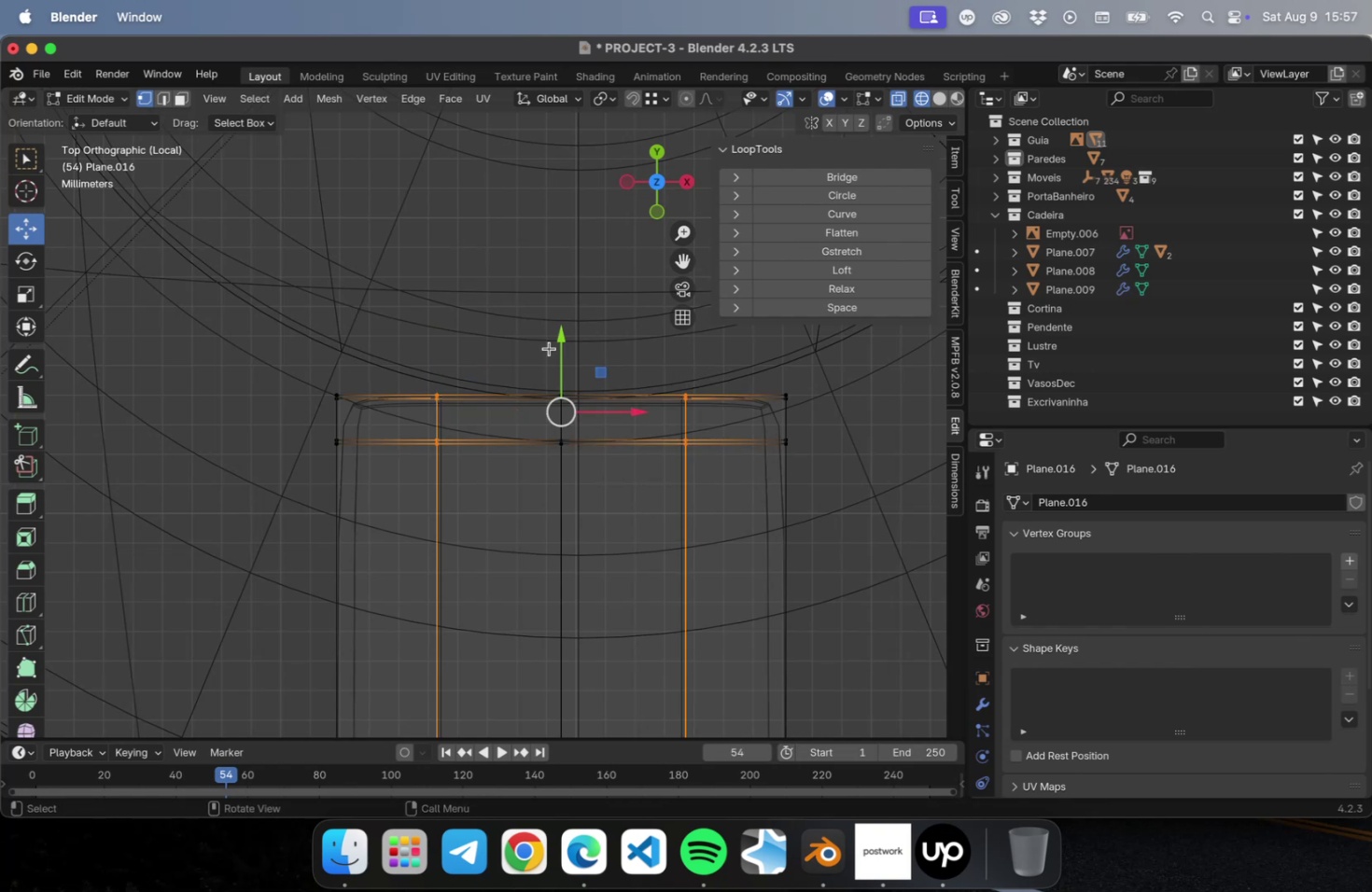 
left_click_drag(start_coordinate=[558, 345], to_coordinate=[563, 332])
 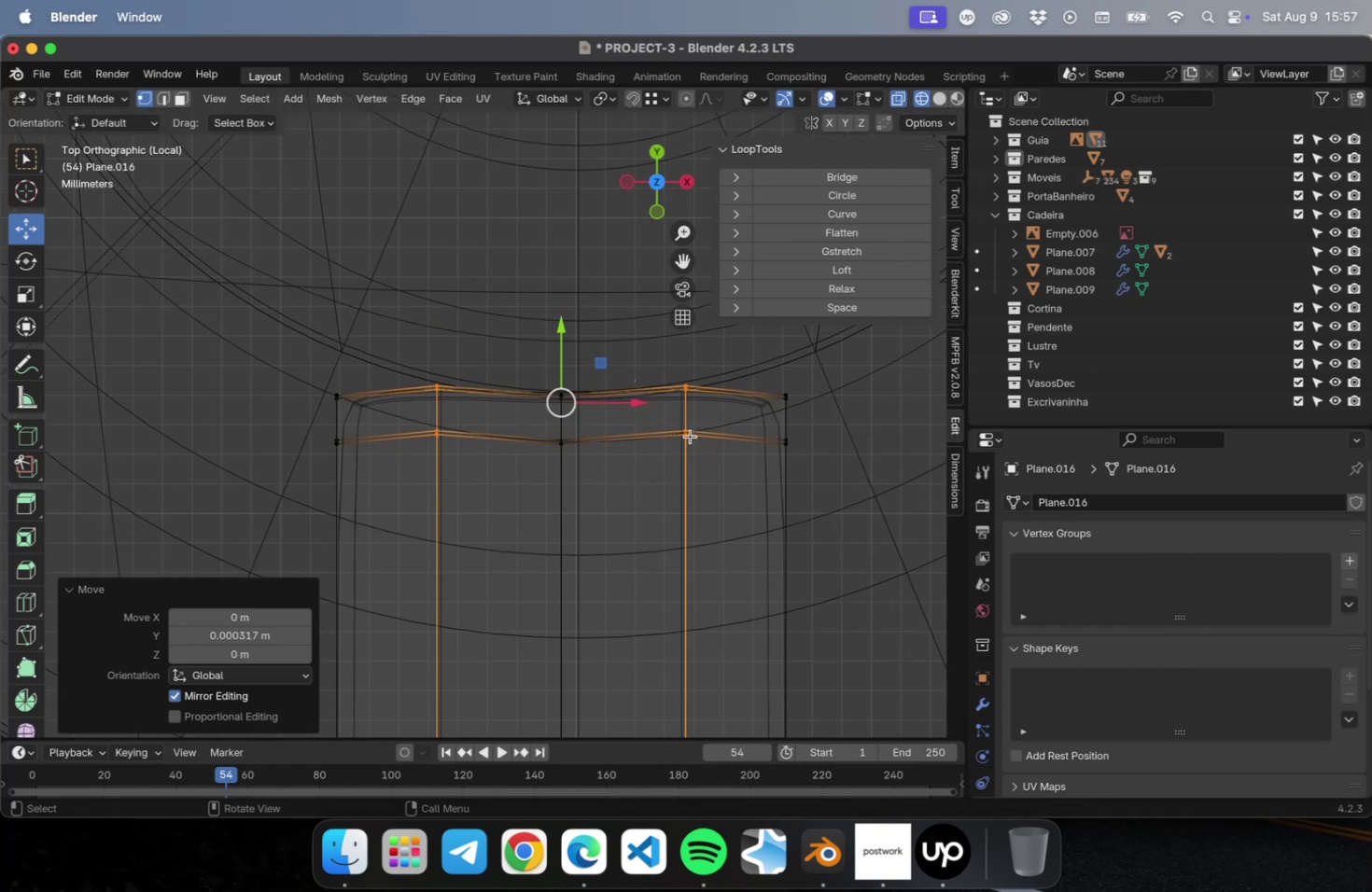 
key(Meta+Z)
 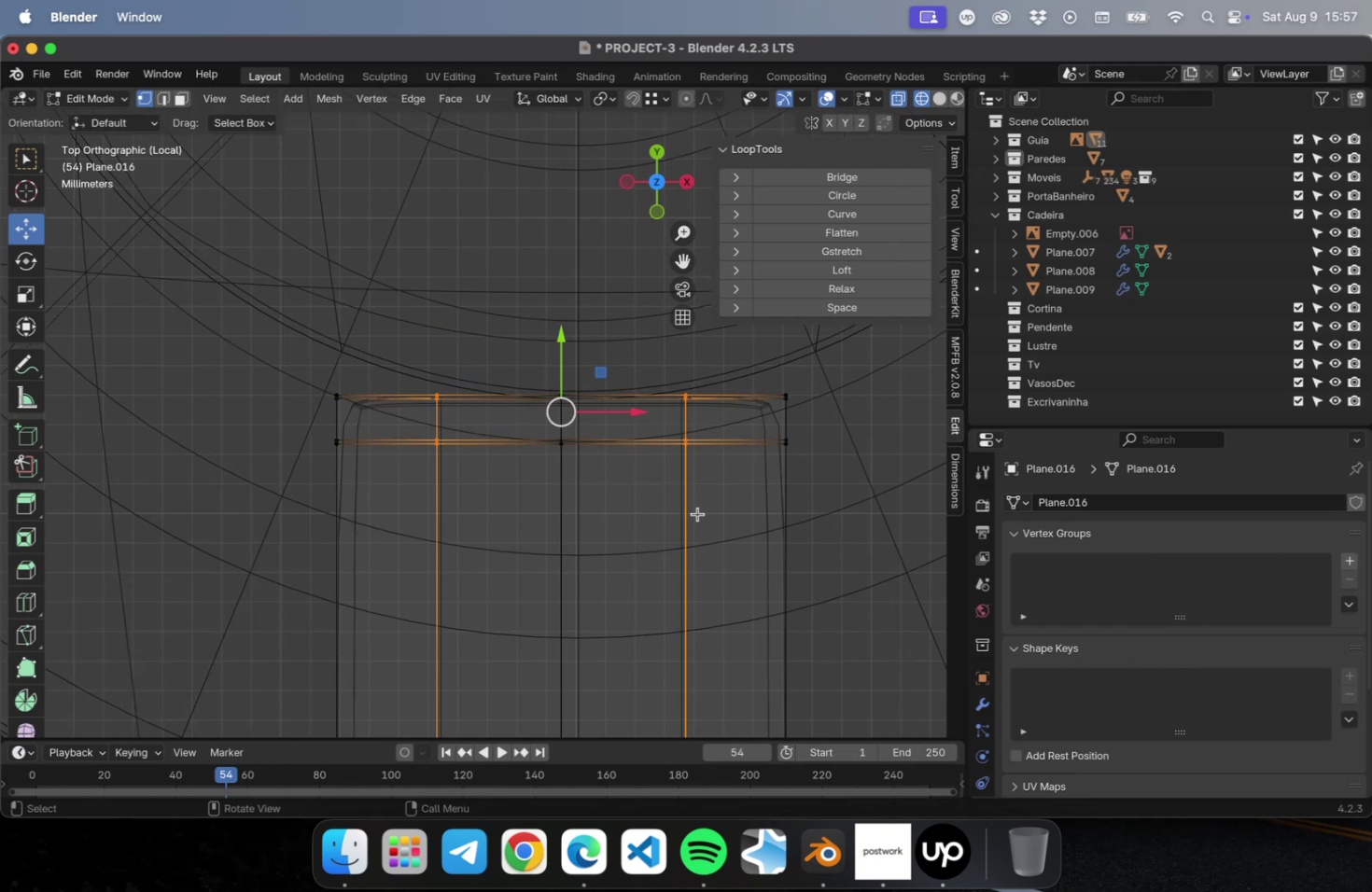 
left_click_drag(start_coordinate=[713, 519], to_coordinate=[627, 306])
 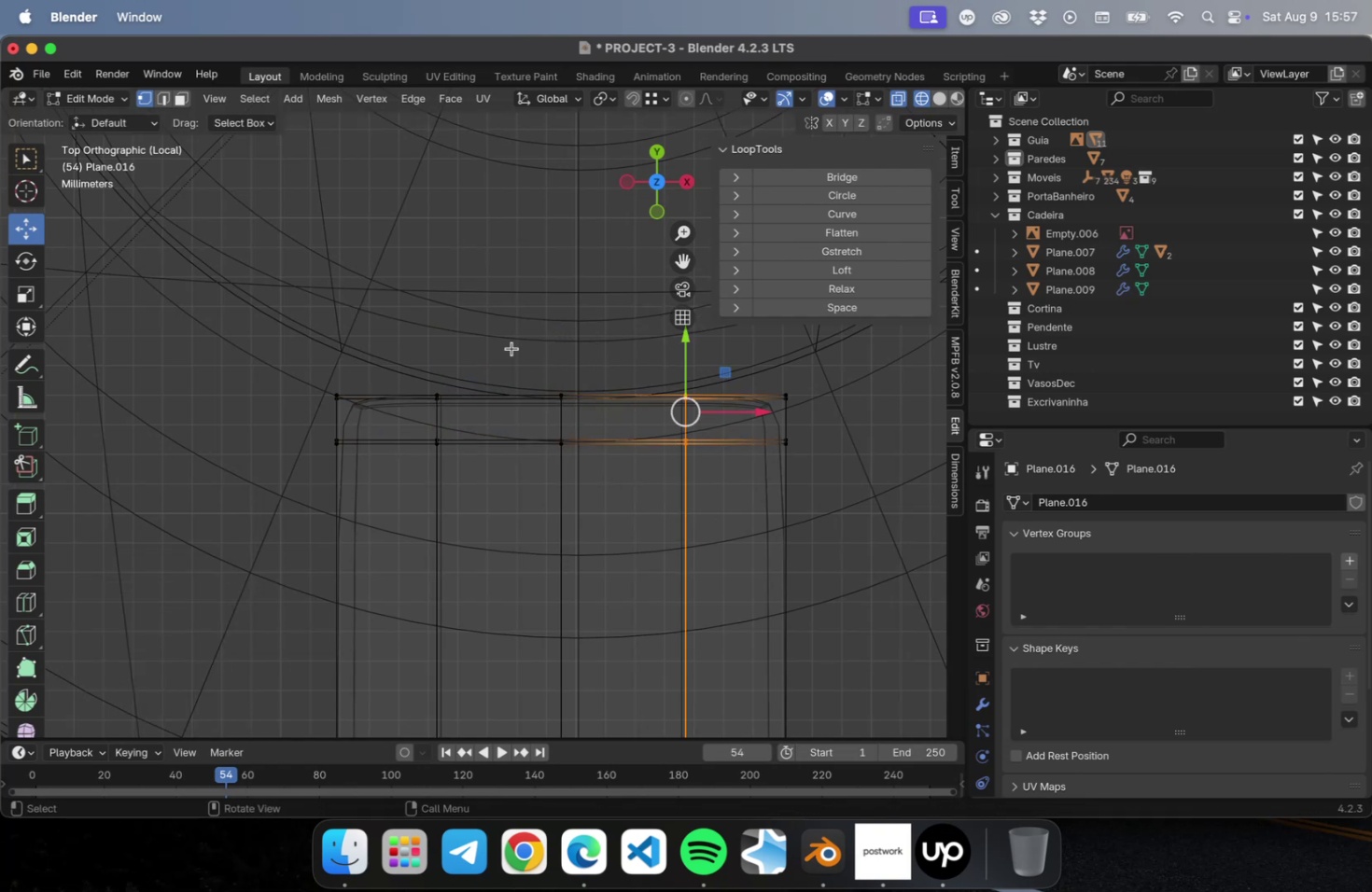 
hold_key(key=ShiftLeft, duration=0.65)
left_click_drag(start_coordinate=[476, 353], to_coordinate=[383, 536])
 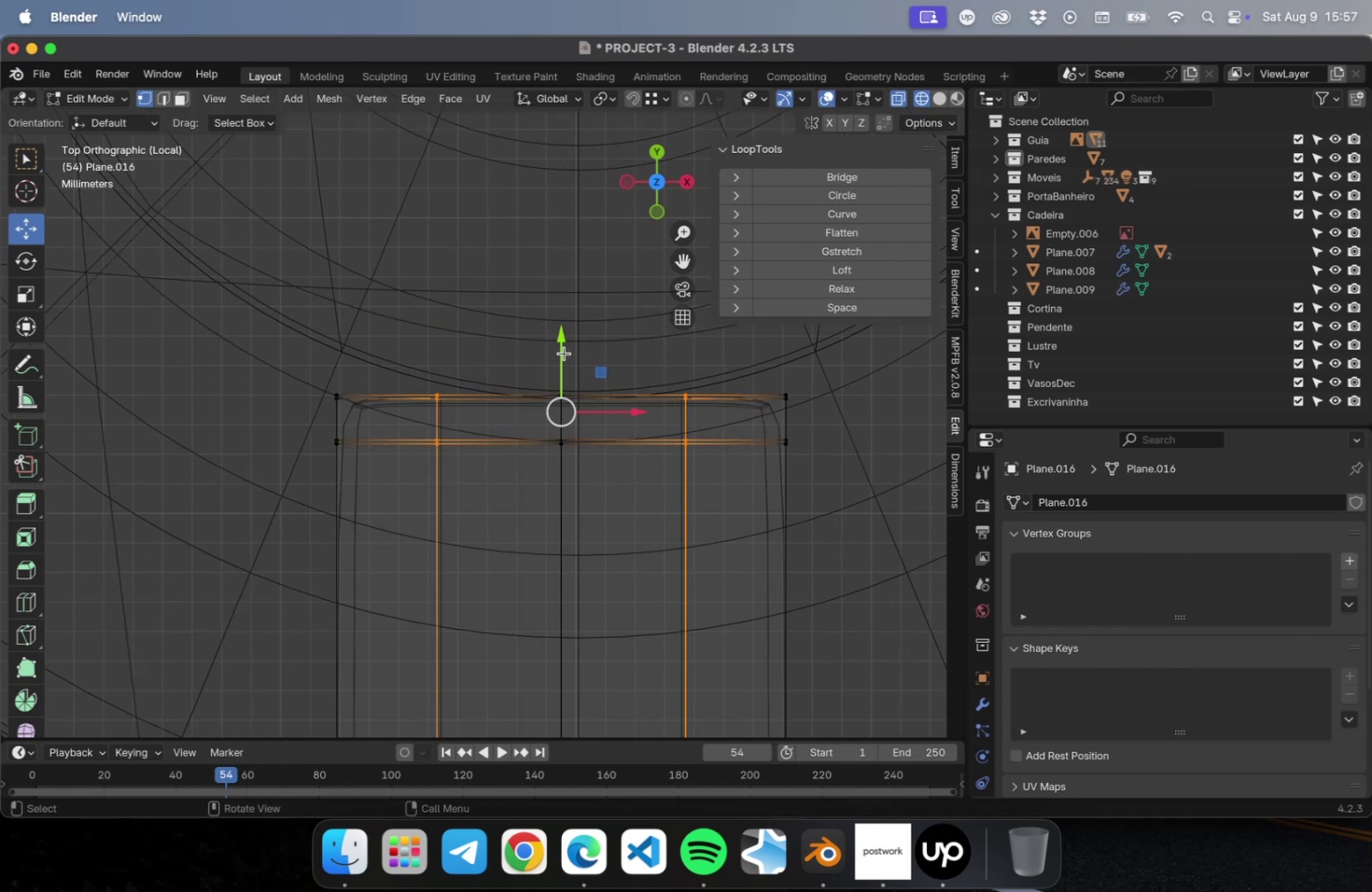 
left_click_drag(start_coordinate=[559, 344], to_coordinate=[560, 328])
 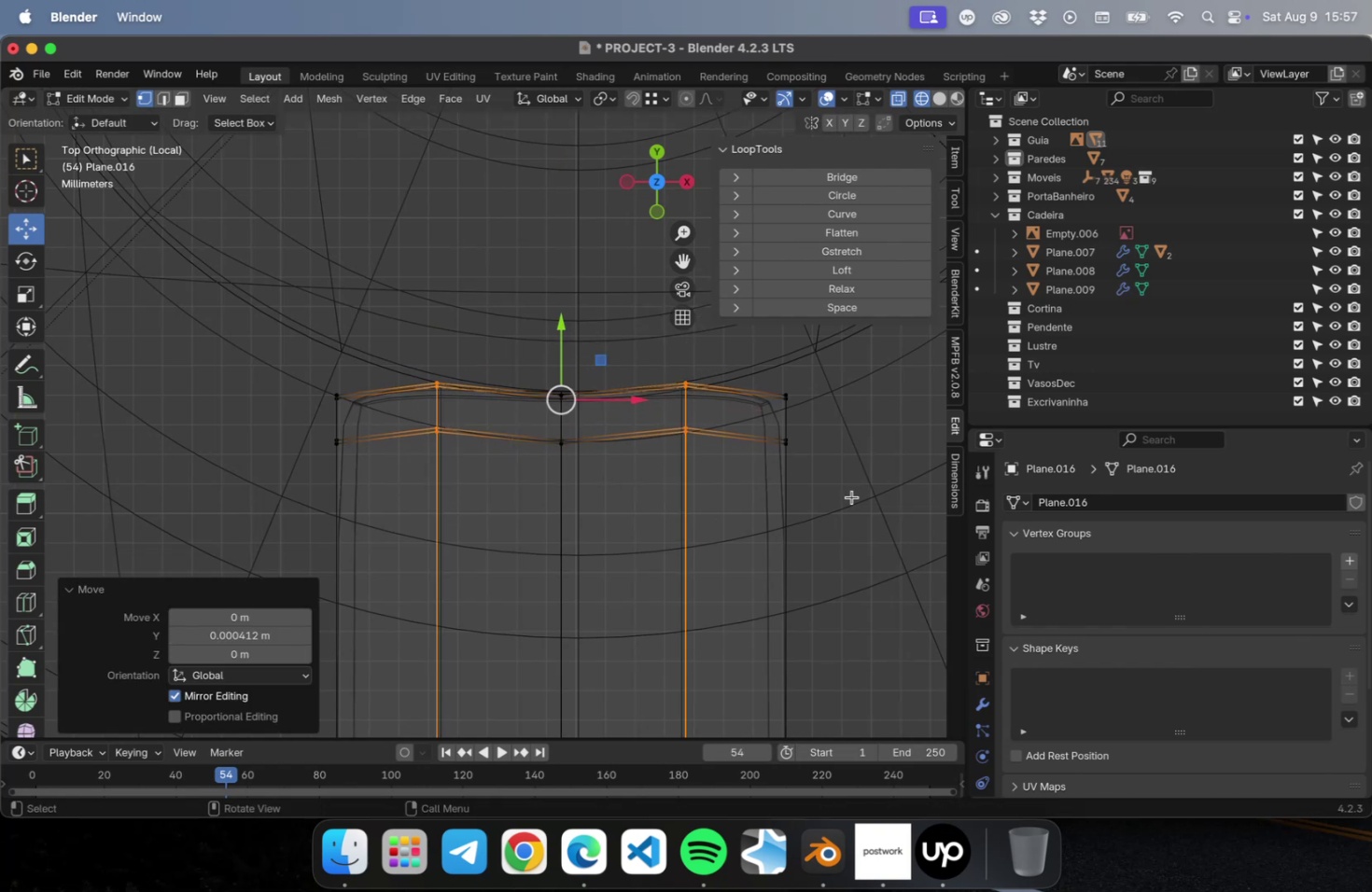 
left_click_drag(start_coordinate=[838, 509], to_coordinate=[762, 373])
 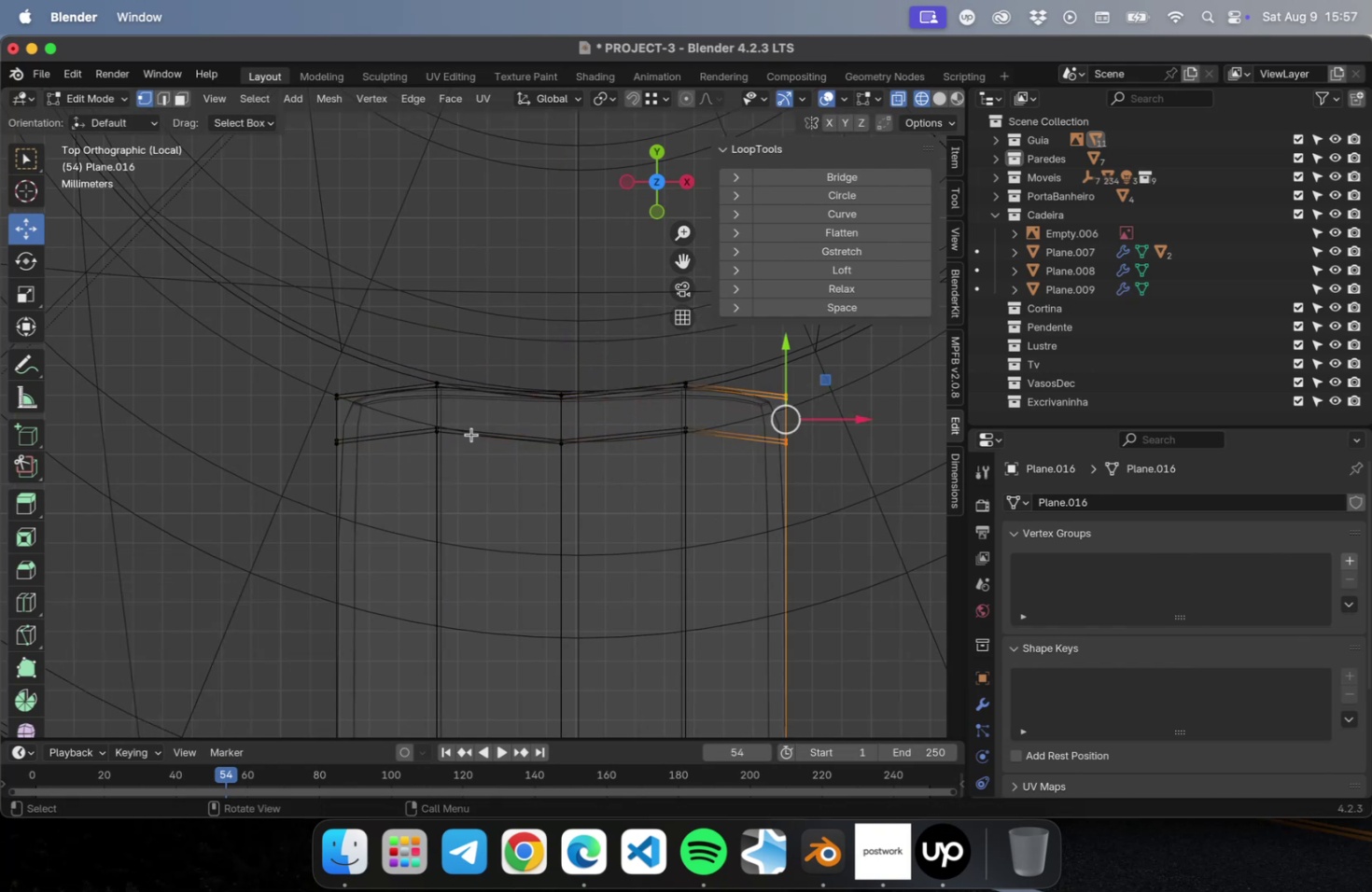 
hold_key(key=ShiftLeft, duration=0.78)
left_click_drag(start_coordinate=[309, 361], to_coordinate=[357, 481])
 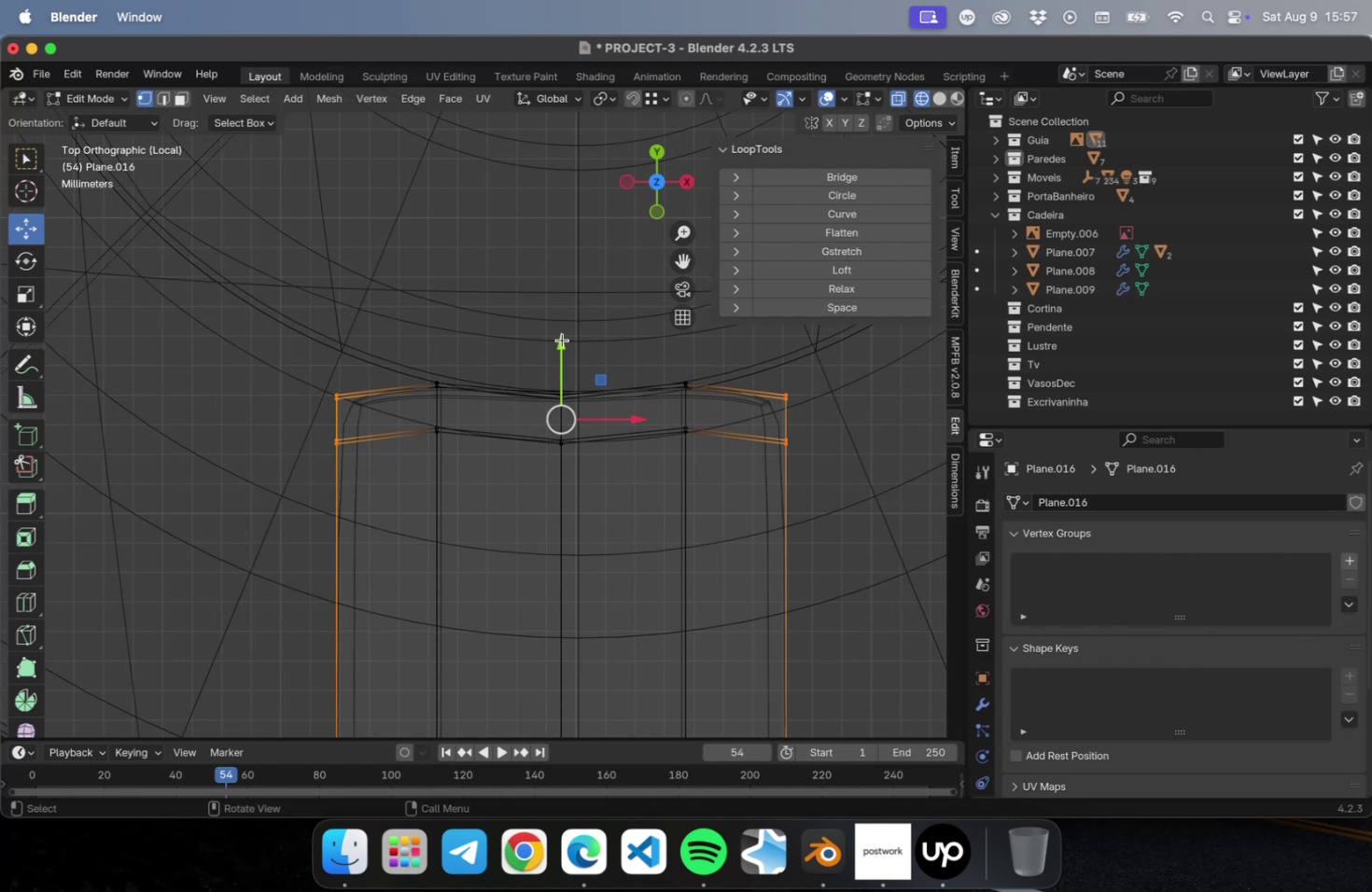 
left_click_drag(start_coordinate=[557, 345], to_coordinate=[558, 298])
 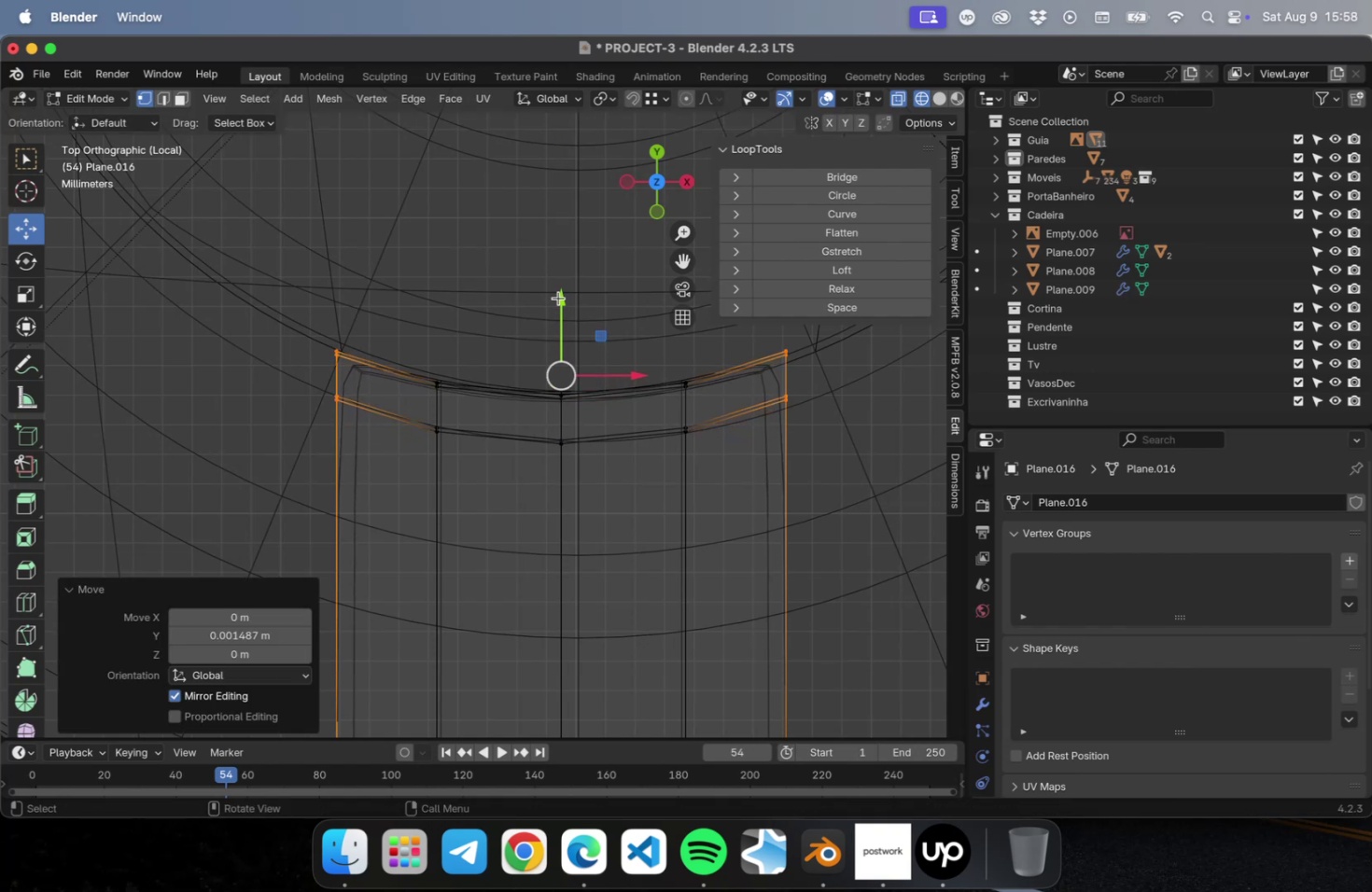 
key(Tab)
 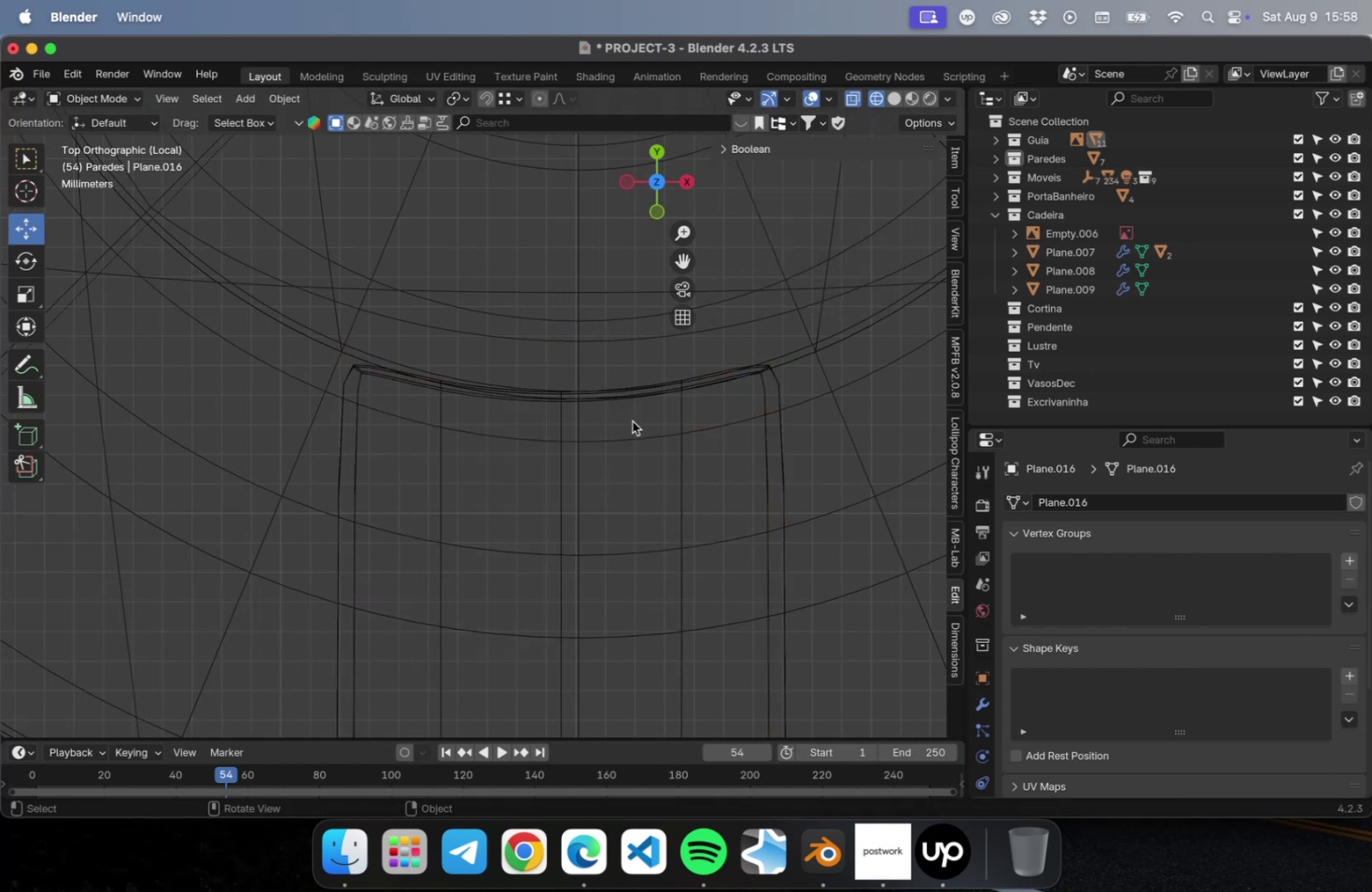 
scroll: coordinate [590, 375], scroll_direction: down, amount: 61.0
 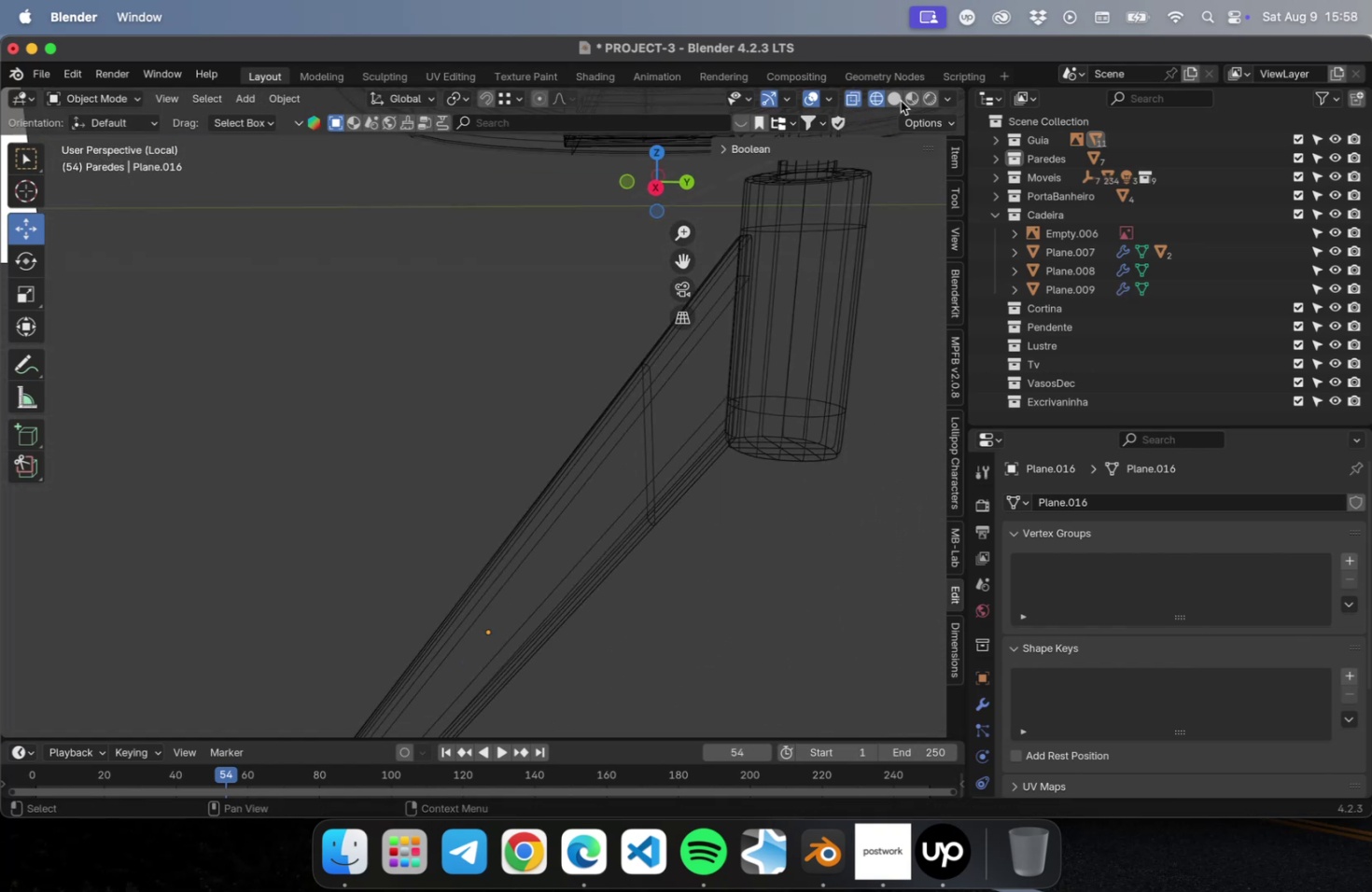 
left_click([886, 102])
 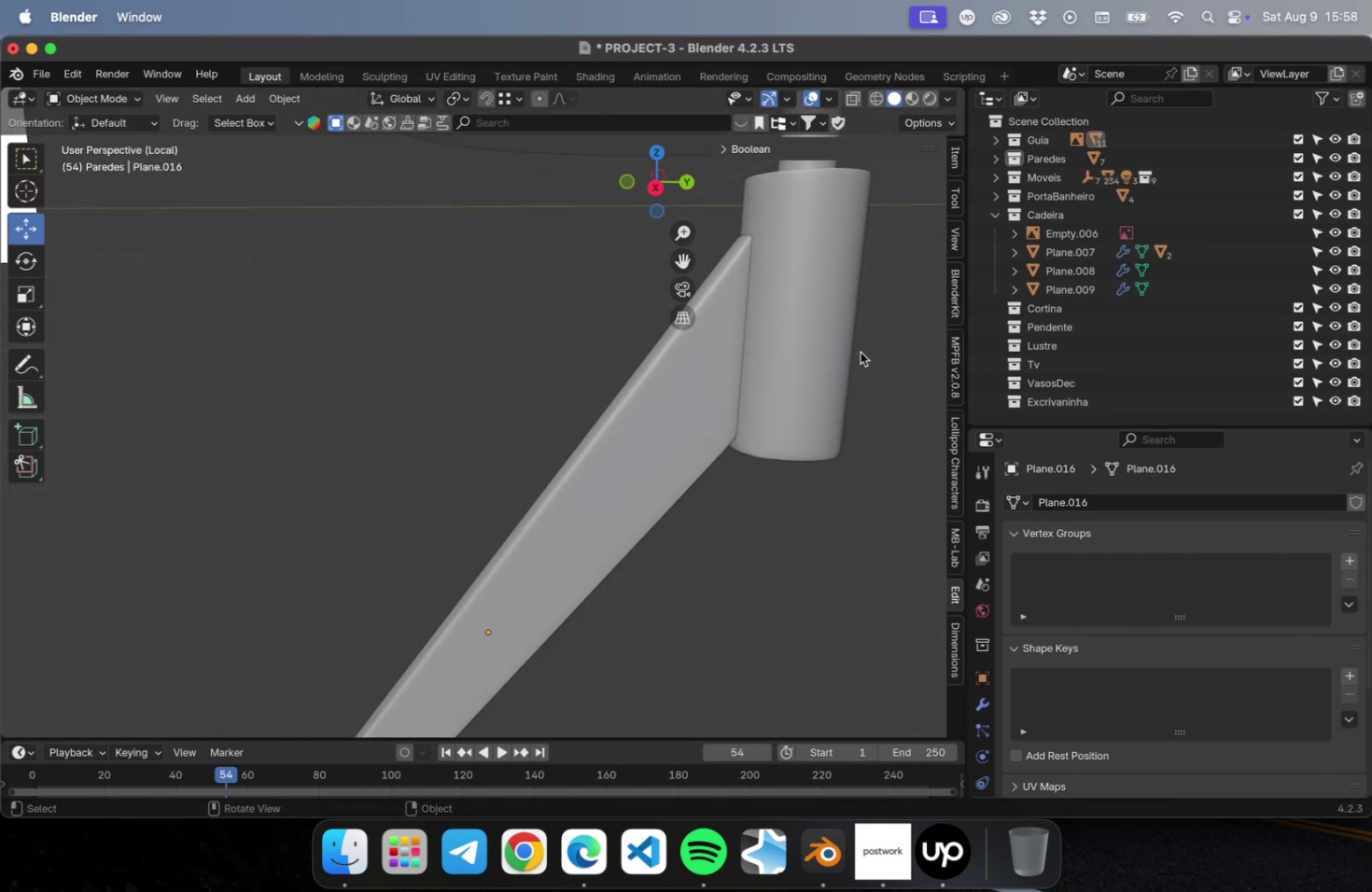 
hold_key(key=ShiftLeft, duration=0.37)
 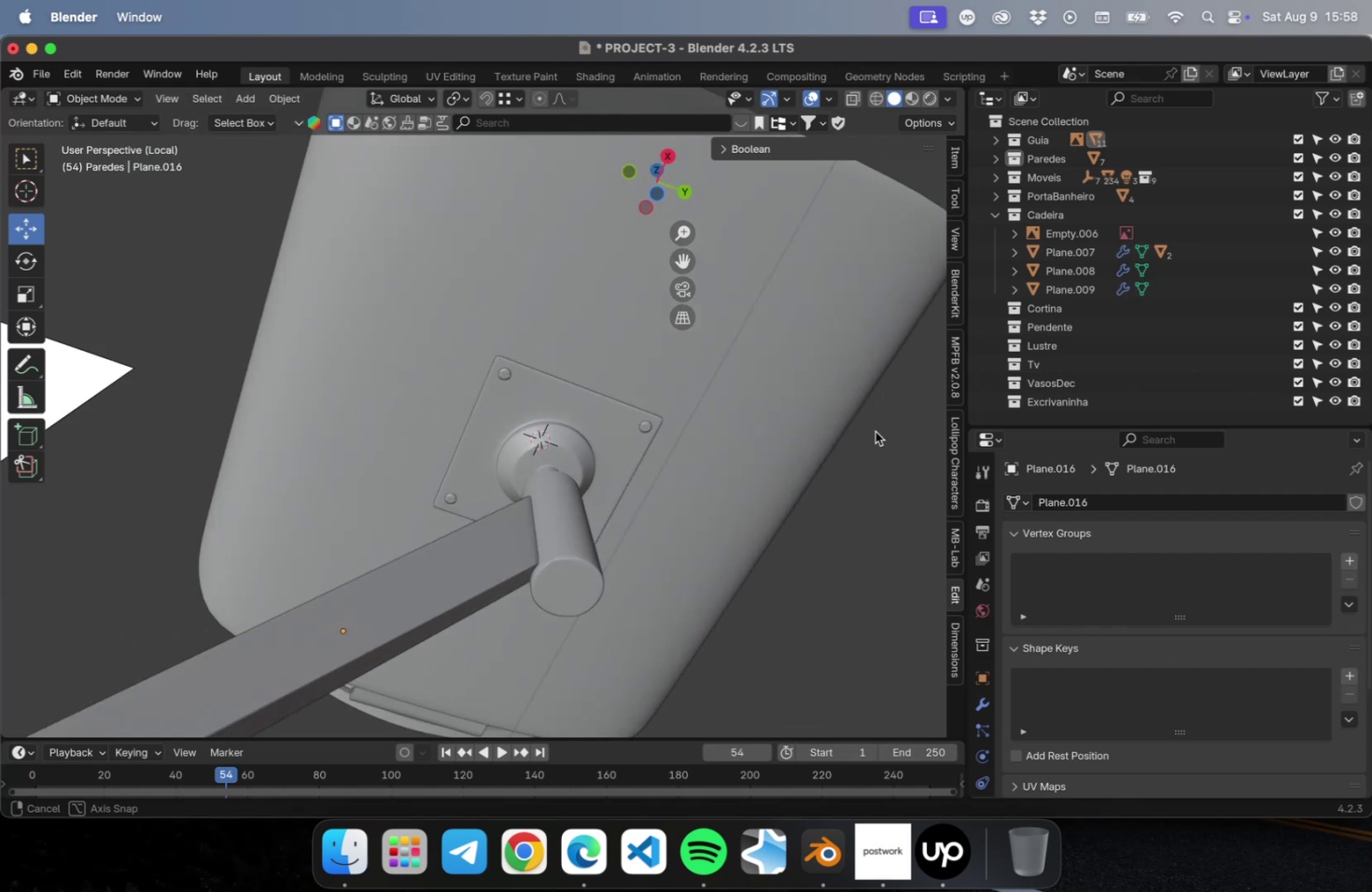 
hold_key(key=ShiftLeft, duration=0.47)
 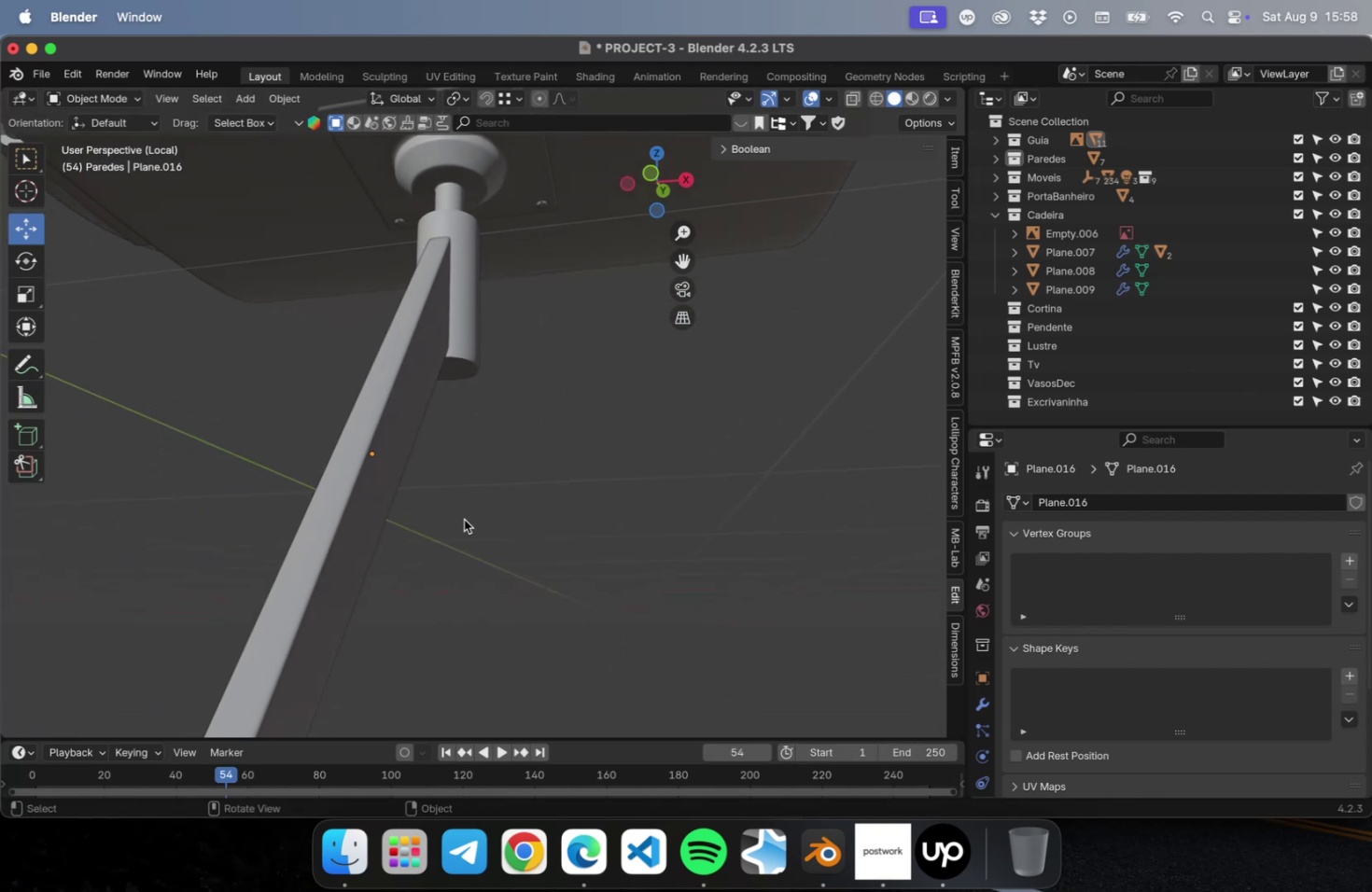 
key(NumLock)
 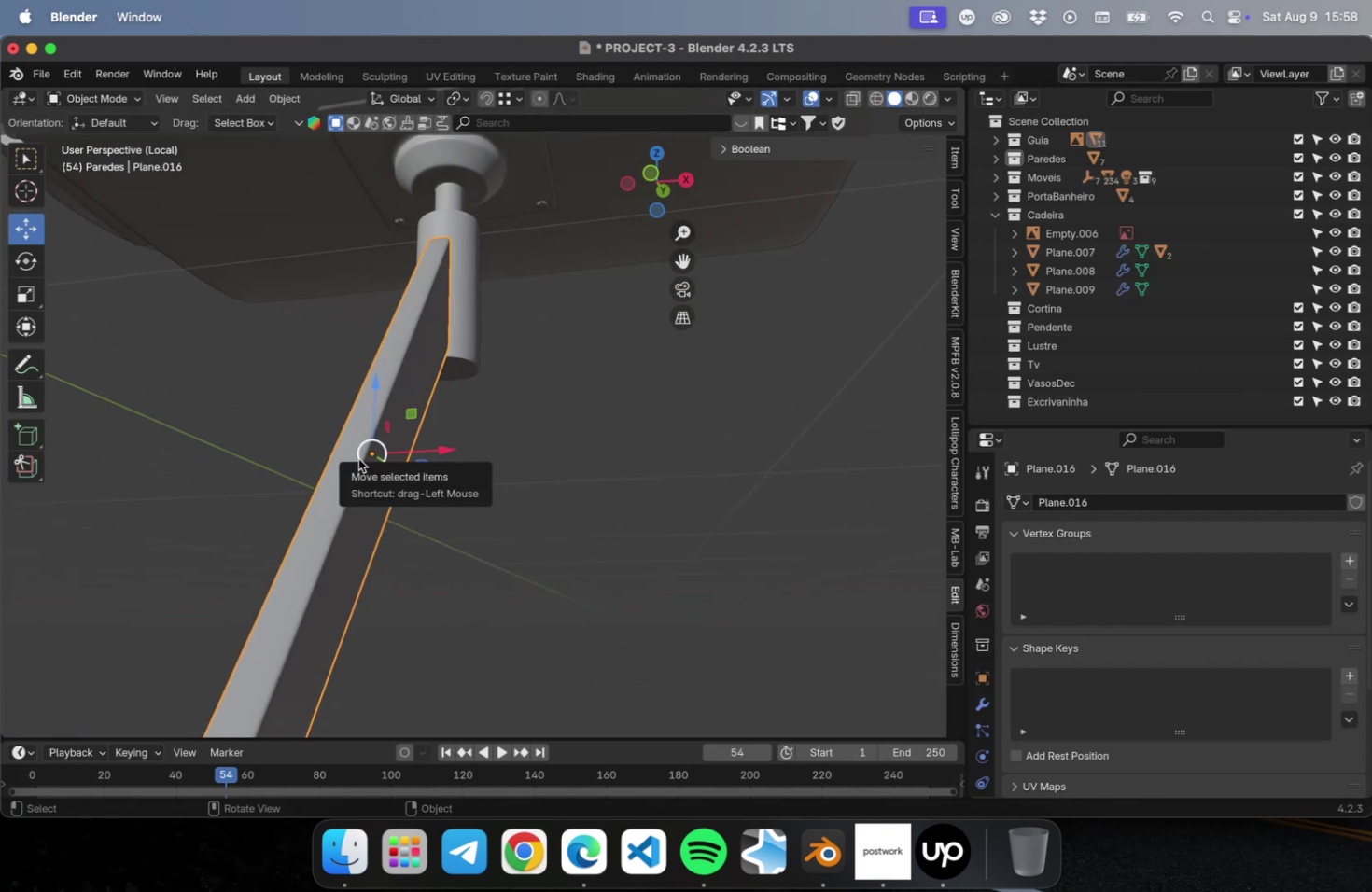 
key(Numpad7)
 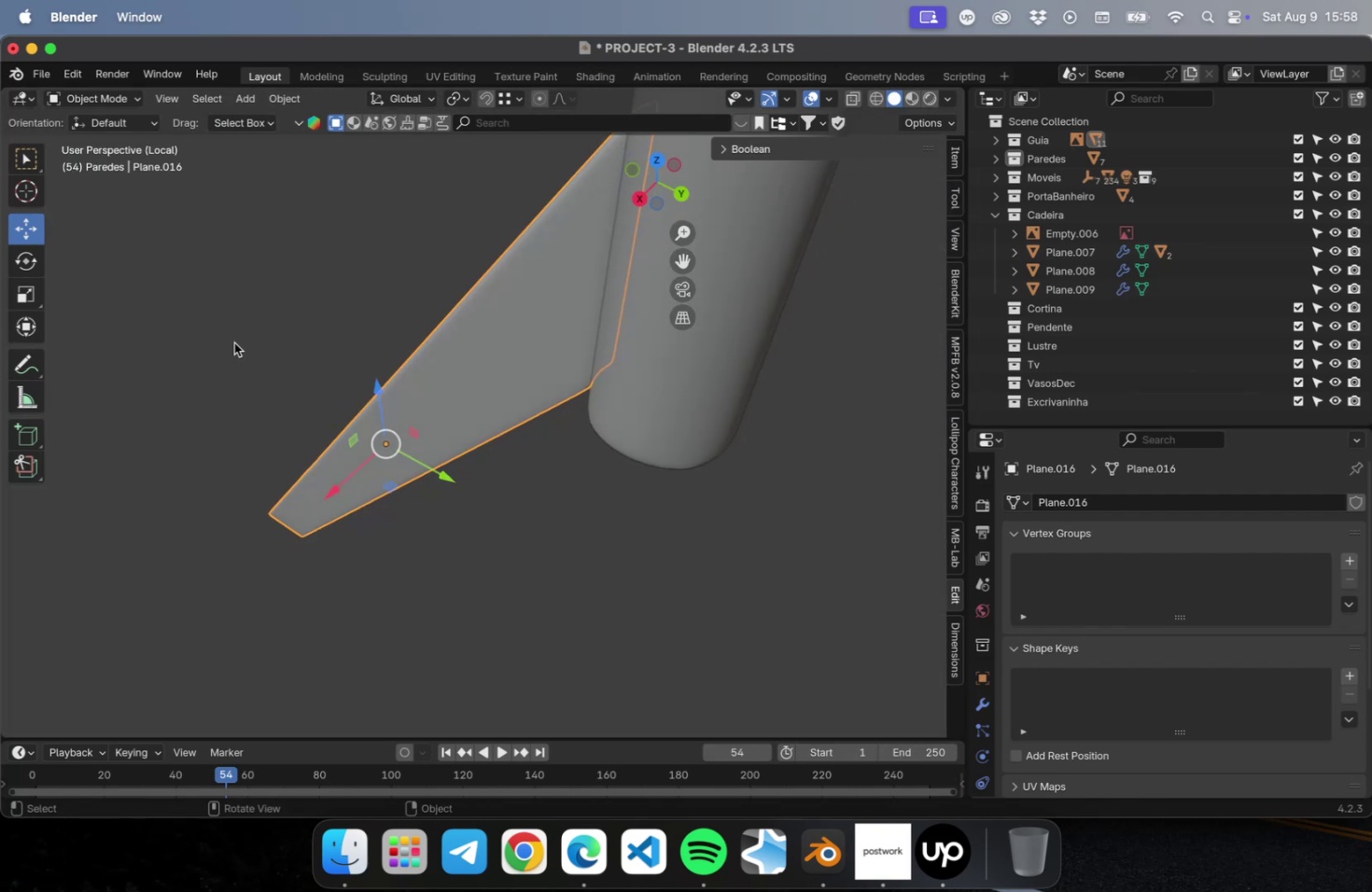 
key(NumLock)
 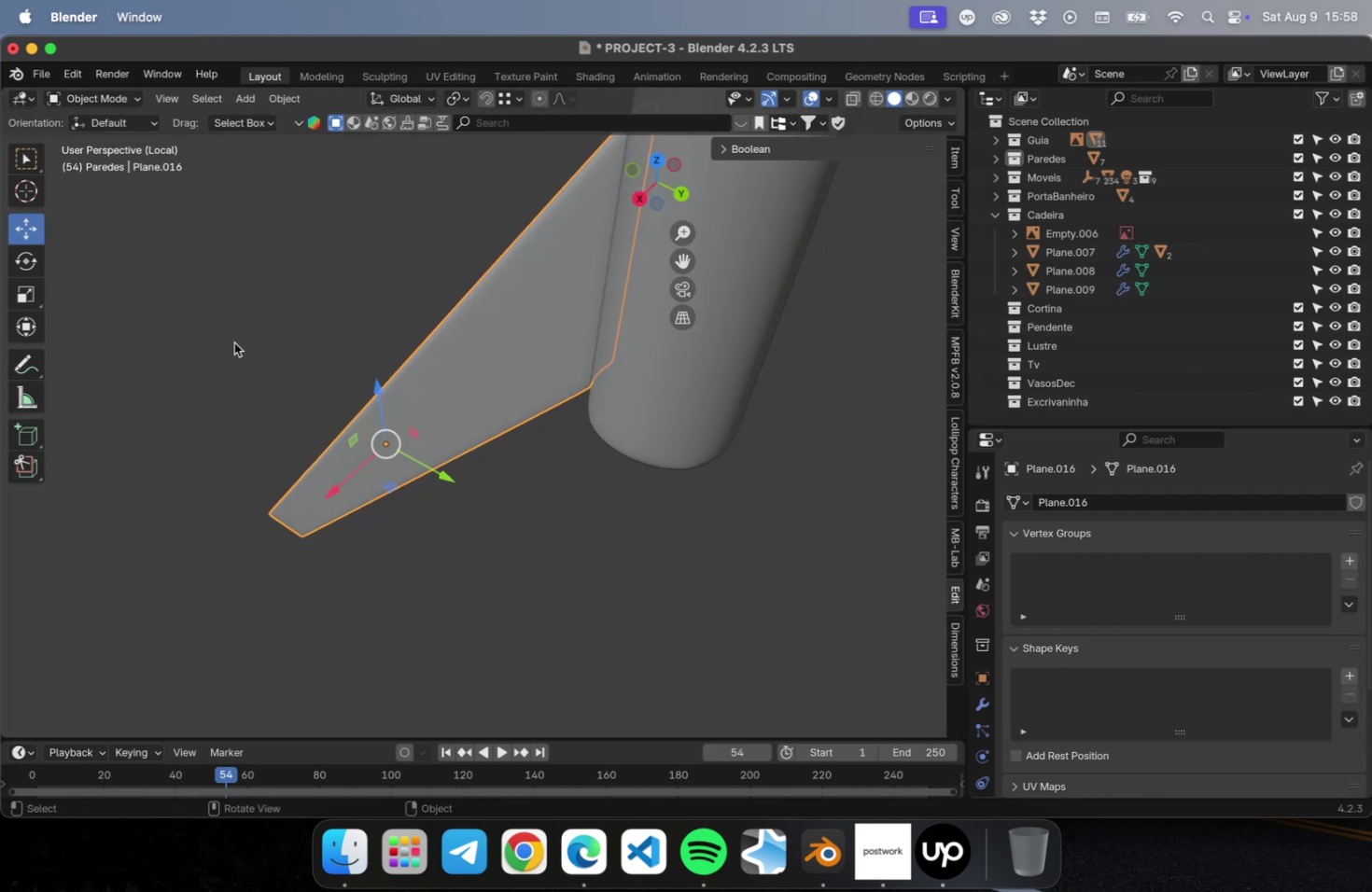 
key(Numpad7)
 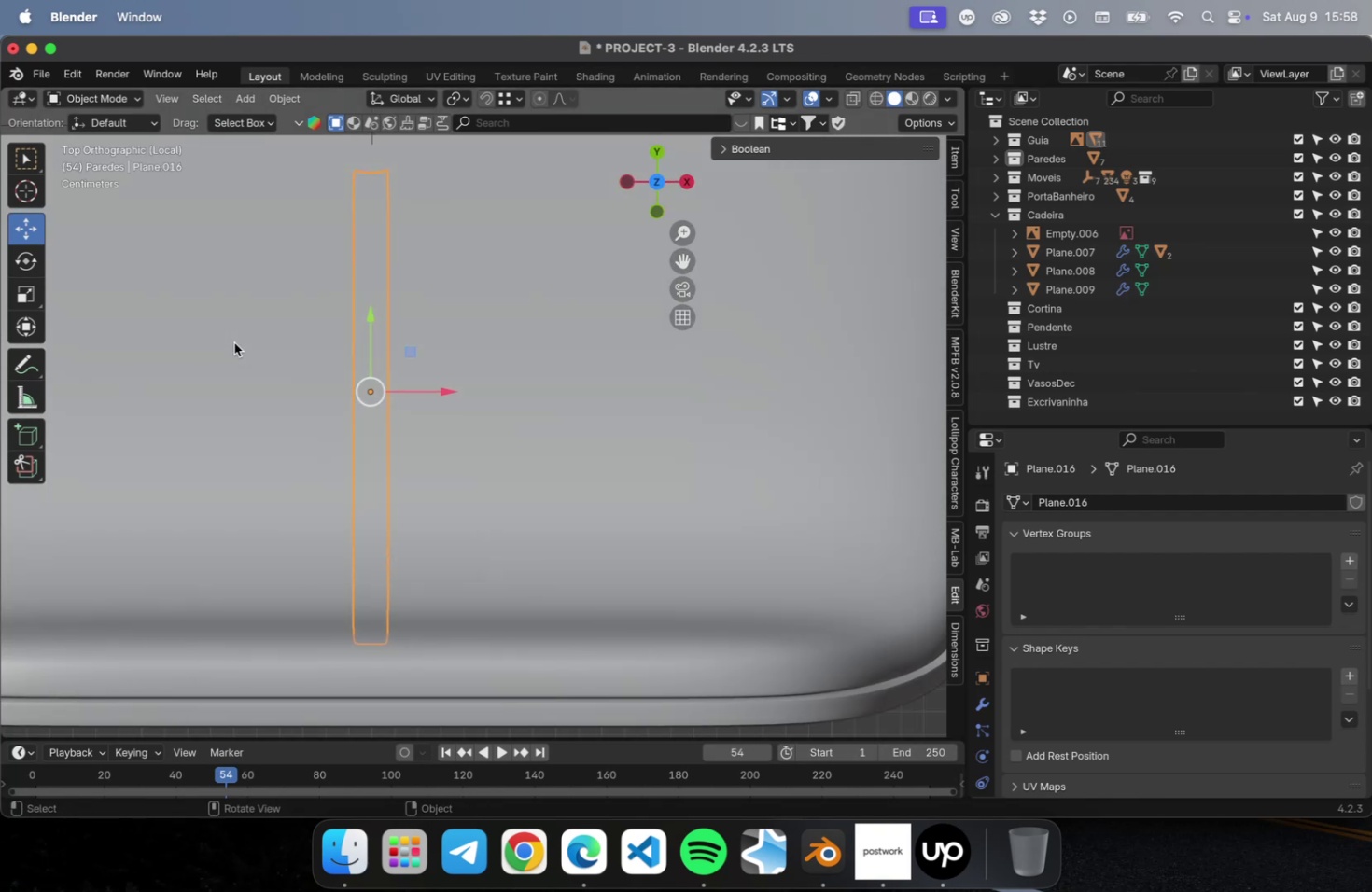 
key(NumLock)
 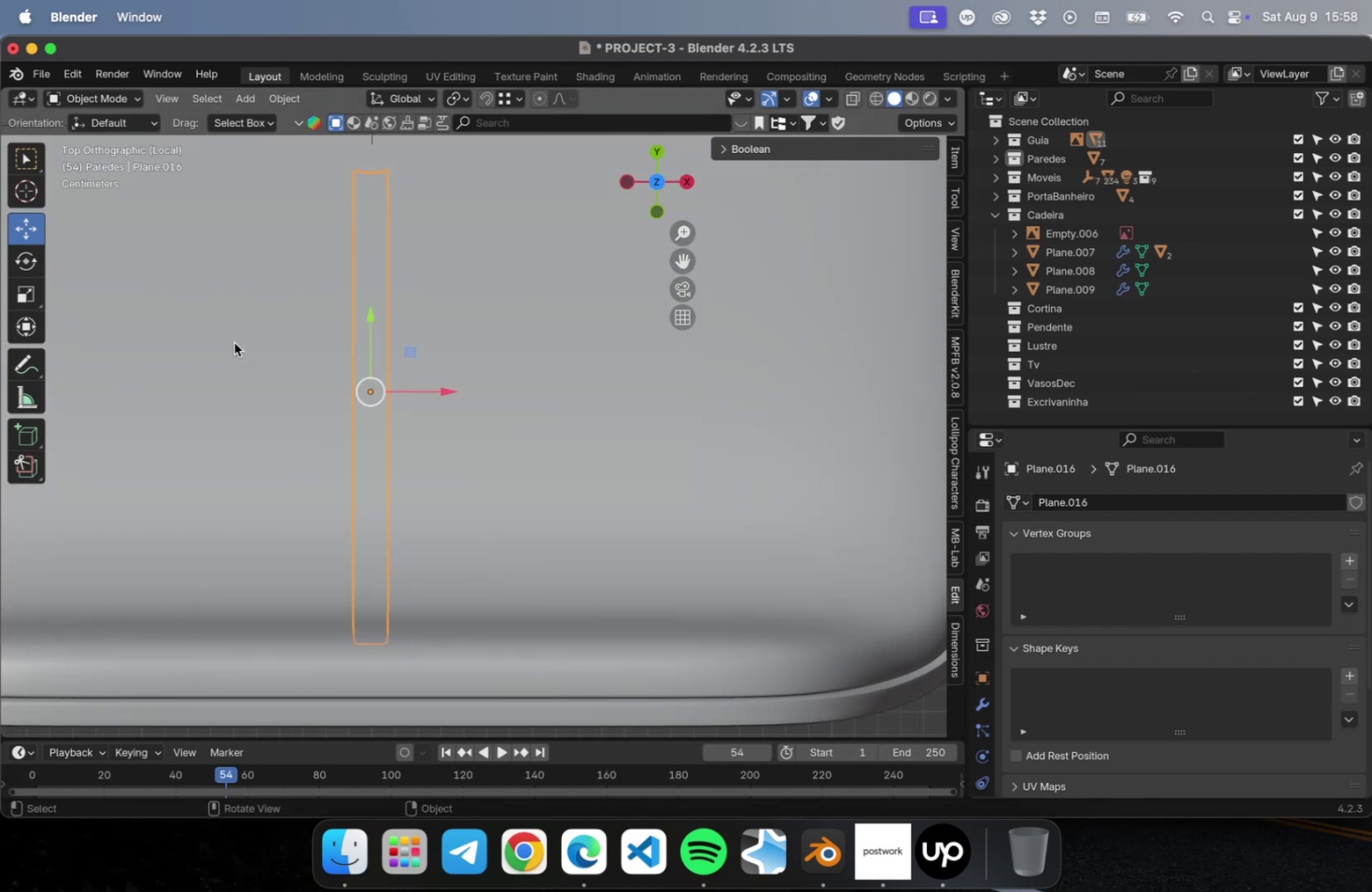 
key(NumpadDivide)
 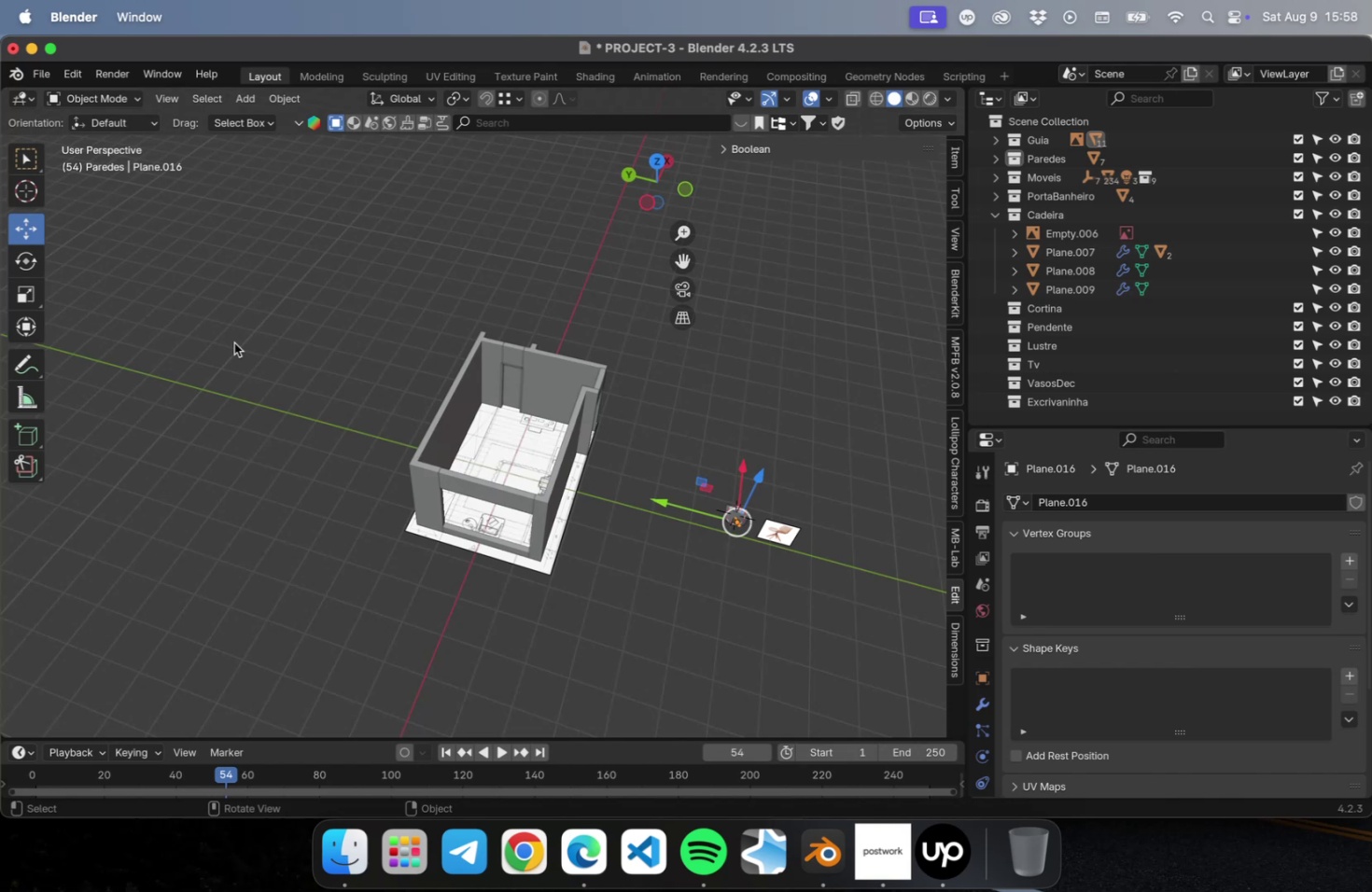 
key(NumLock)
 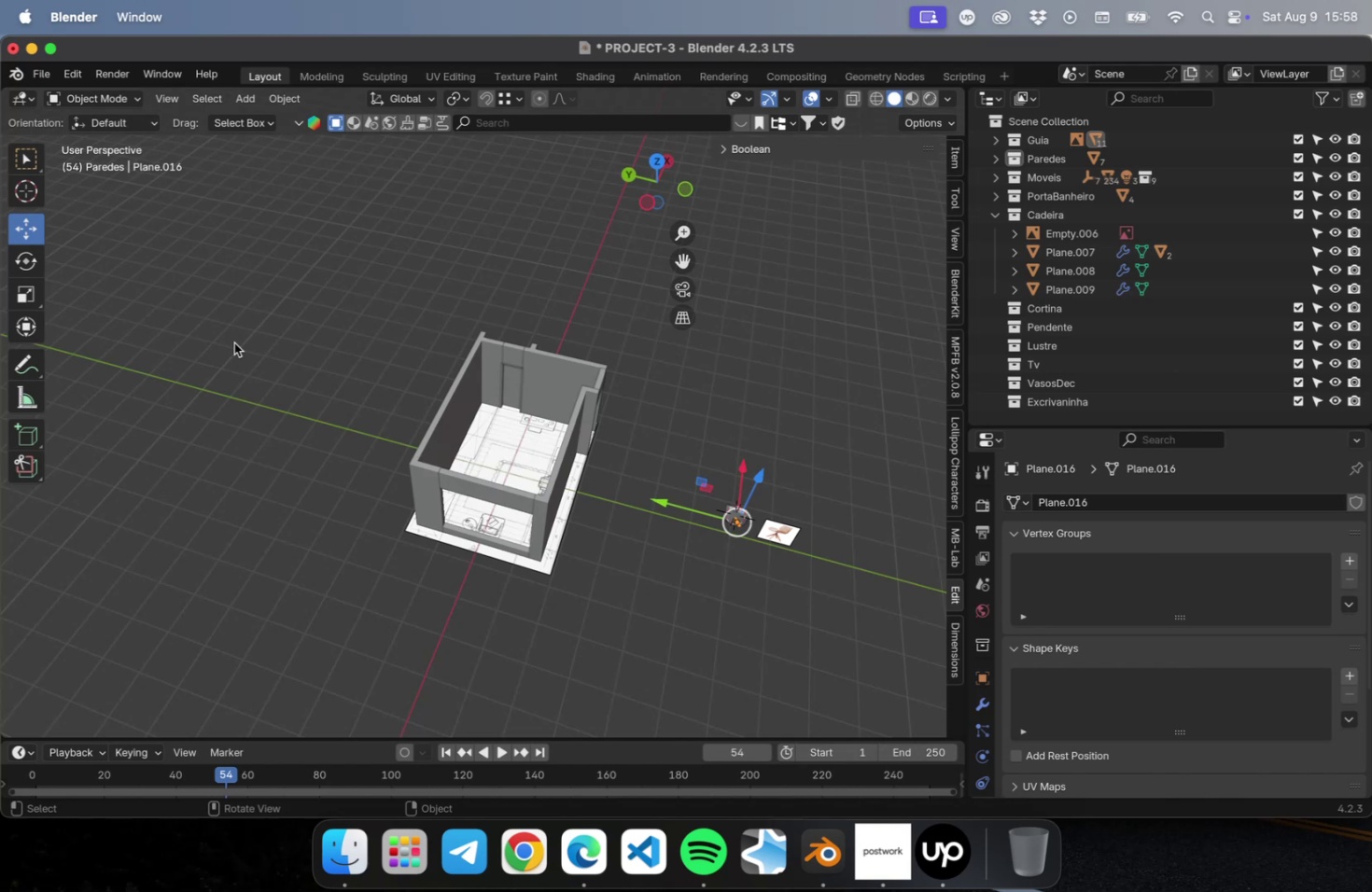 
key(NumpadDivide)
 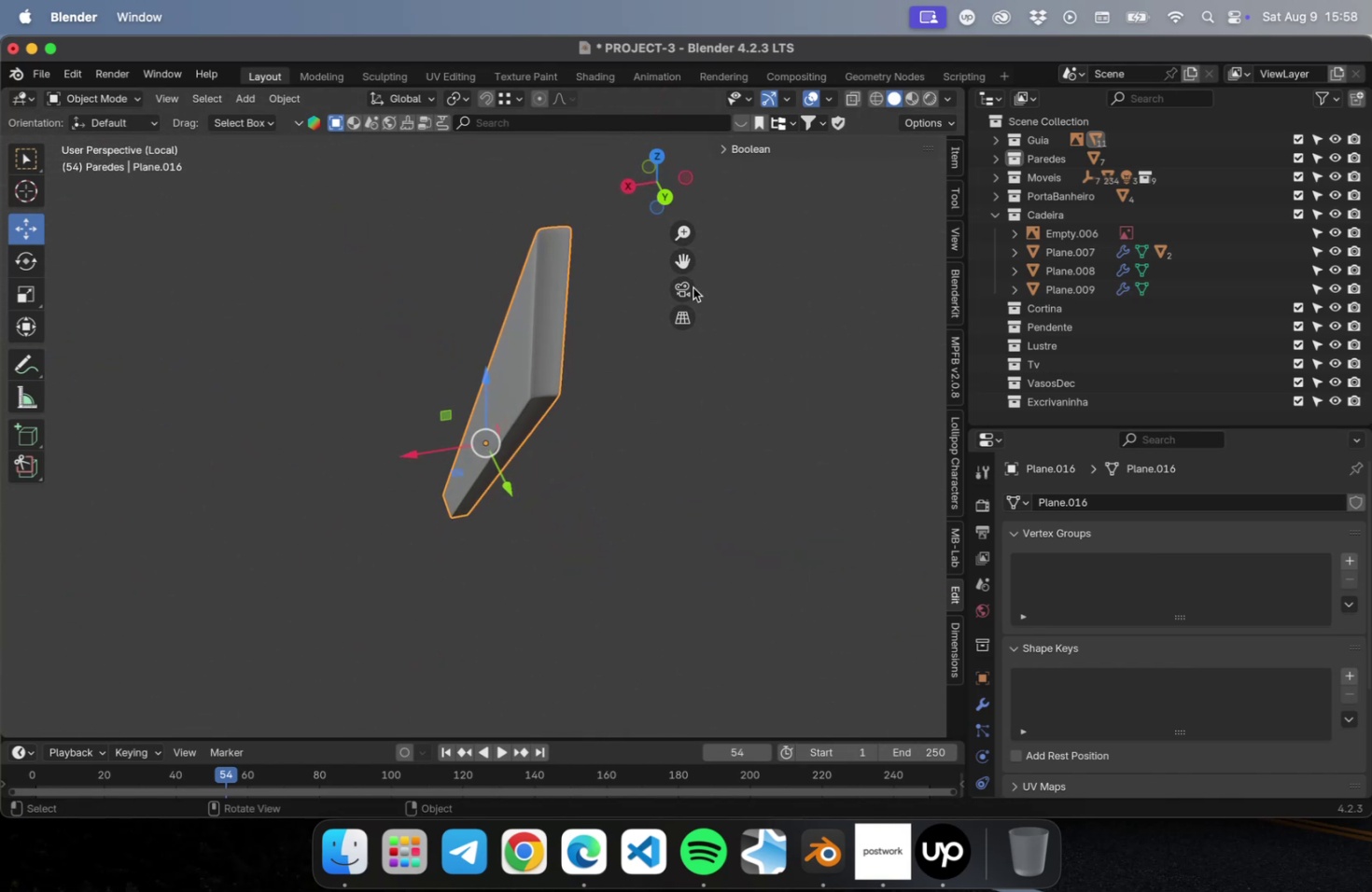 
key(Meta+S)
 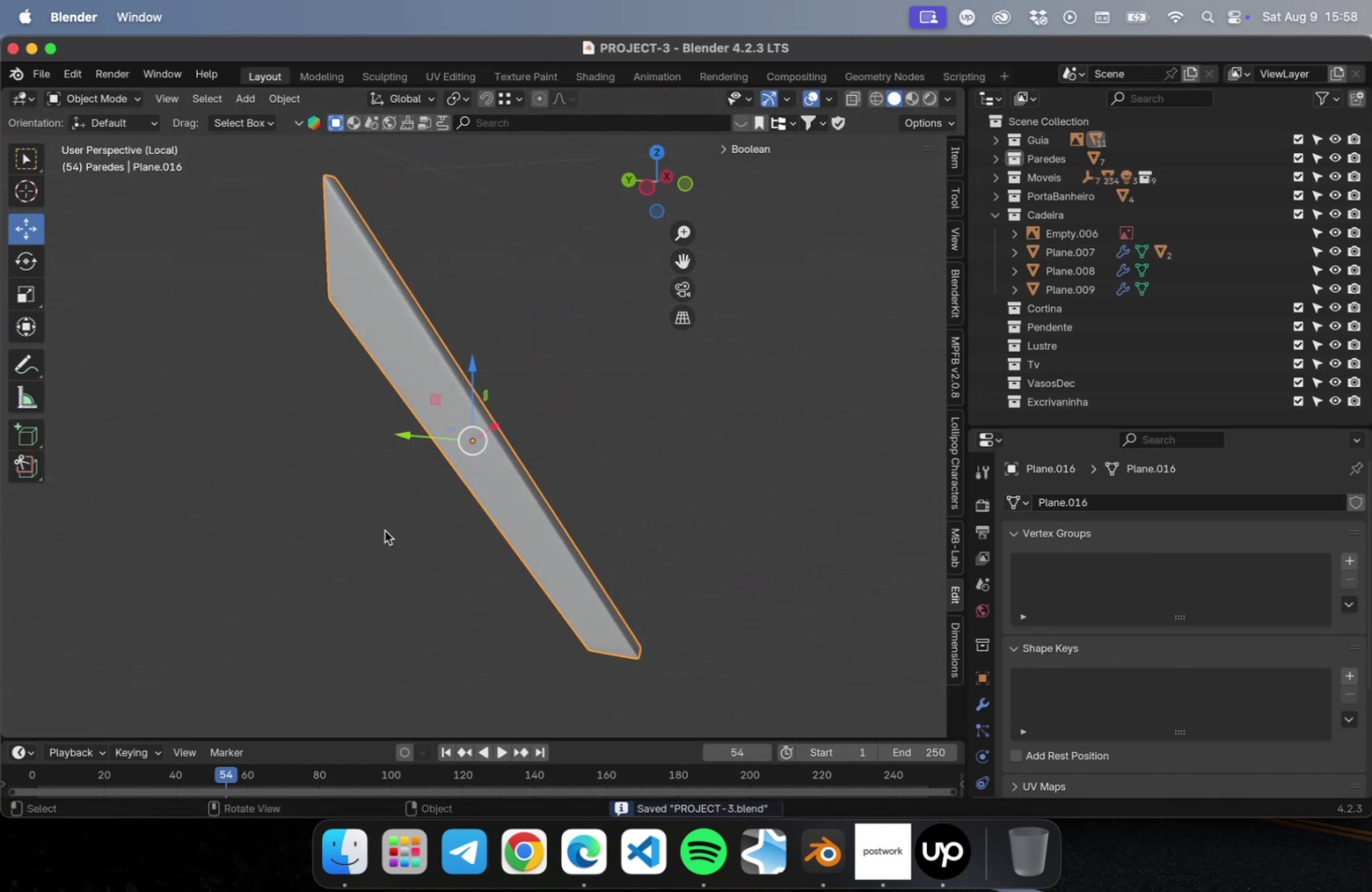 
hold_key(key=ShiftLeft, duration=0.39)
 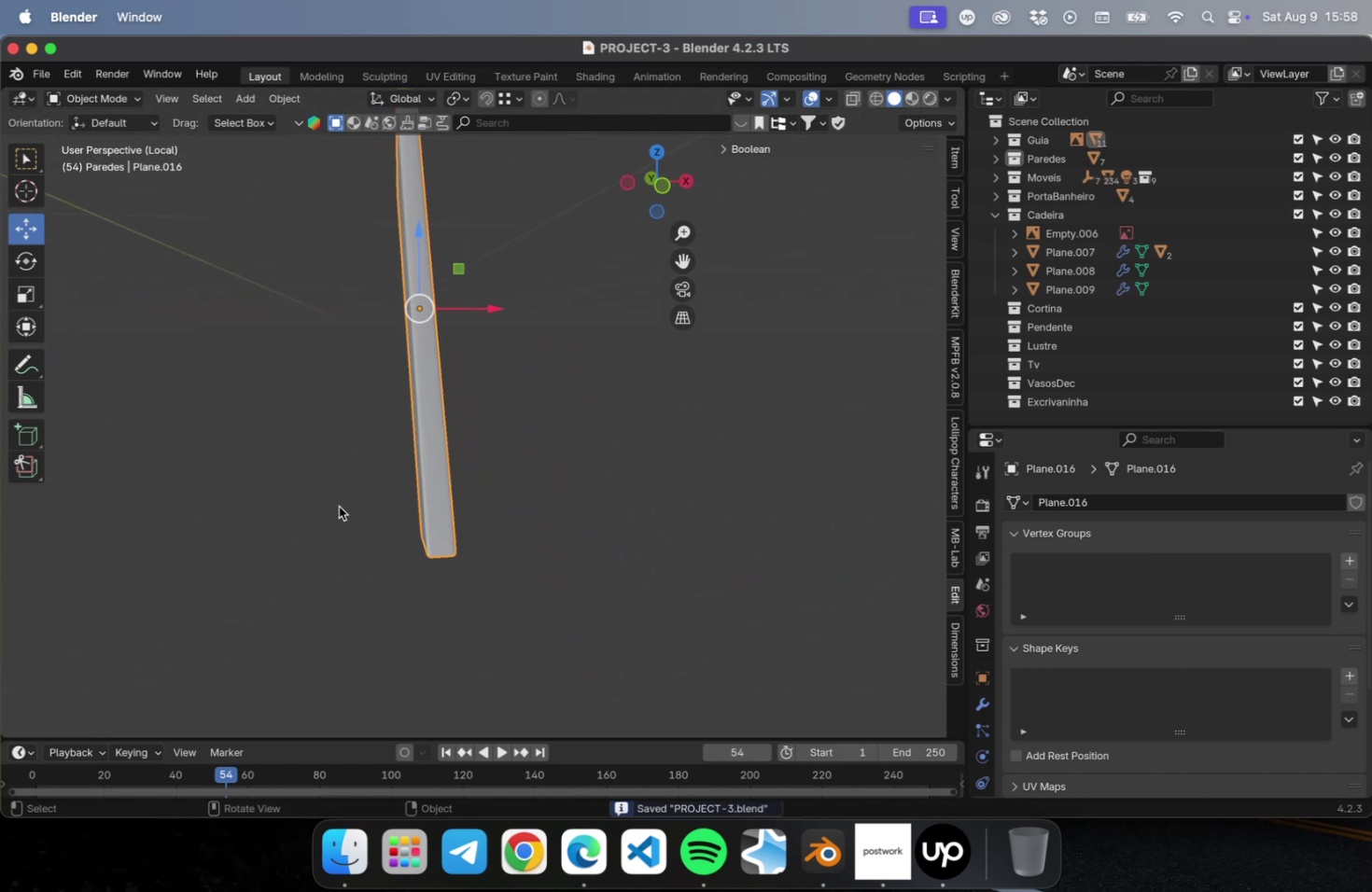 
key(Tab)
 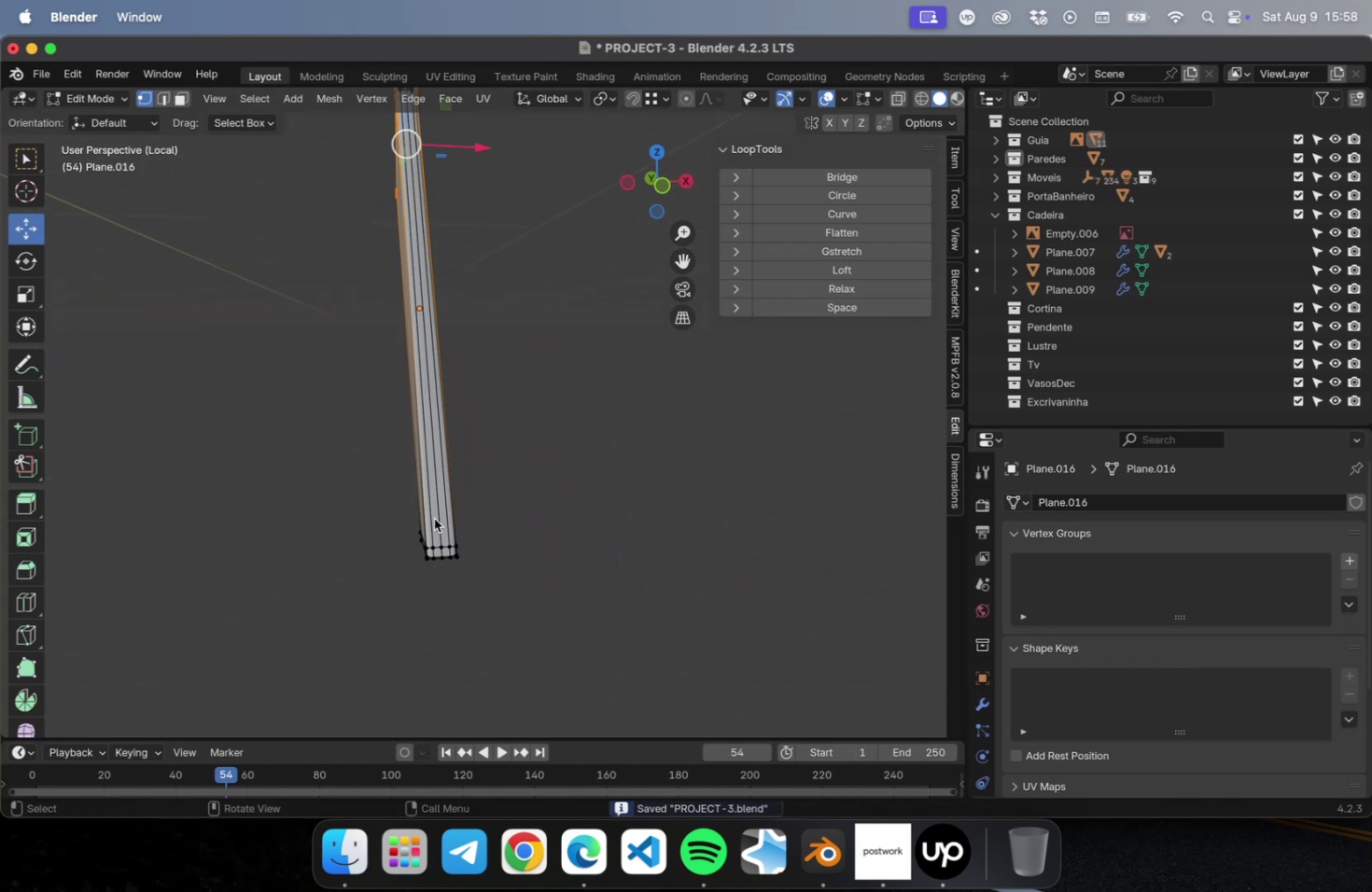 
scroll: coordinate [436, 552], scroll_direction: up, amount: 10.0
 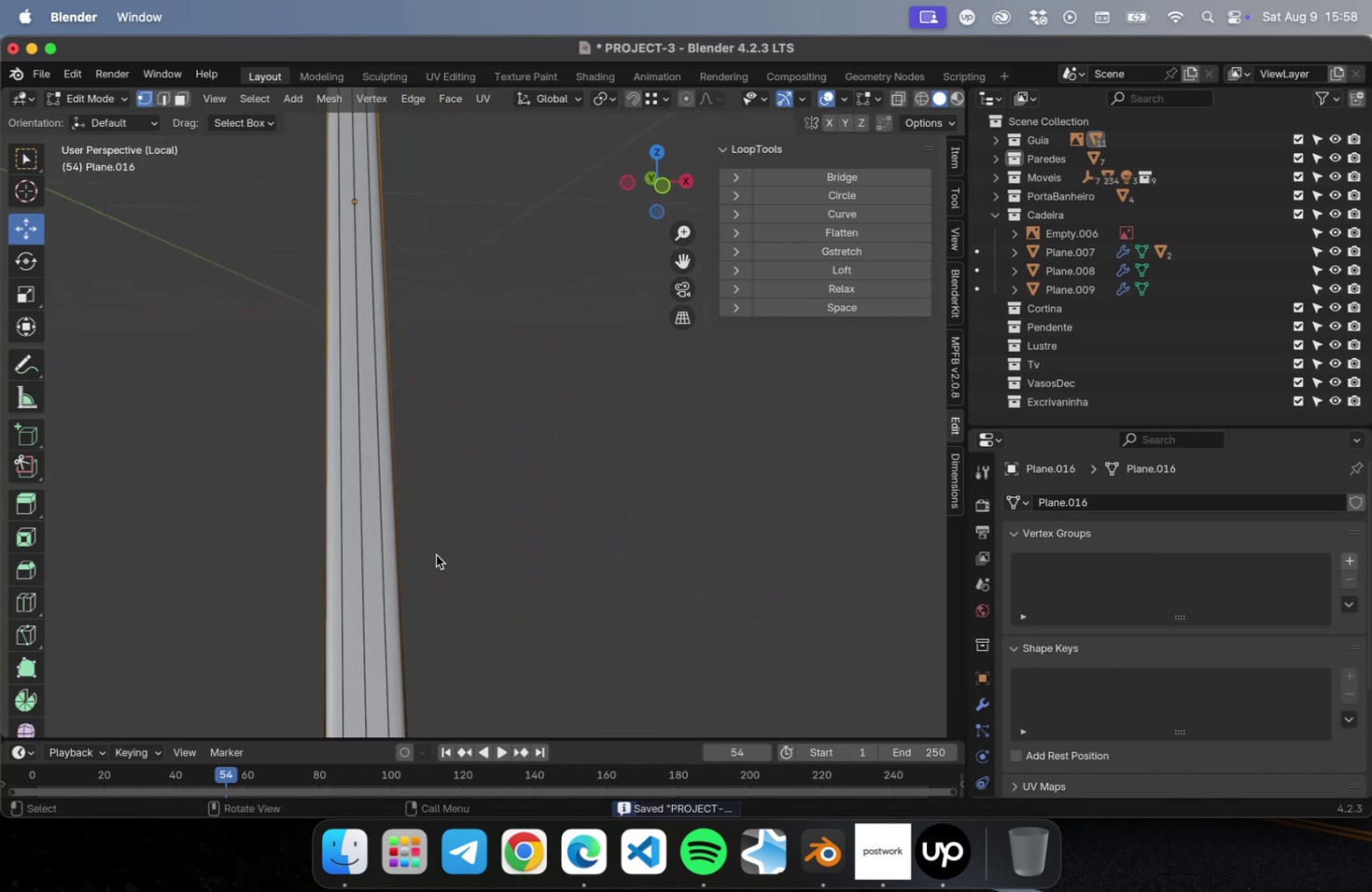 
hold_key(key=ShiftLeft, duration=0.51)
 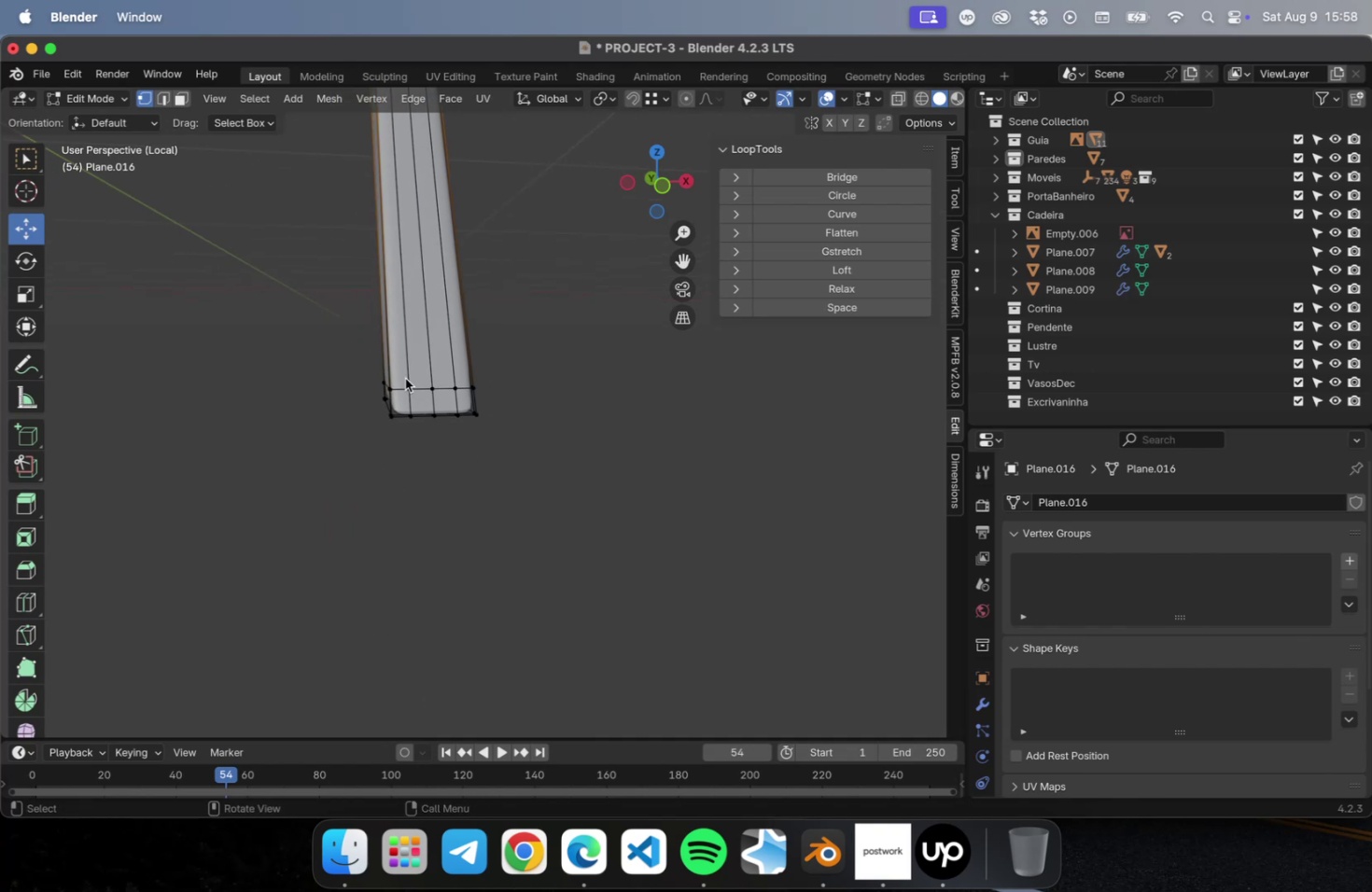 
hold_key(key=OptionLeft, duration=0.82)
 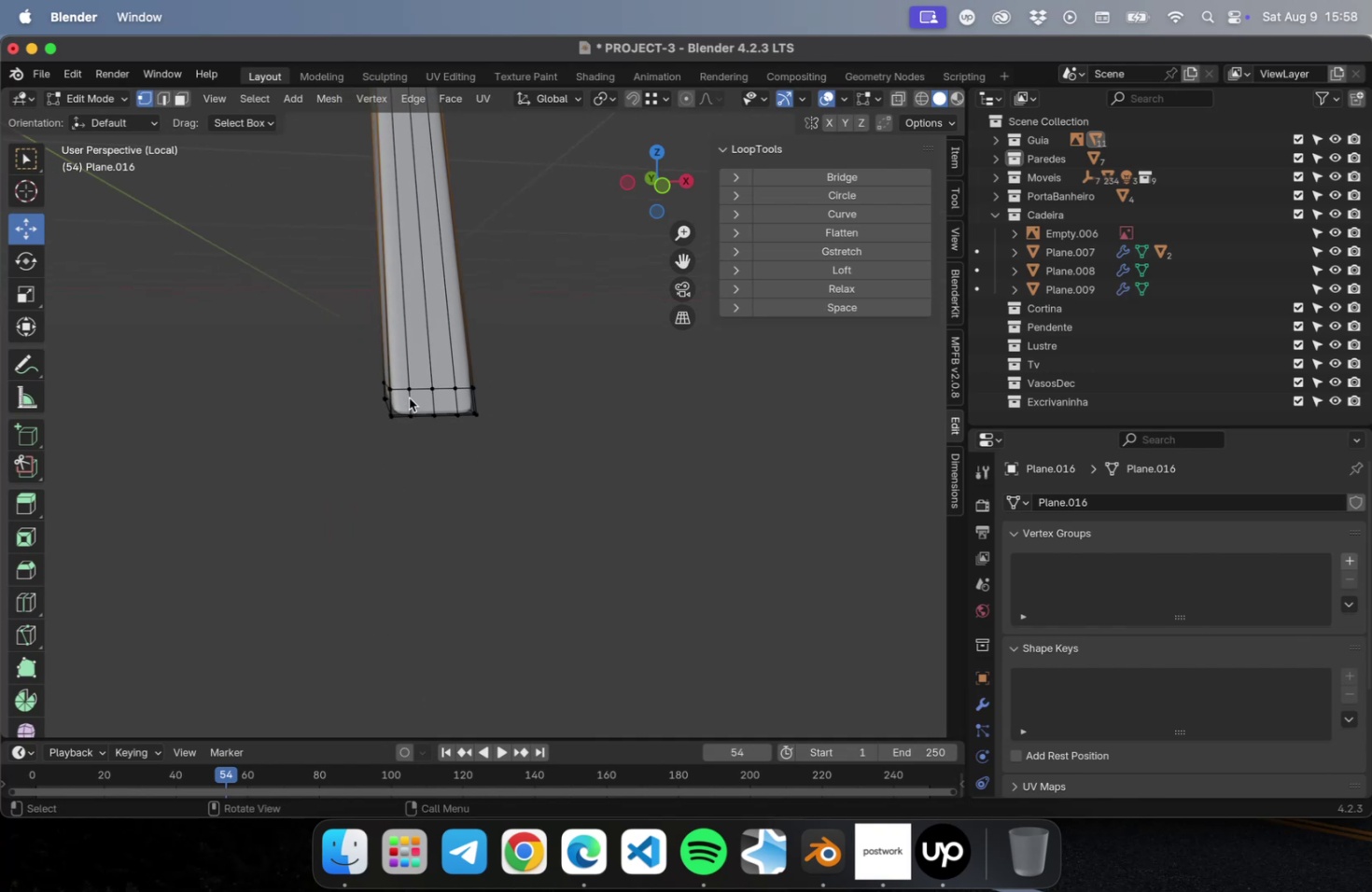 
left_click([410, 390])
 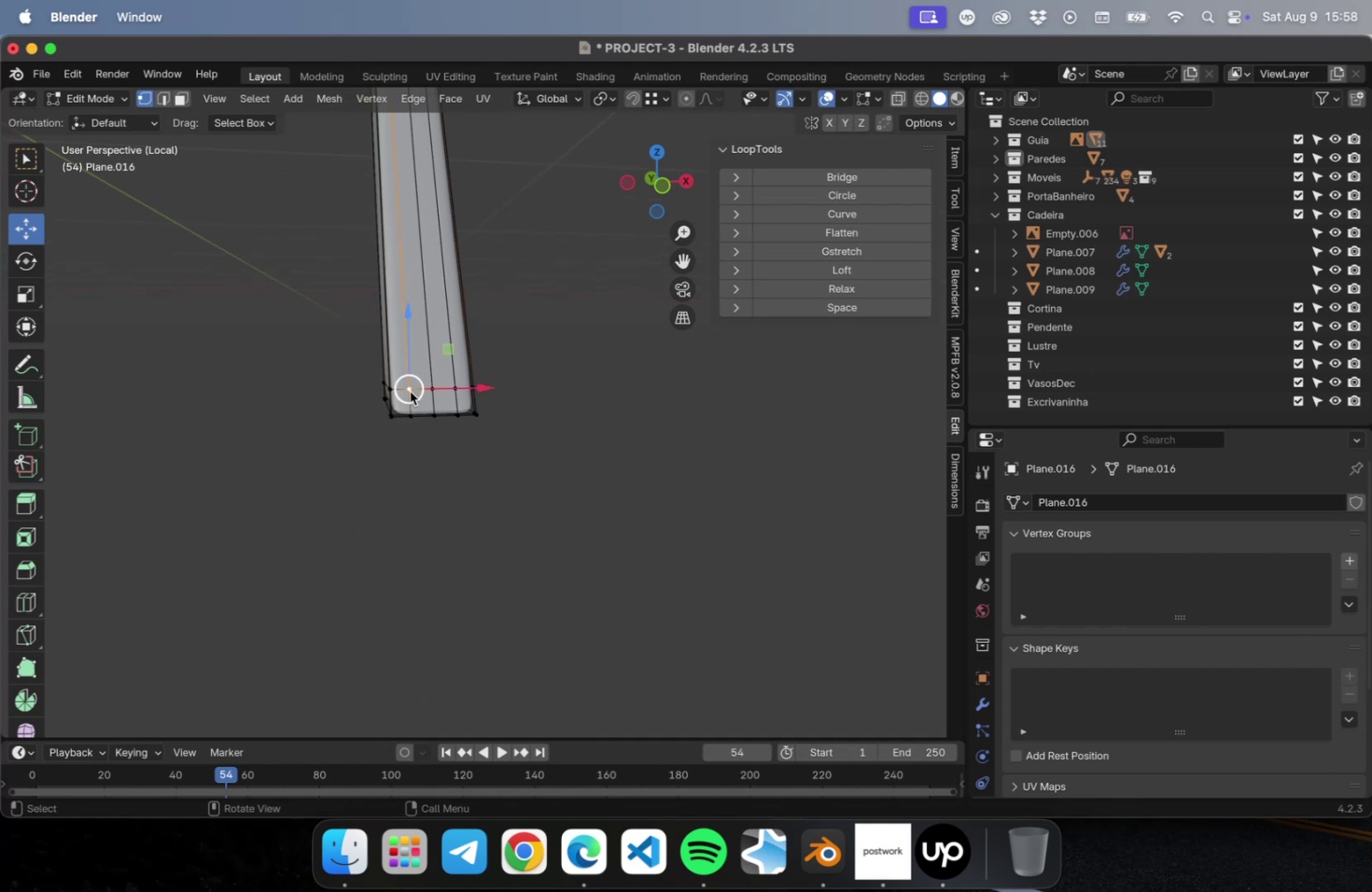 
key(Alt+OptionLeft)
 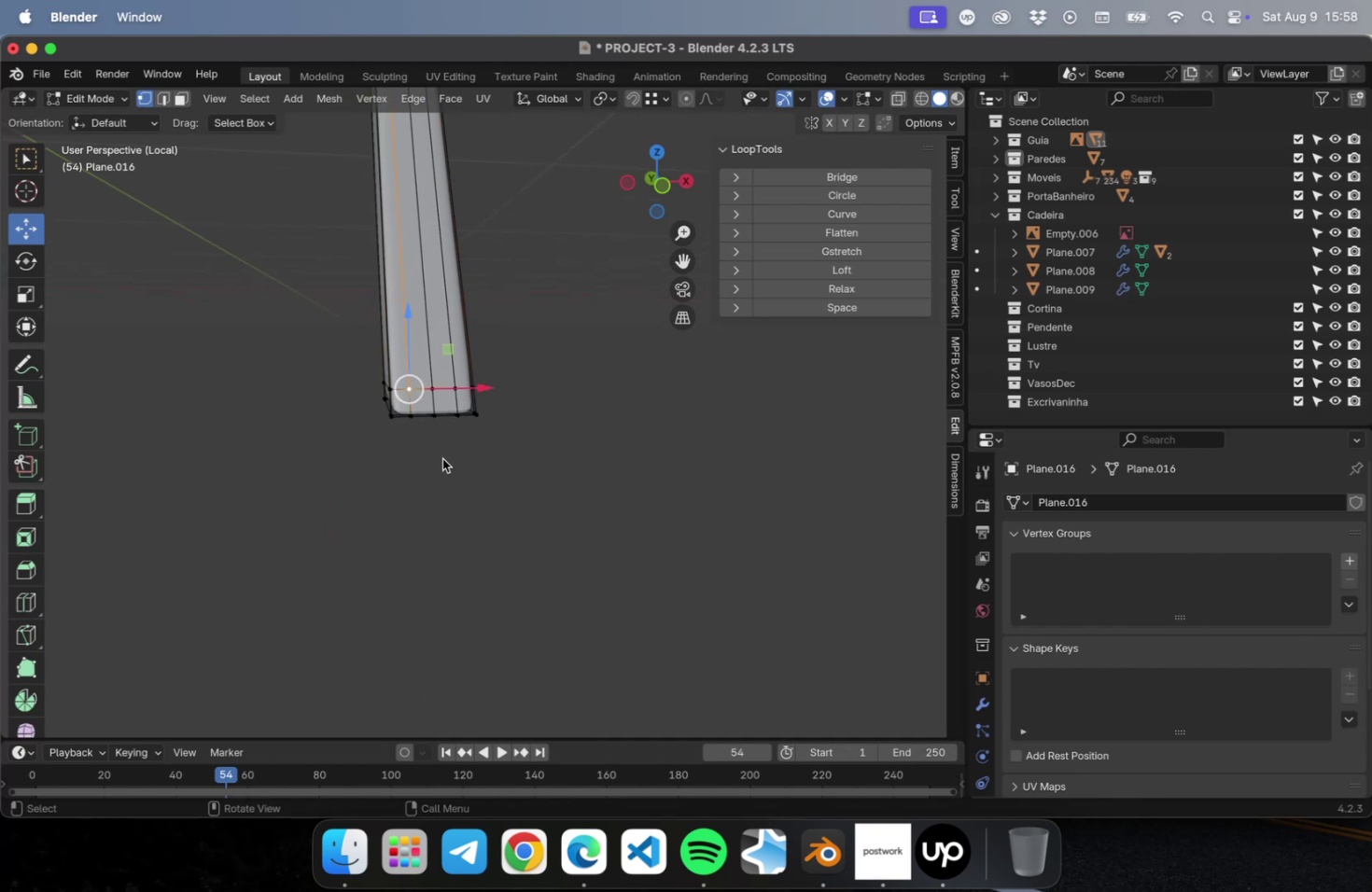 
key(NumLock)
 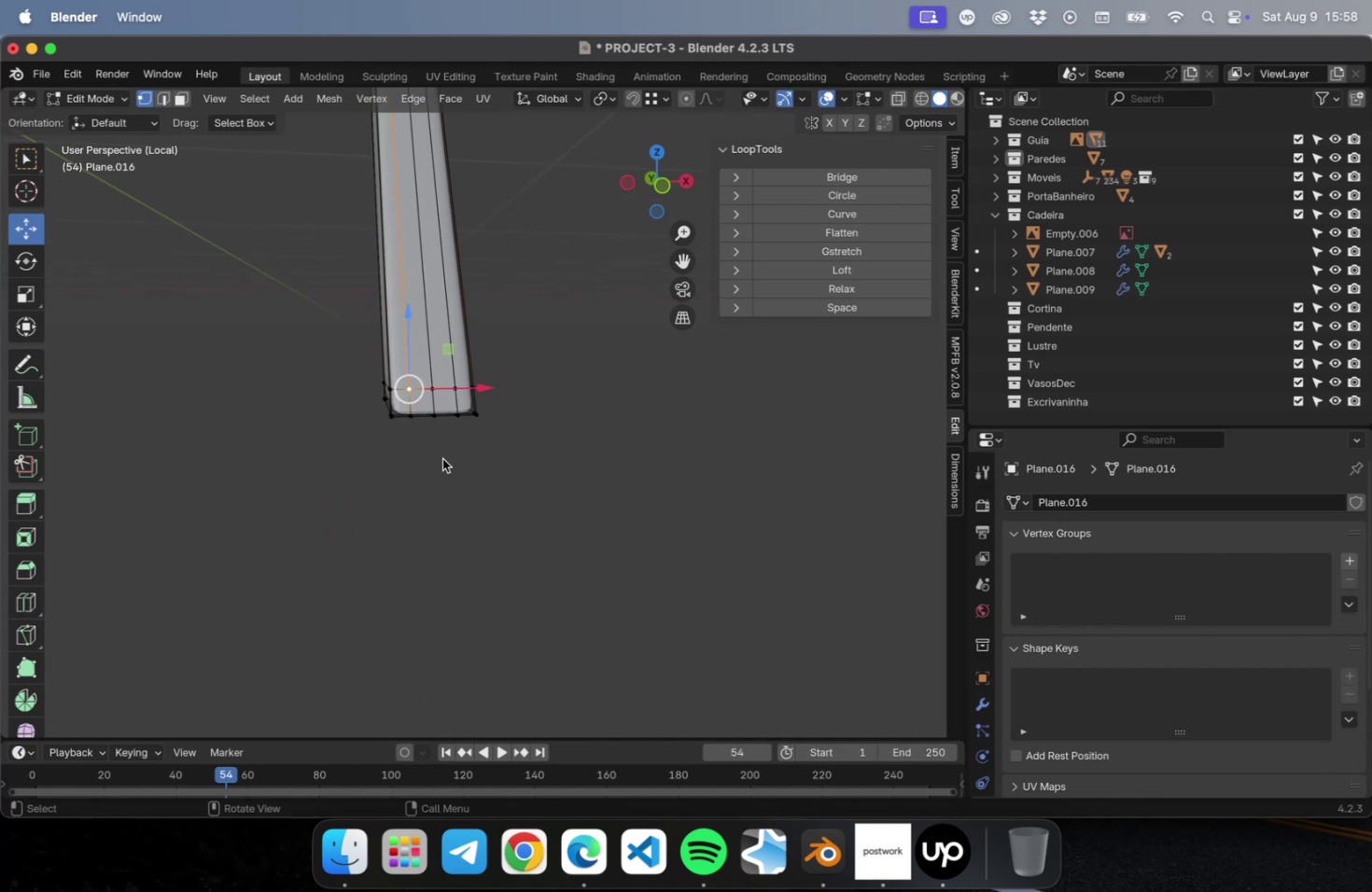 
key(Numpad7)
 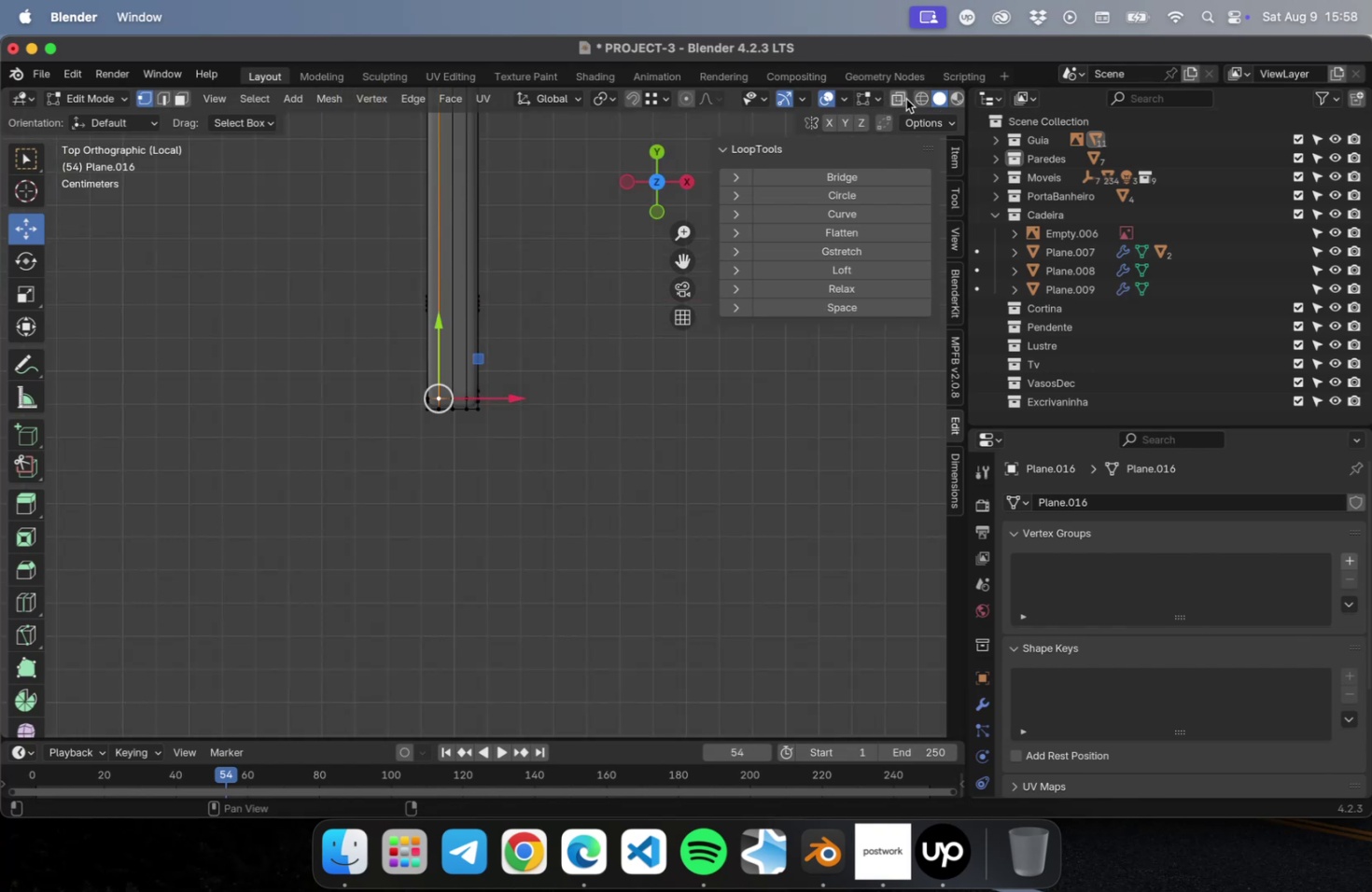 
scroll: coordinate [463, 395], scroll_direction: up, amount: 16.0
 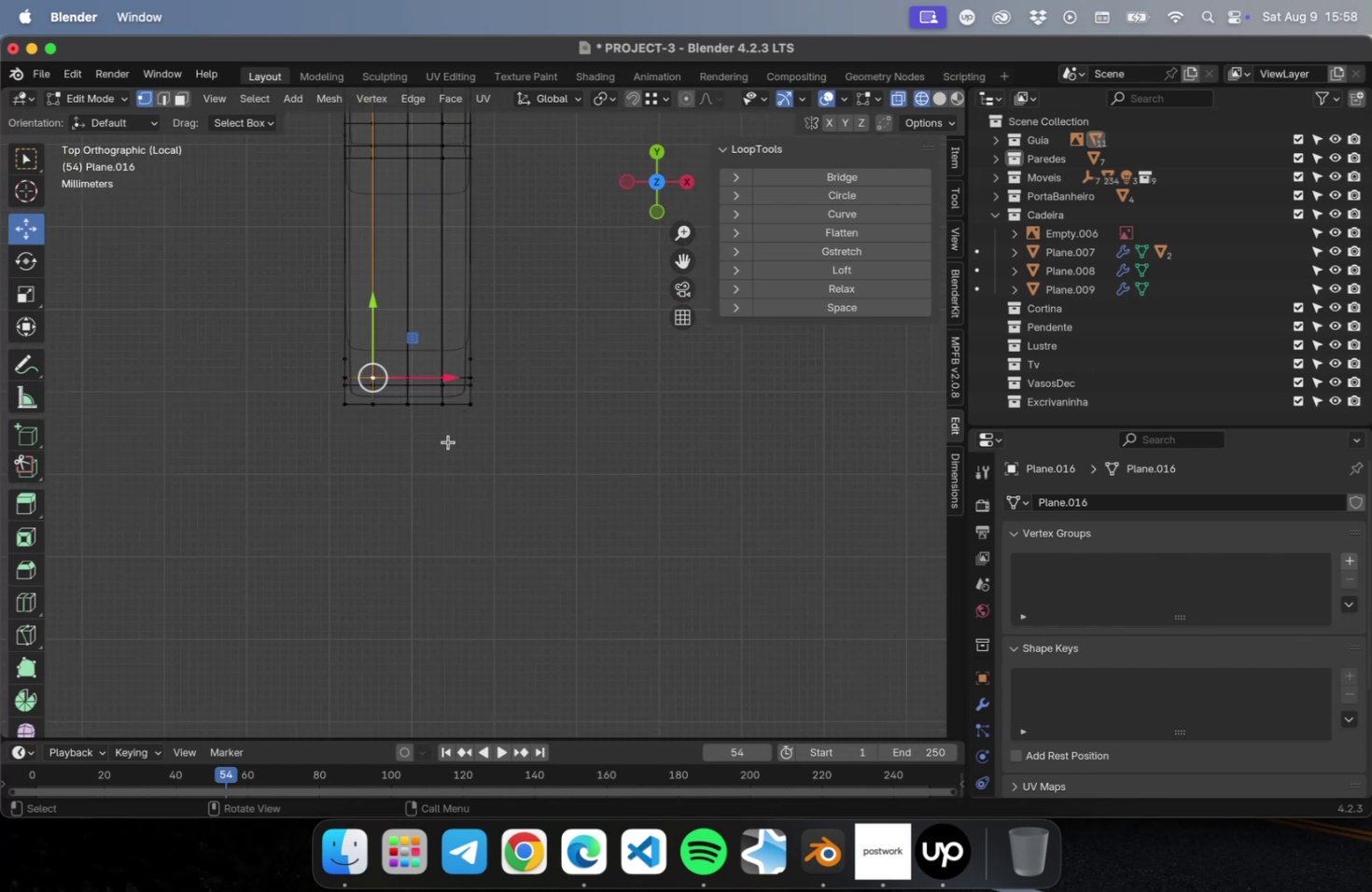 
left_click_drag(start_coordinate=[448, 453], to_coordinate=[362, 271])
 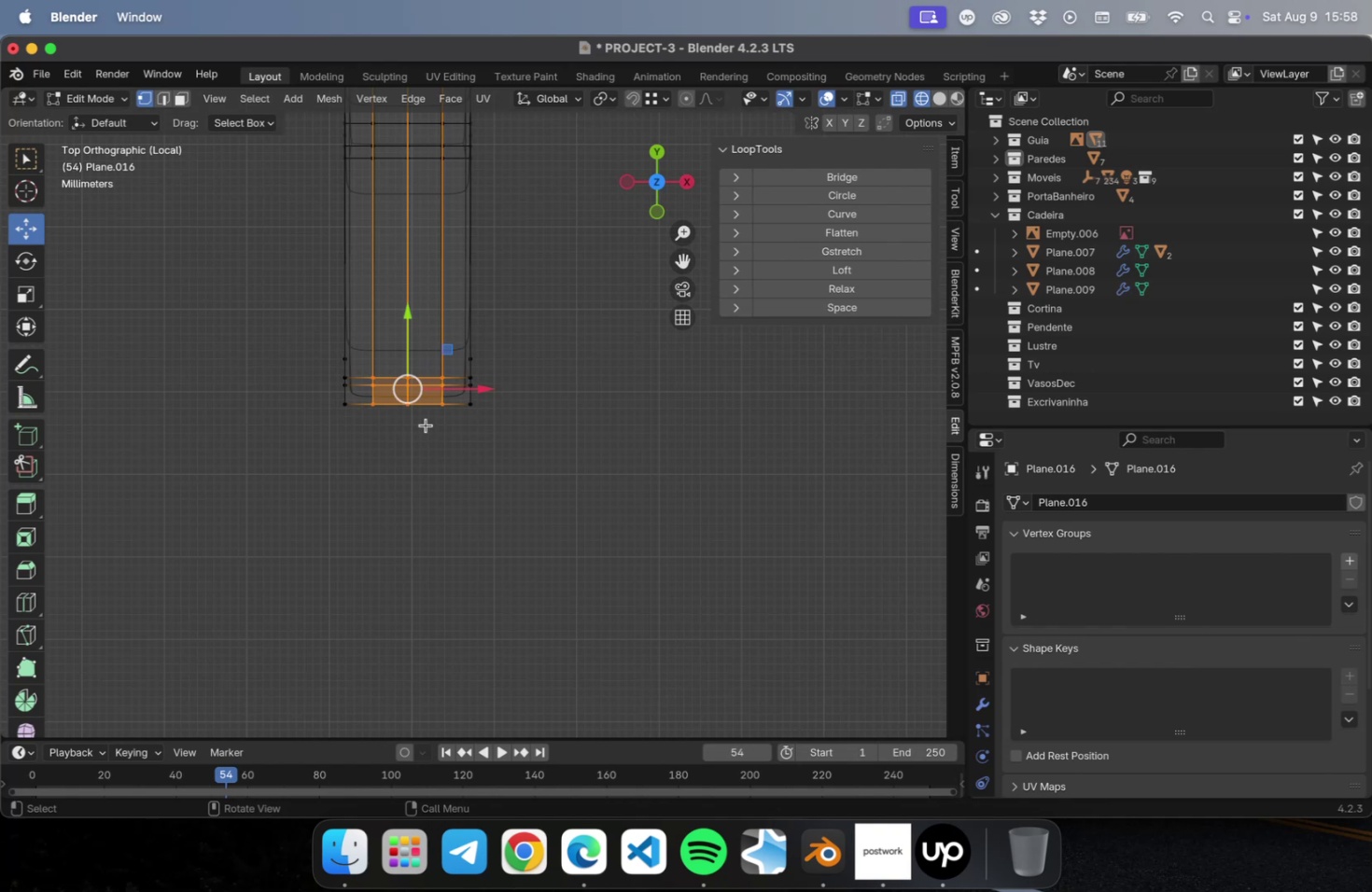 
left_click_drag(start_coordinate=[461, 425], to_coordinate=[358, 304])
 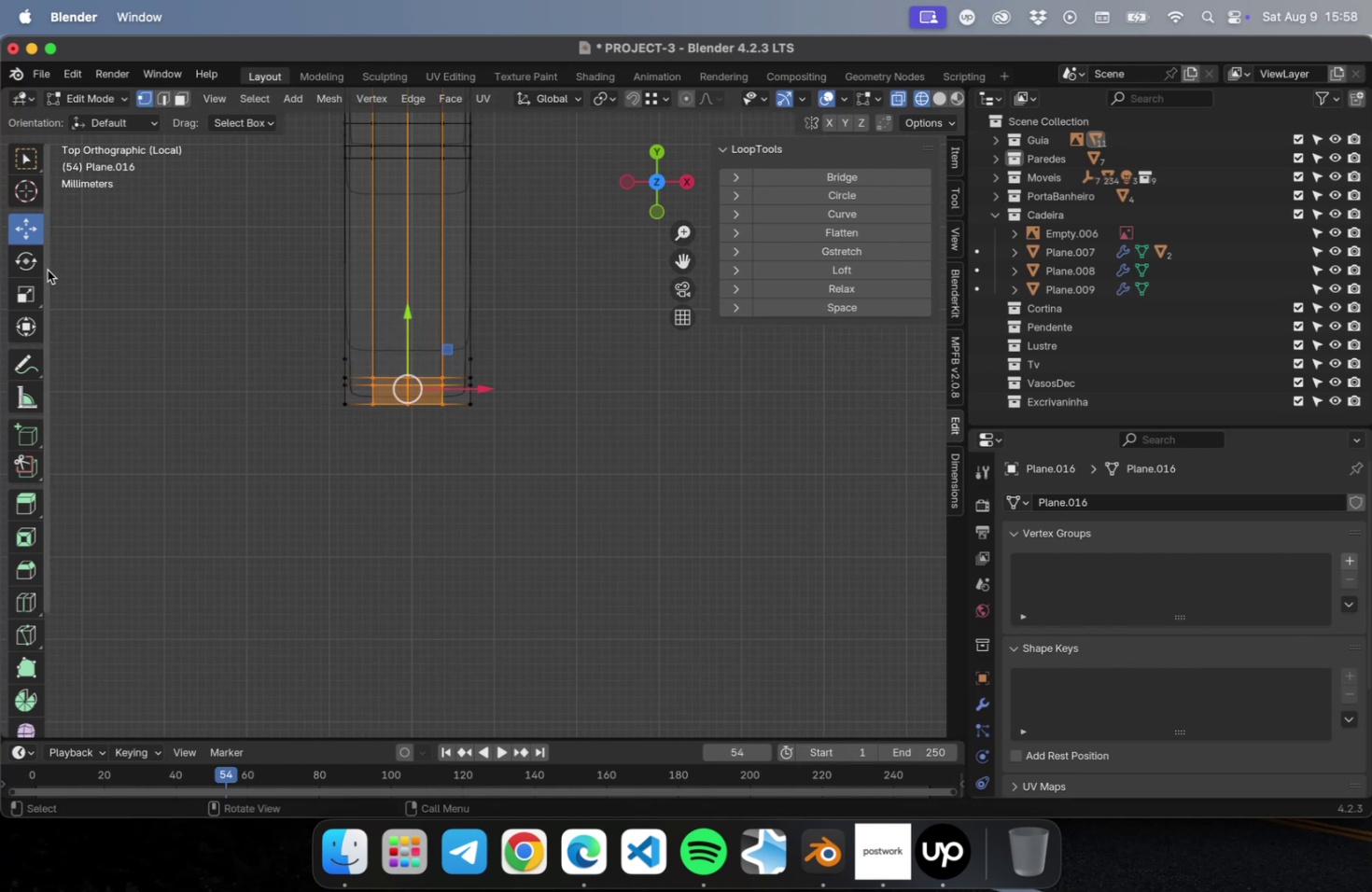 
left_click([30, 294])
 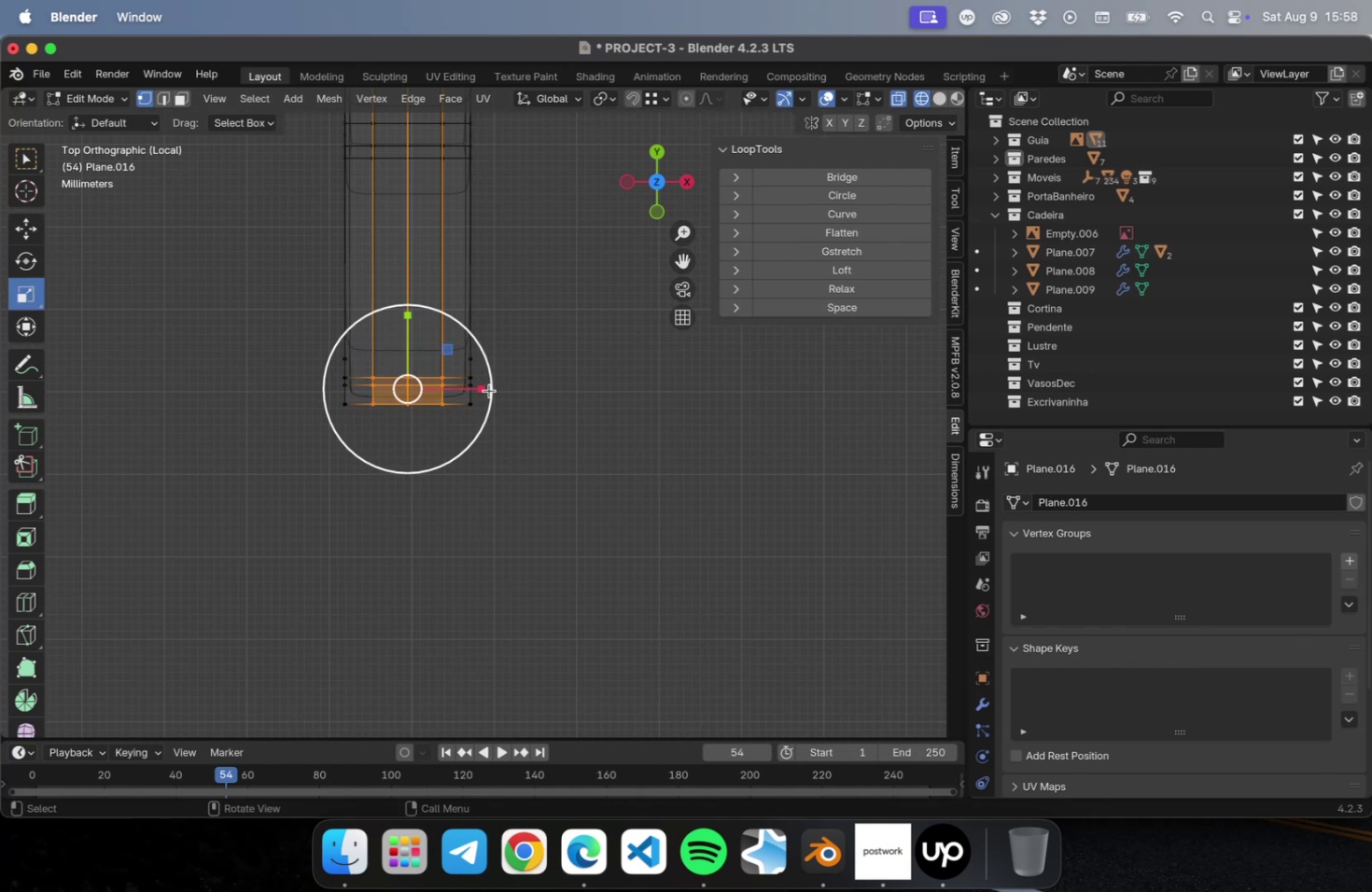 
left_click_drag(start_coordinate=[486, 392], to_coordinate=[469, 391])
 